 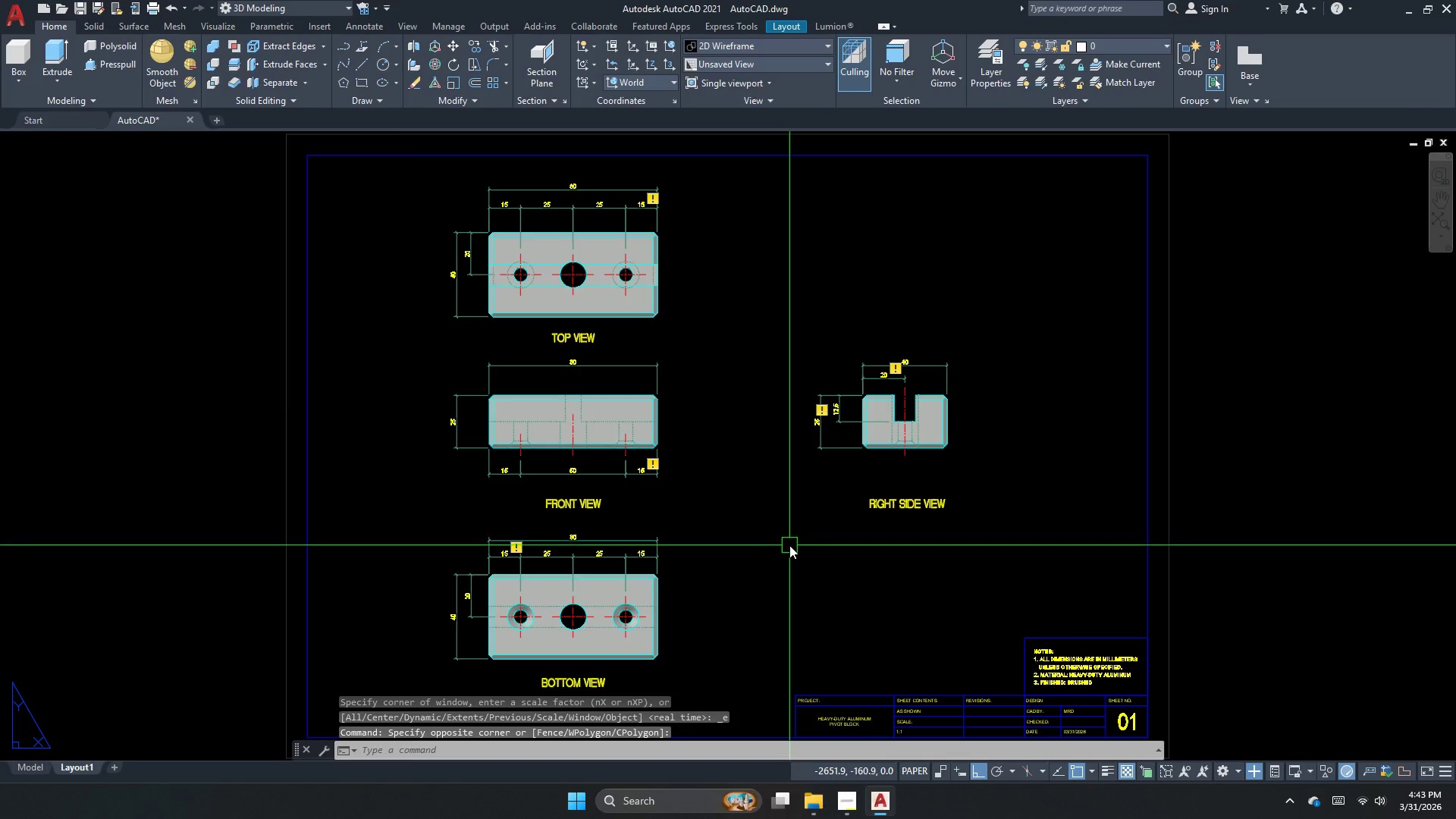 
key(Escape)
 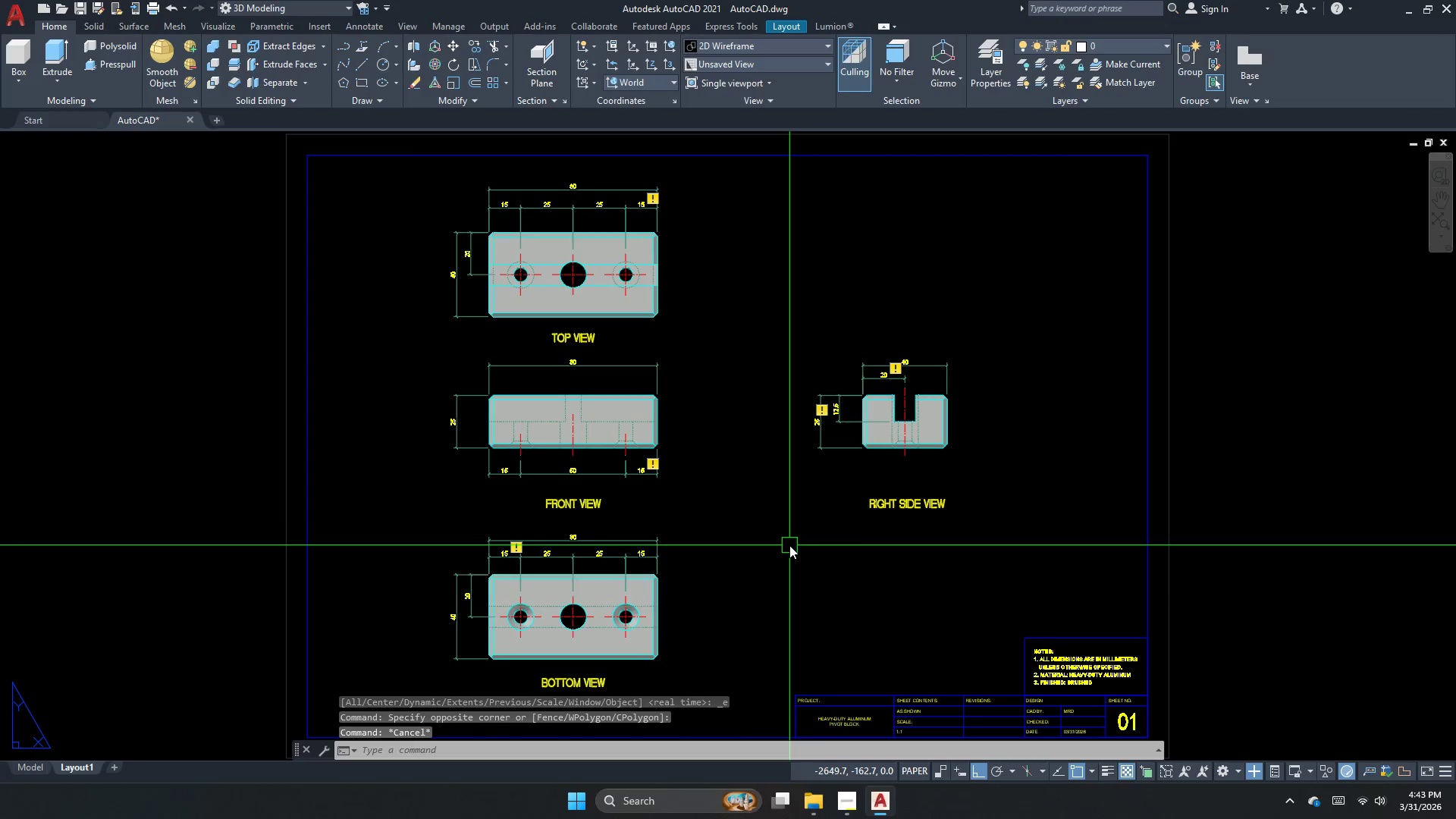 
key(Escape)
 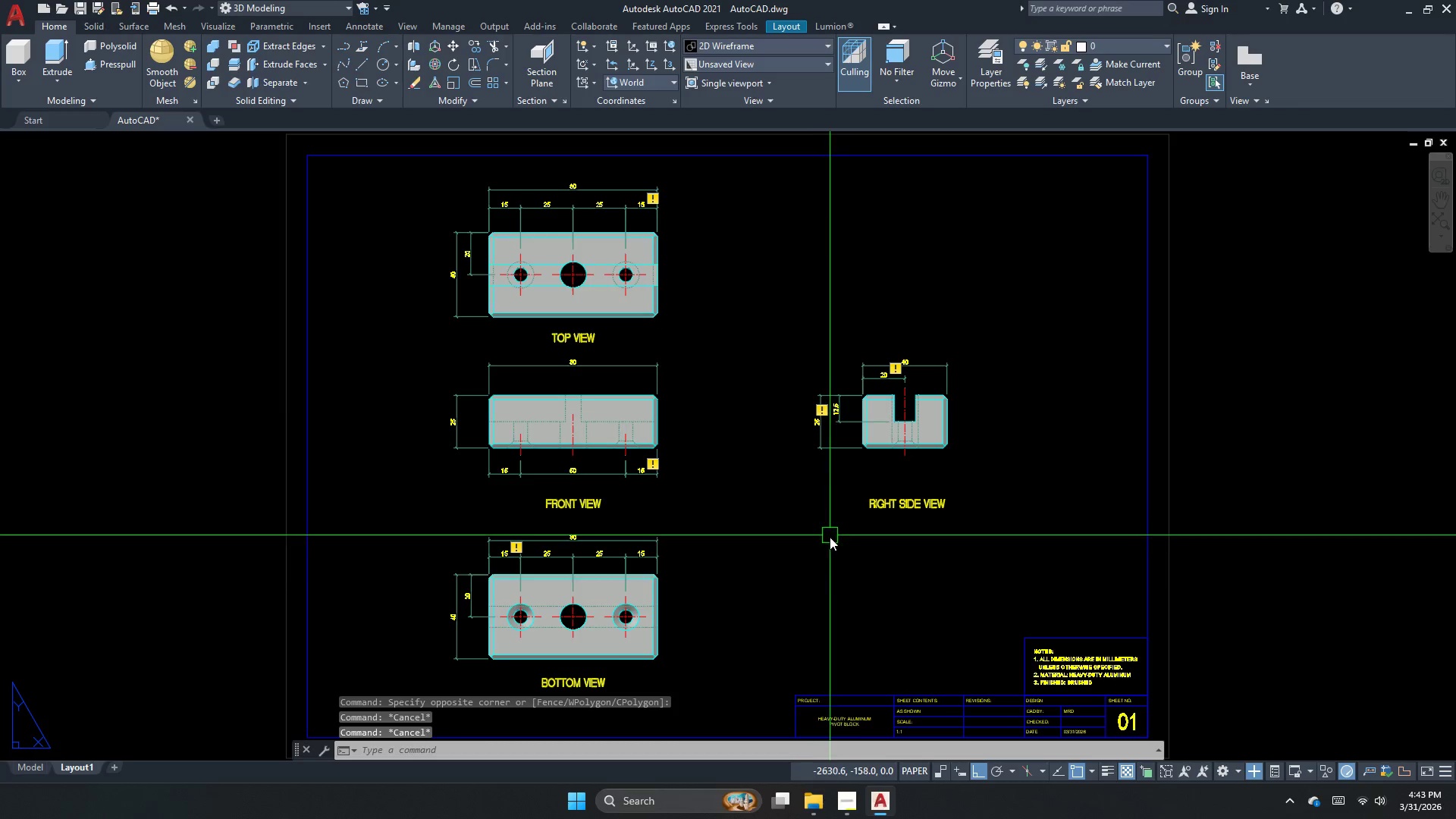 
key(Control+ControlLeft)
 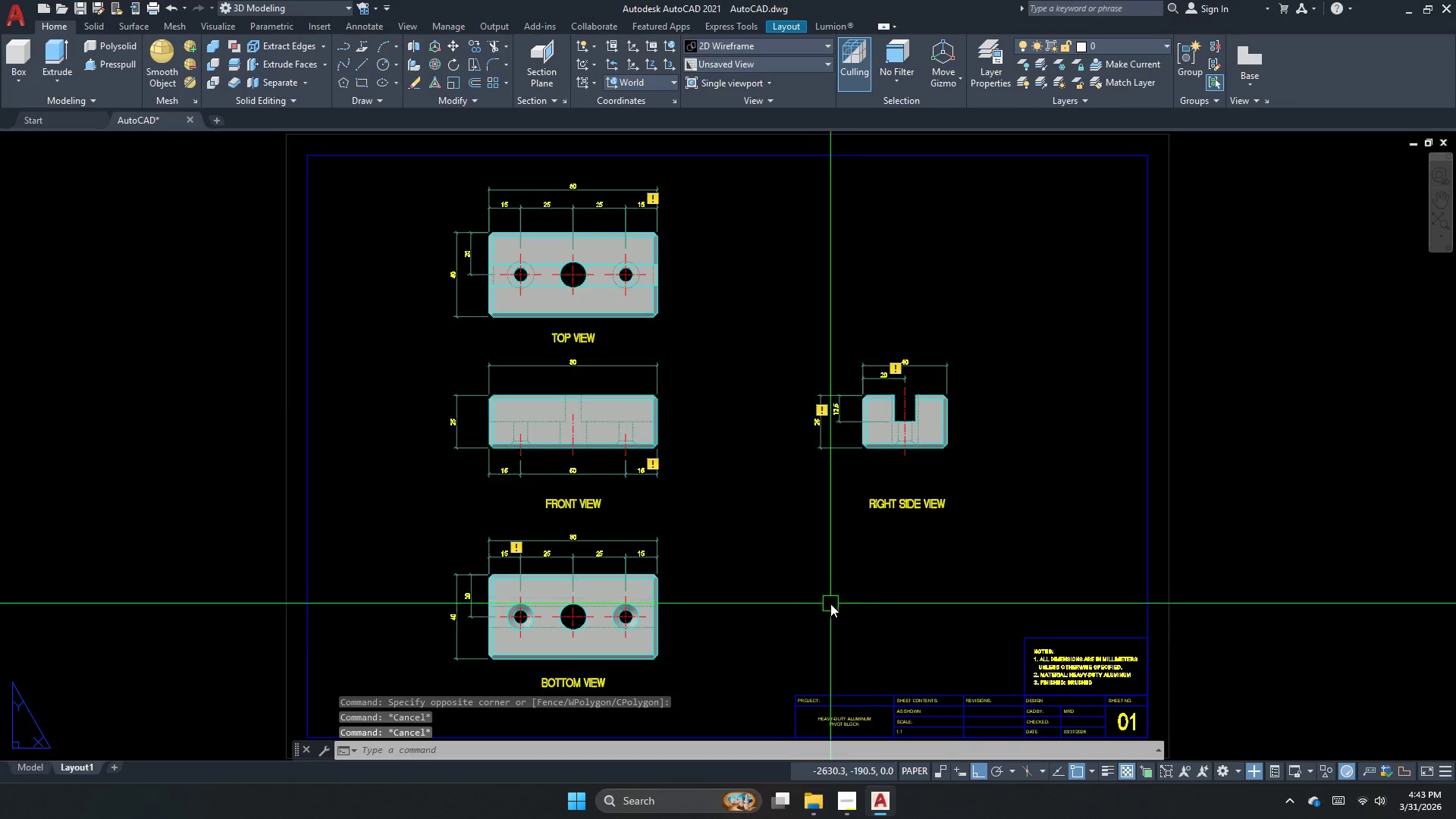 
key(Control+S)
 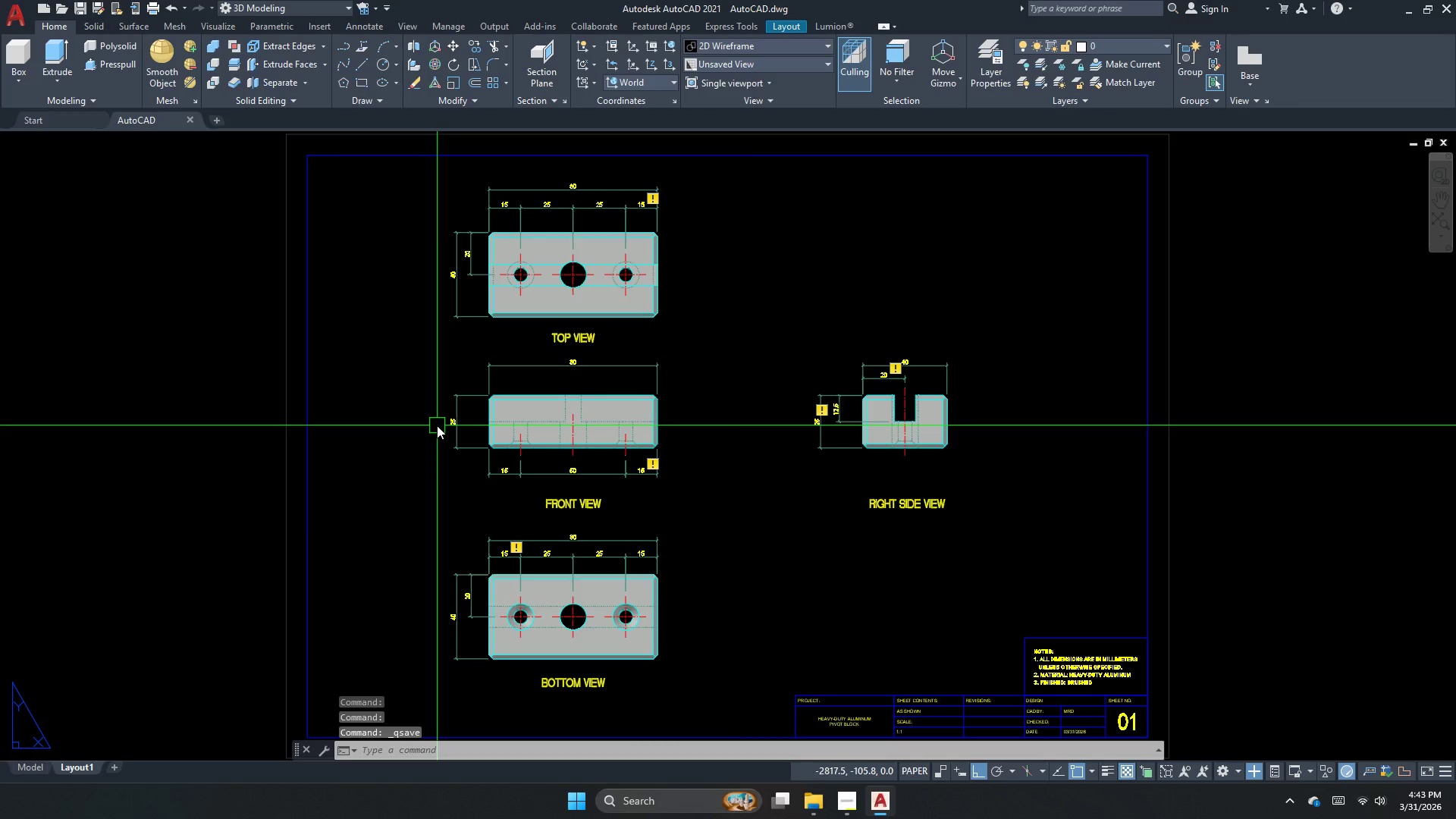 
key(Escape)
 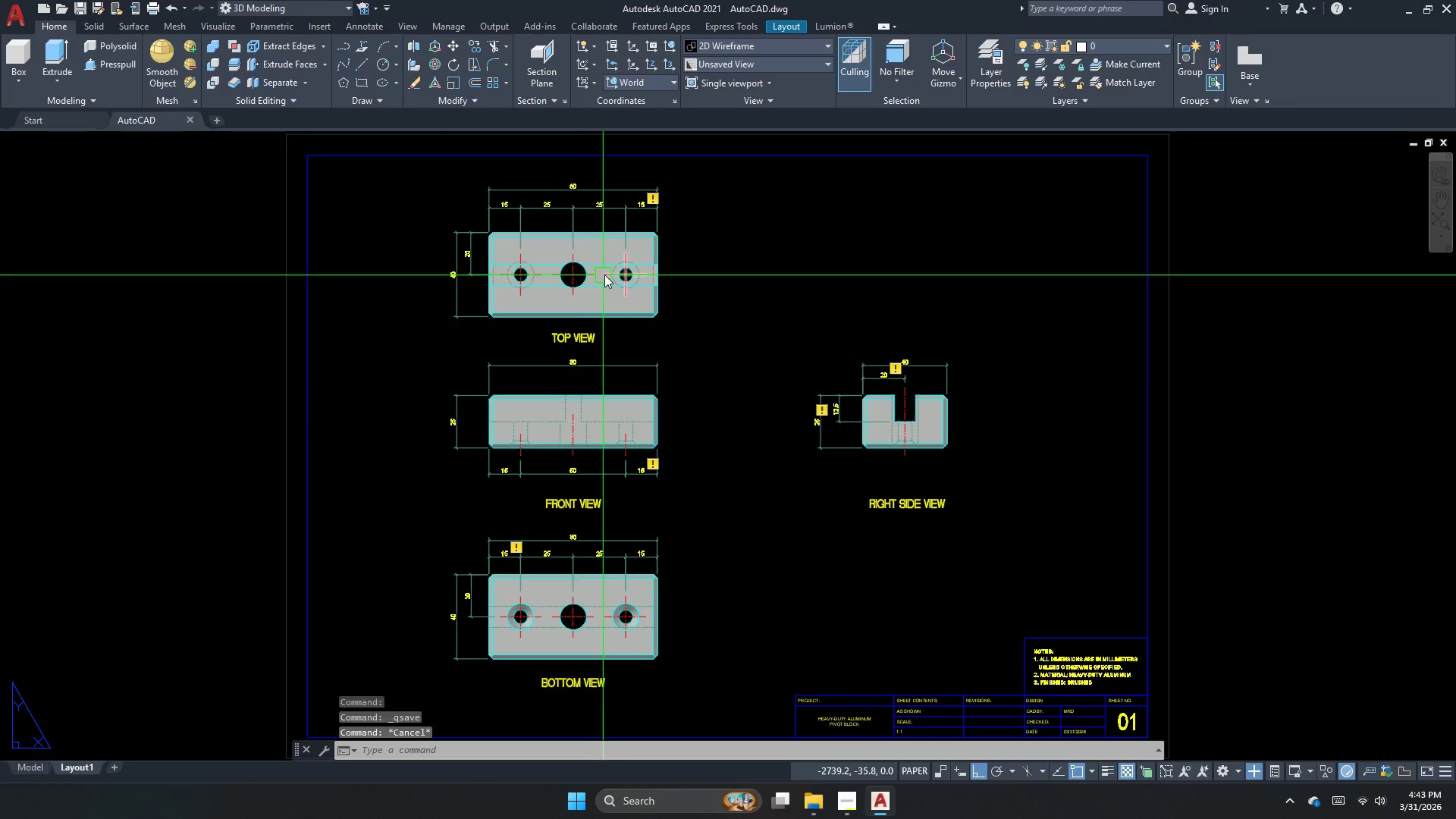 
key(Escape)
 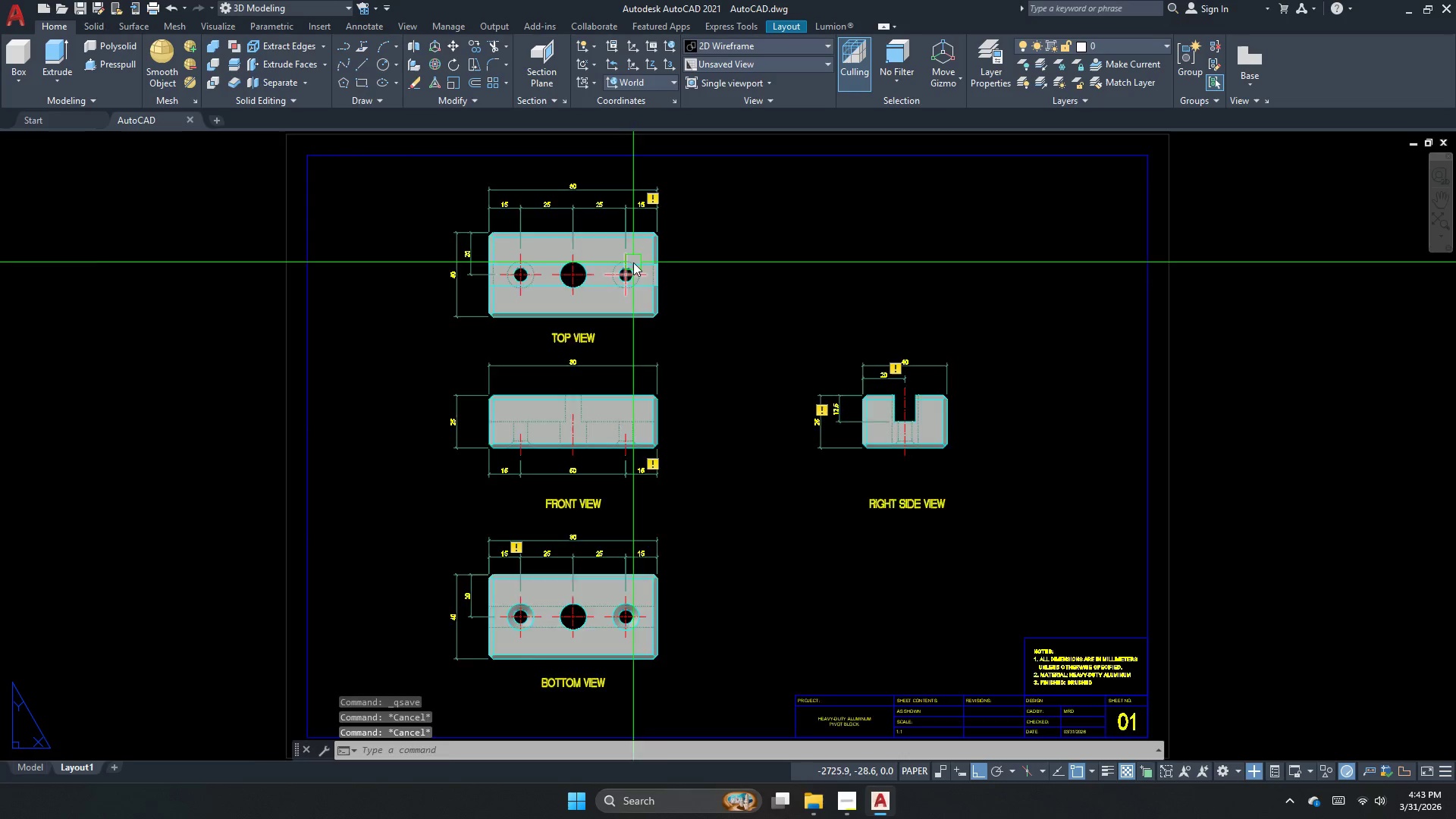 
key(Escape)
 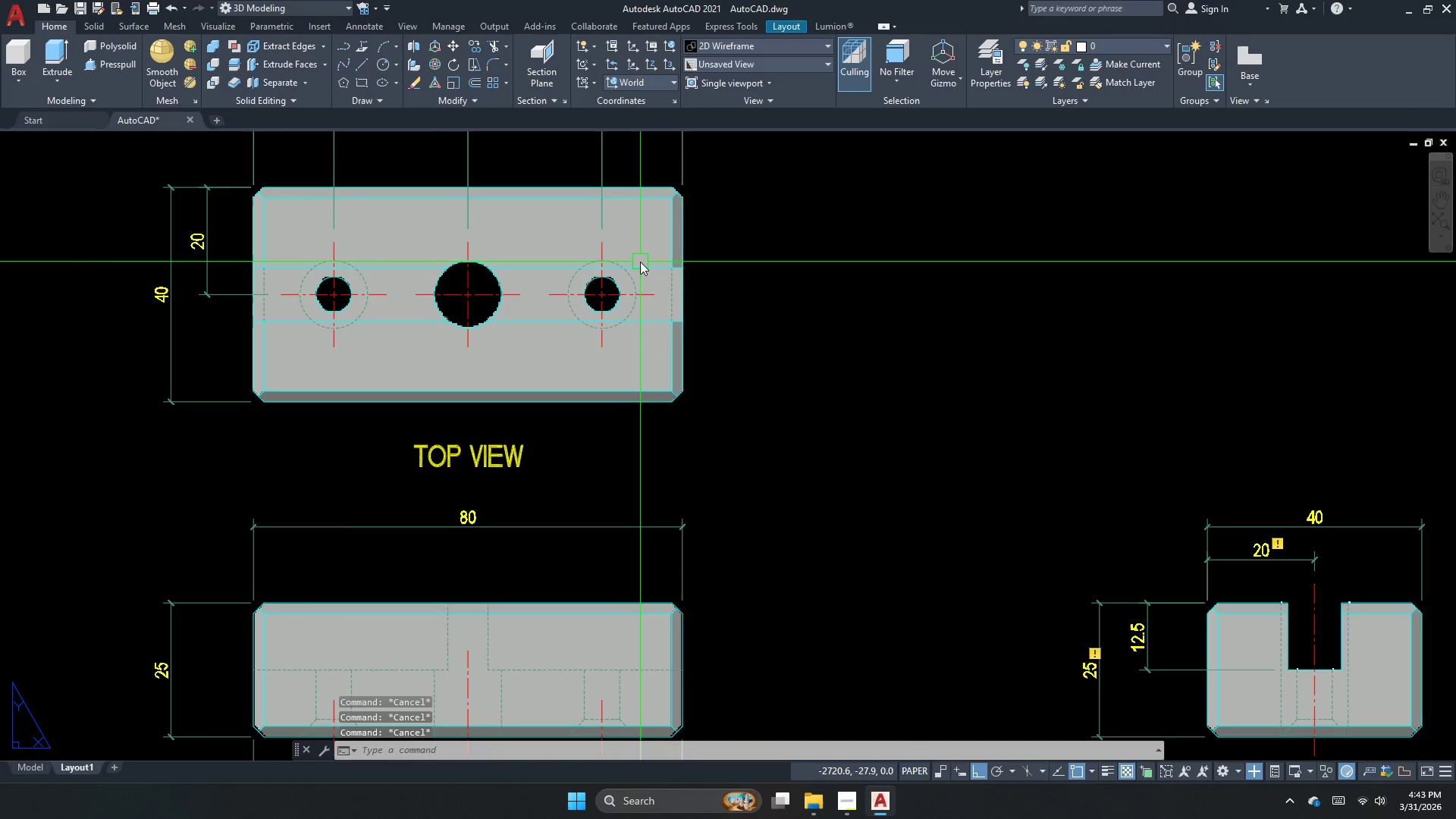 
scroll: coordinate [640, 262], scroll_direction: up, amount: 2.0
 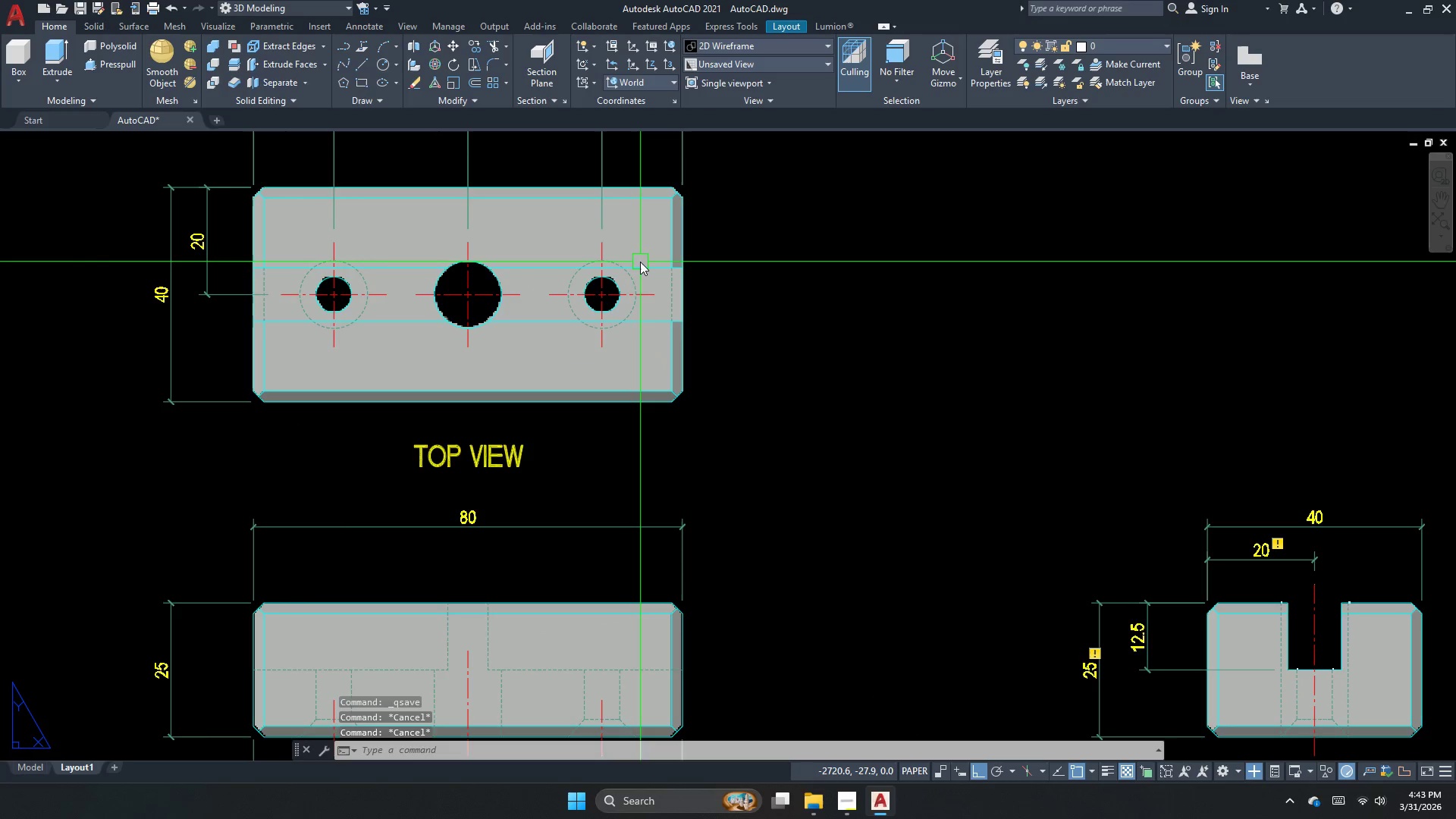 
type(LE )
 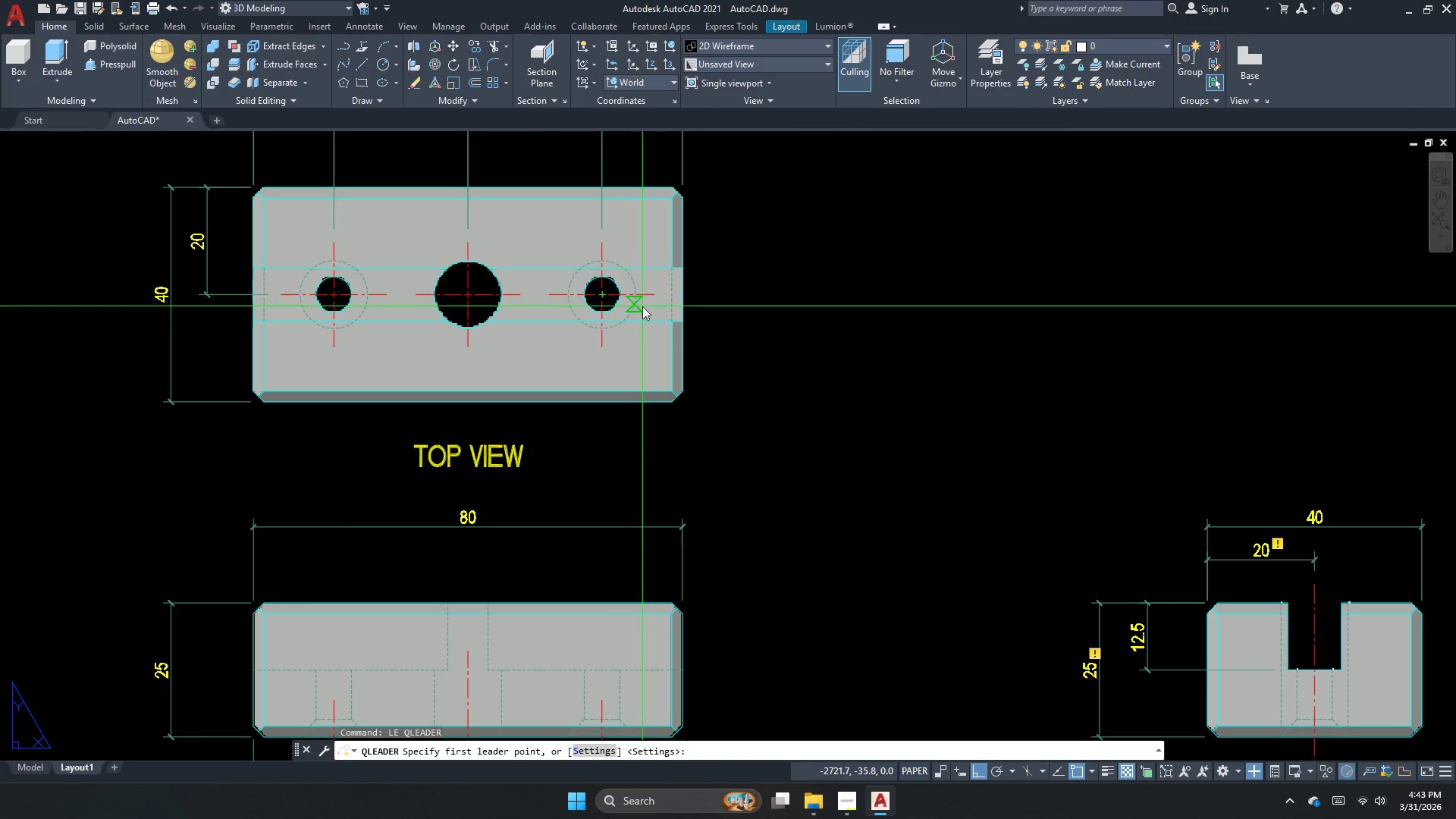 
scroll: coordinate [642, 306], scroll_direction: up, amount: 1.0
 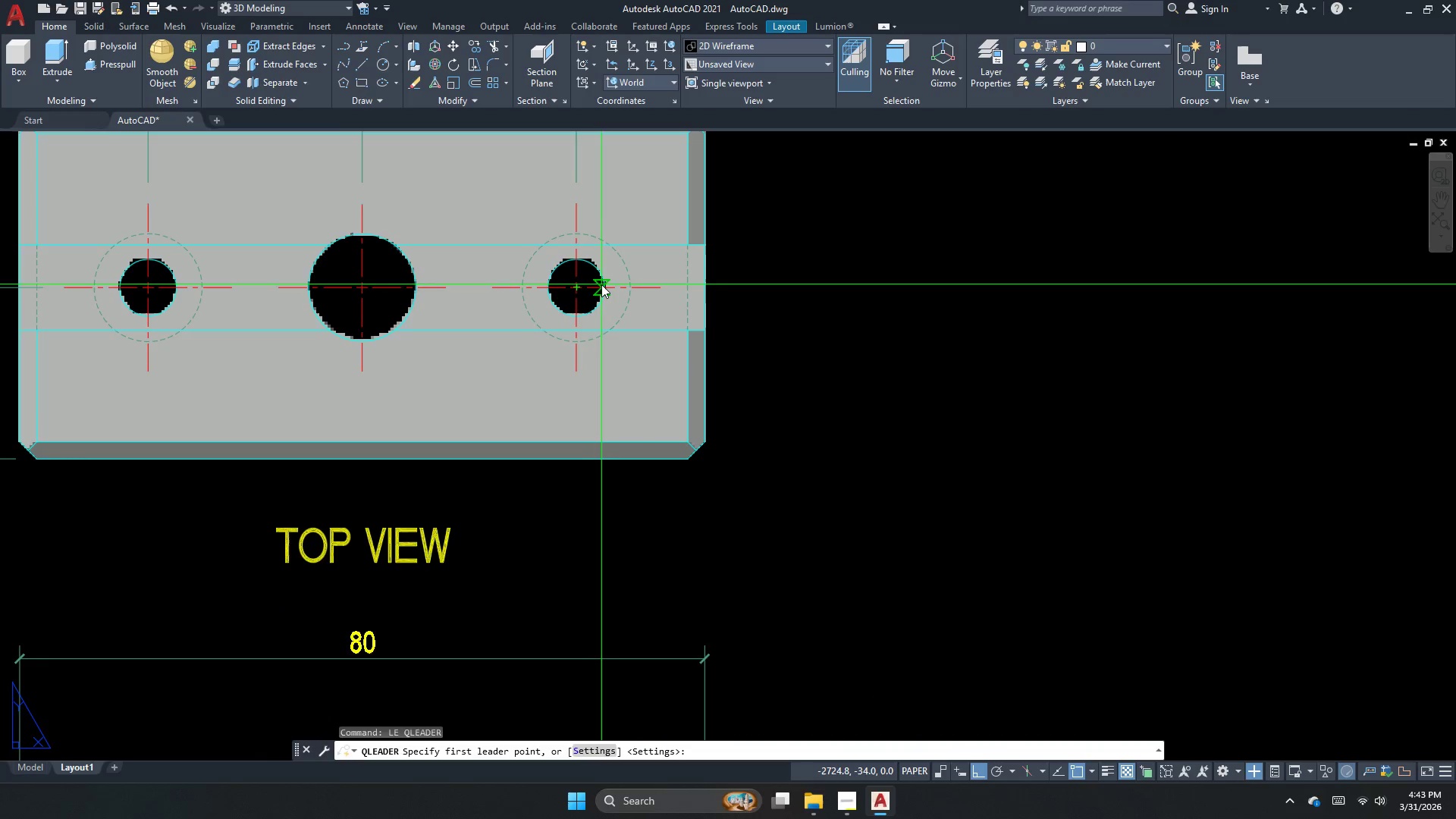 
scroll: coordinate [631, 300], scroll_direction: down, amount: 2.0
 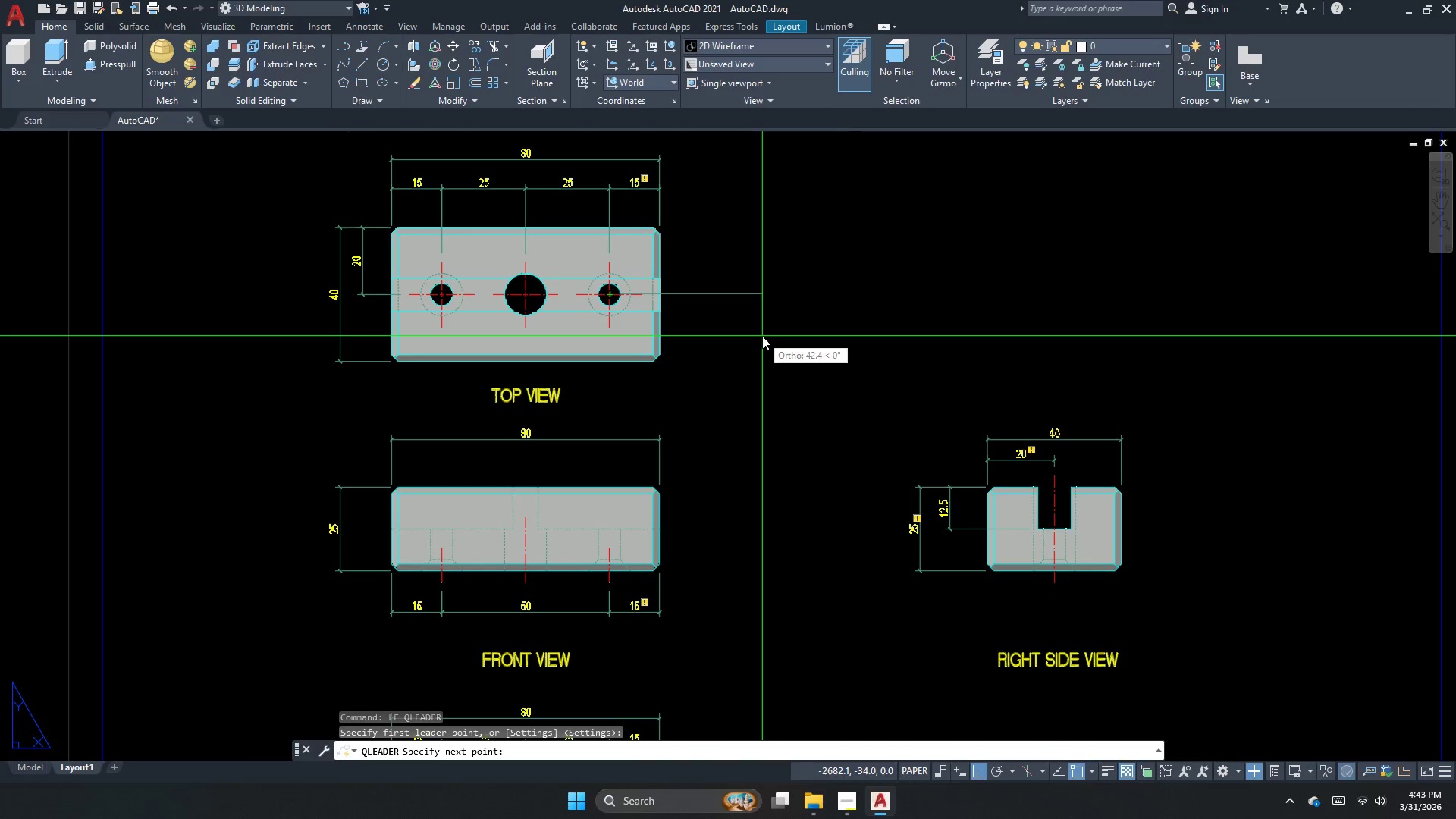 
left_click([785, 330])
 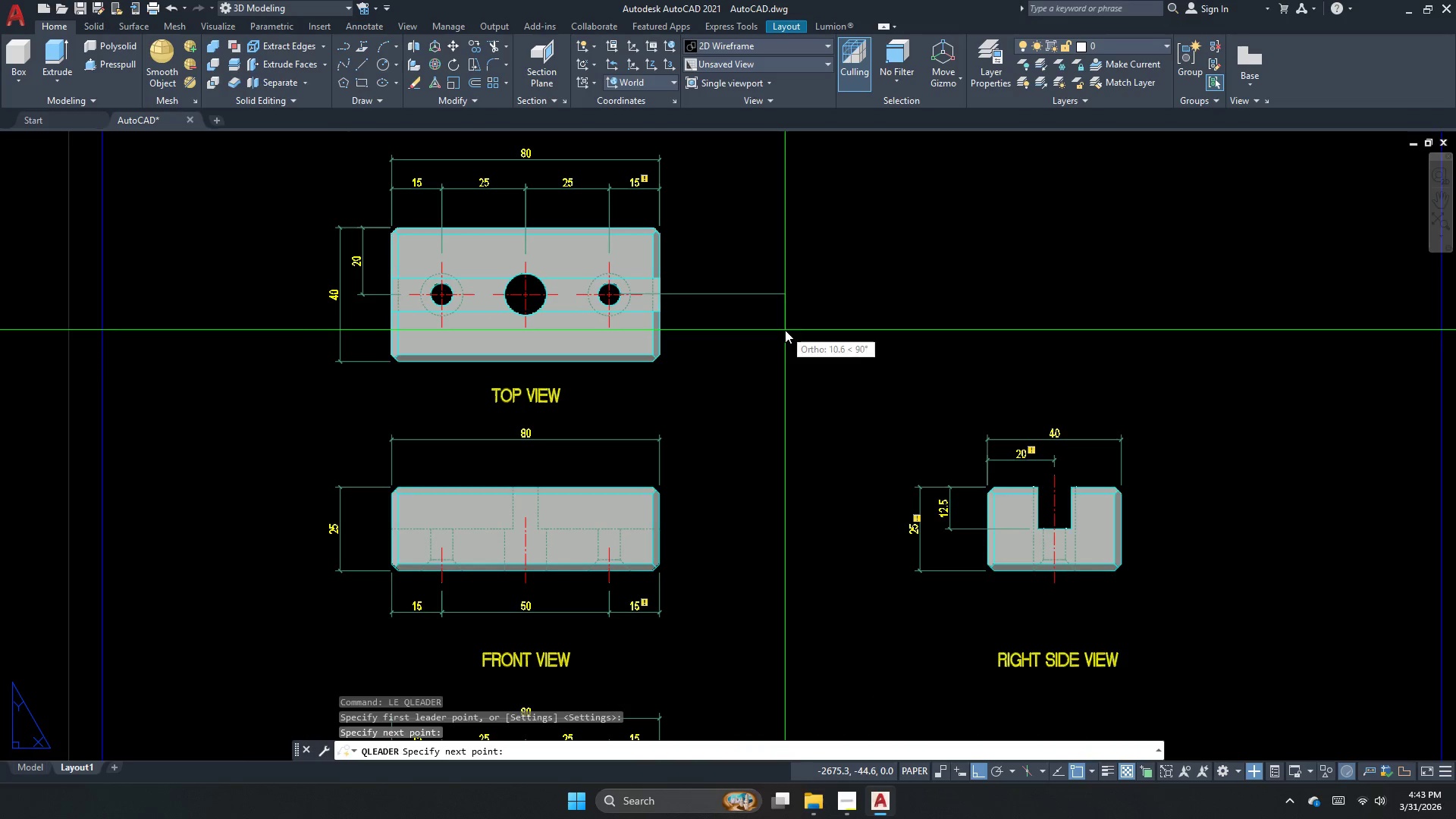 
key(Escape)
 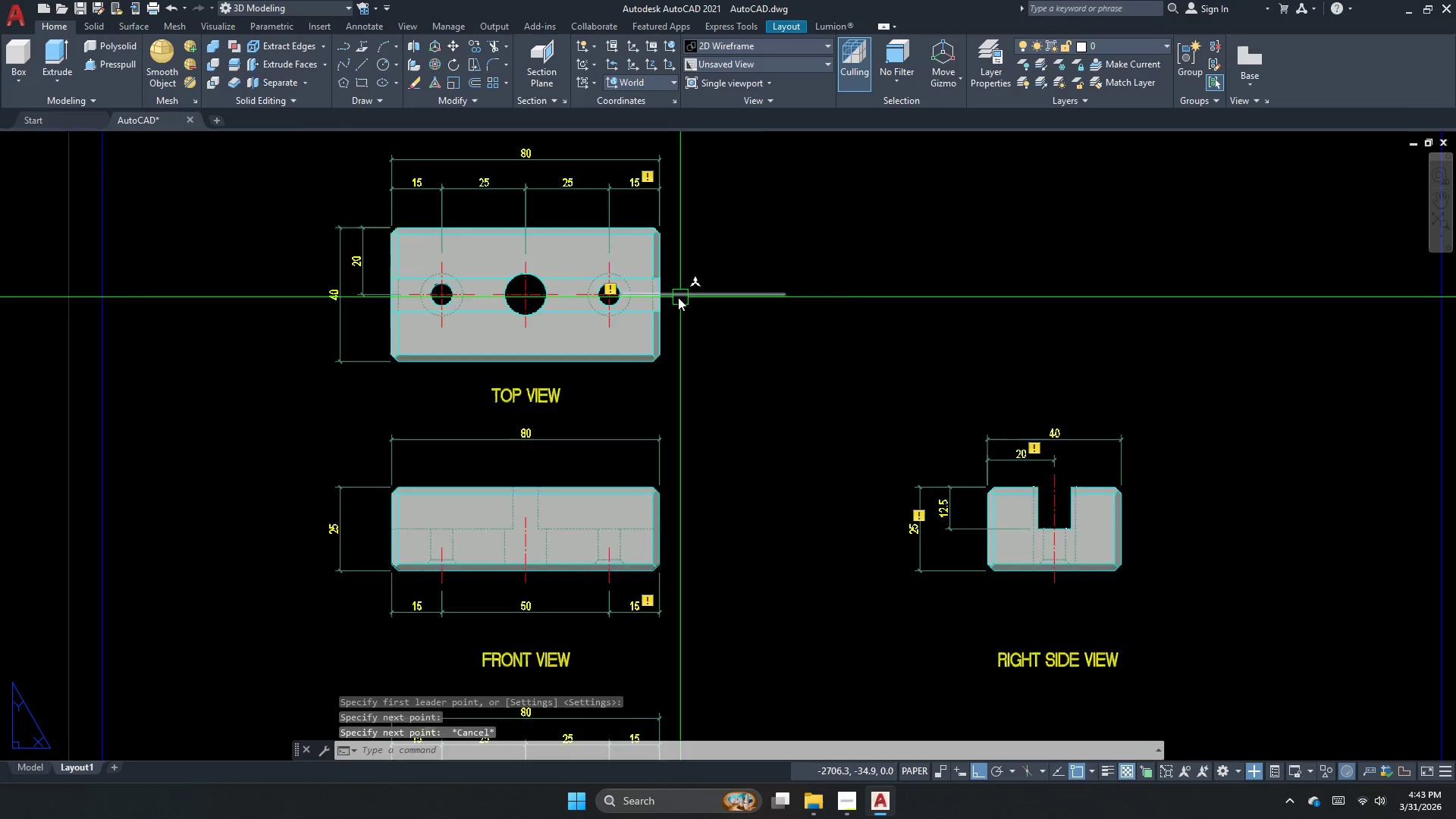 
scroll: coordinate [677, 297], scroll_direction: up, amount: 2.0
 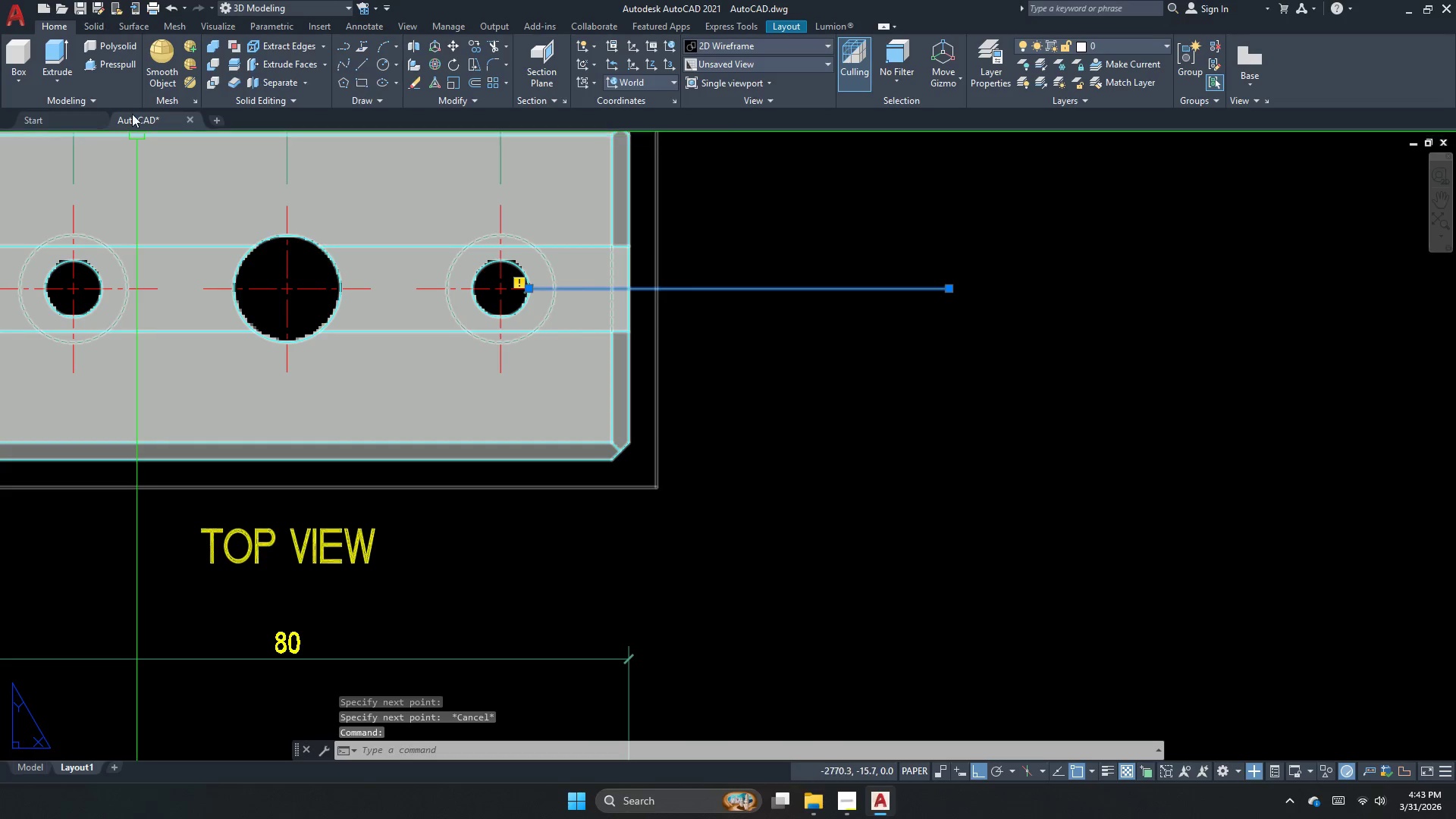 
left_click([125, 27])
 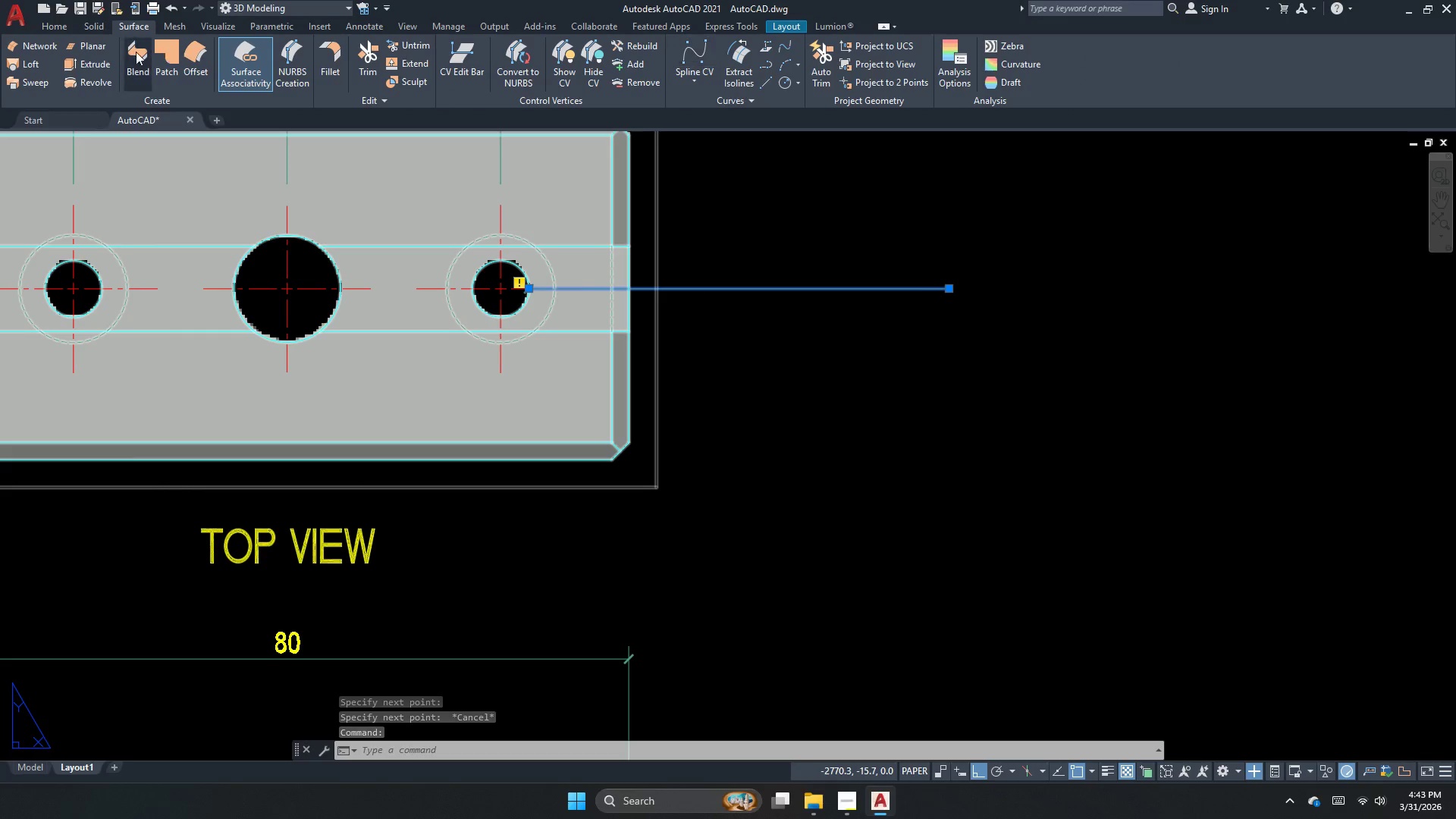 
key(Escape)
 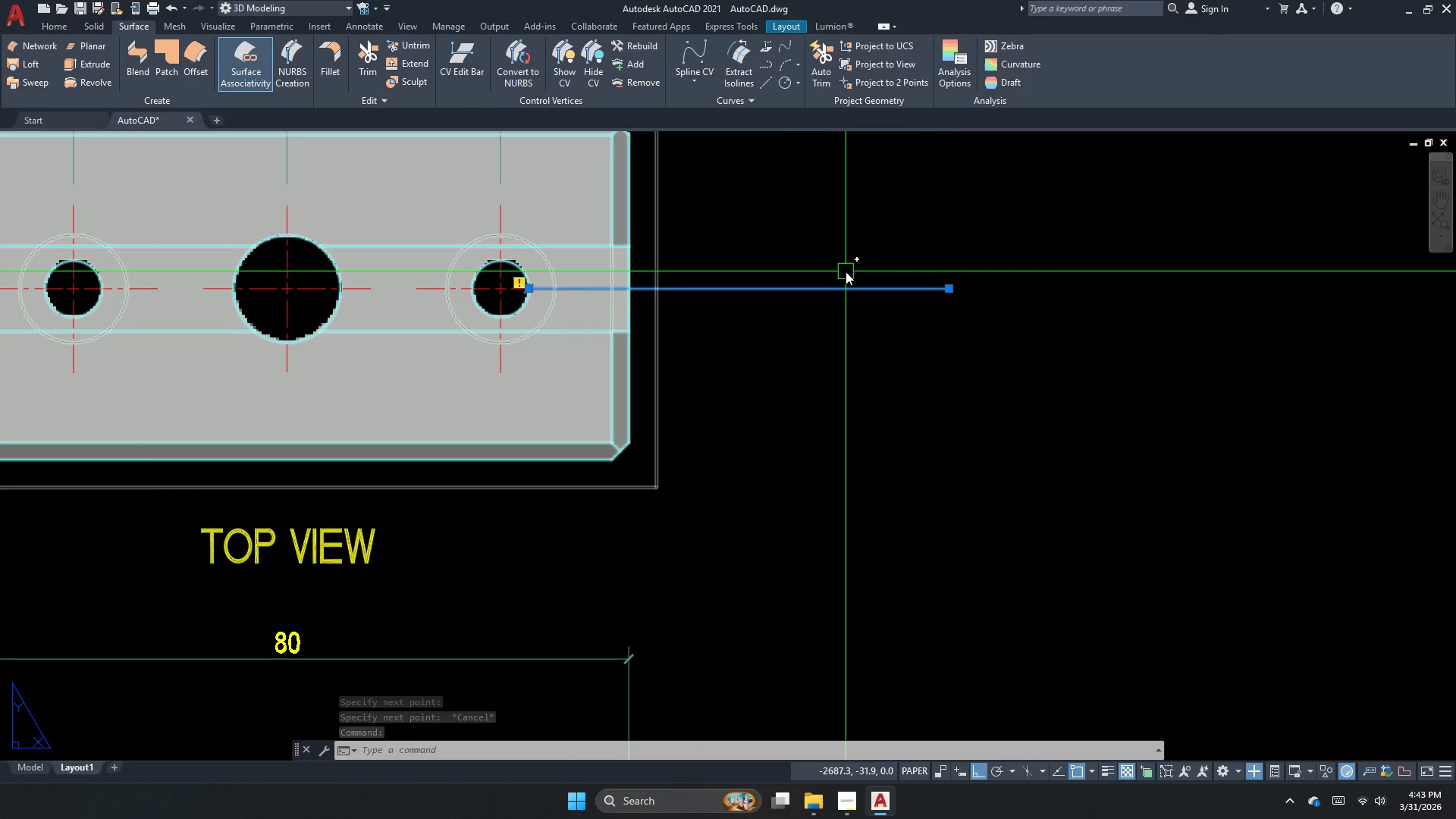 
key(Escape)
 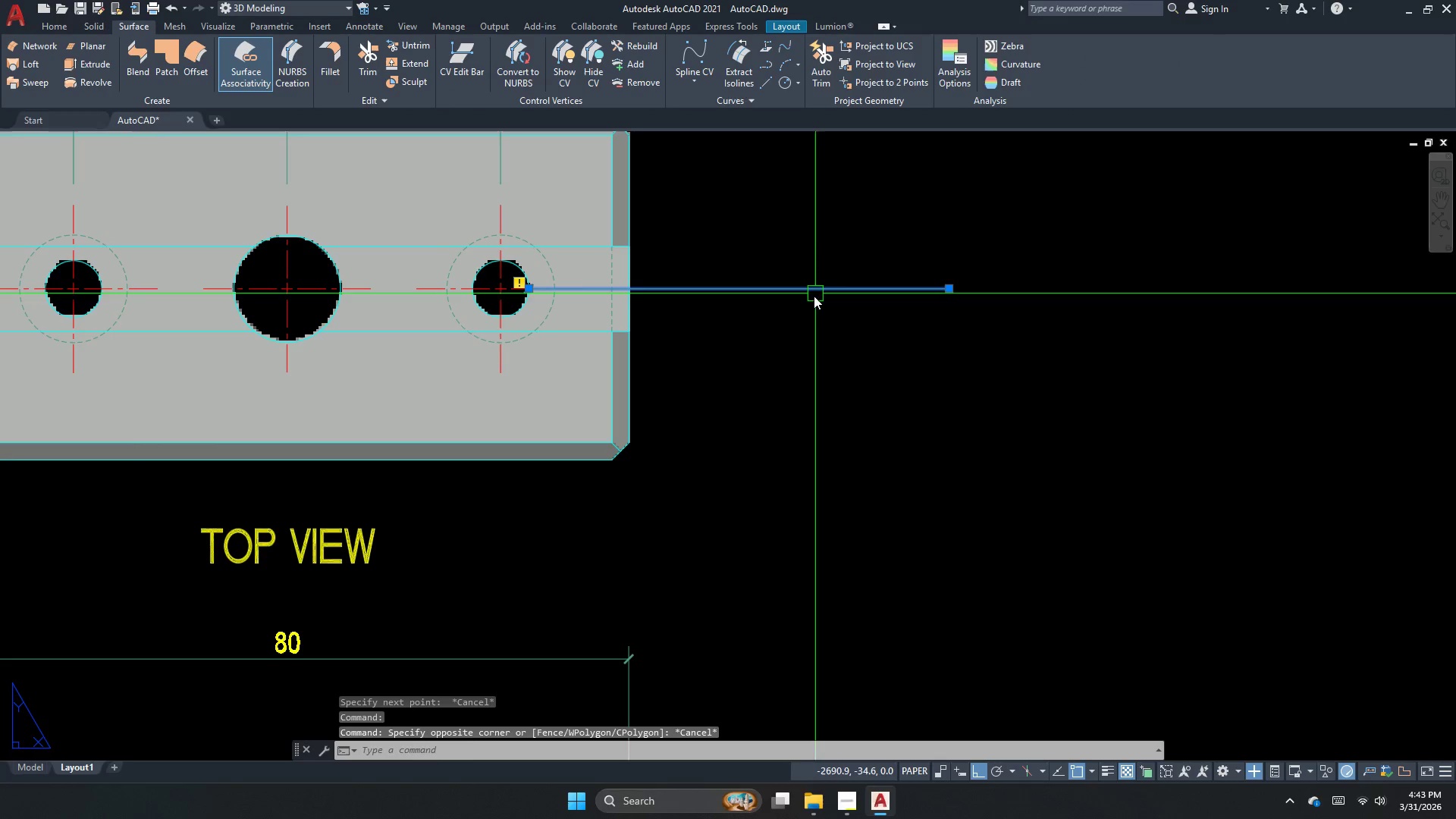 
double_click([794, 329])
 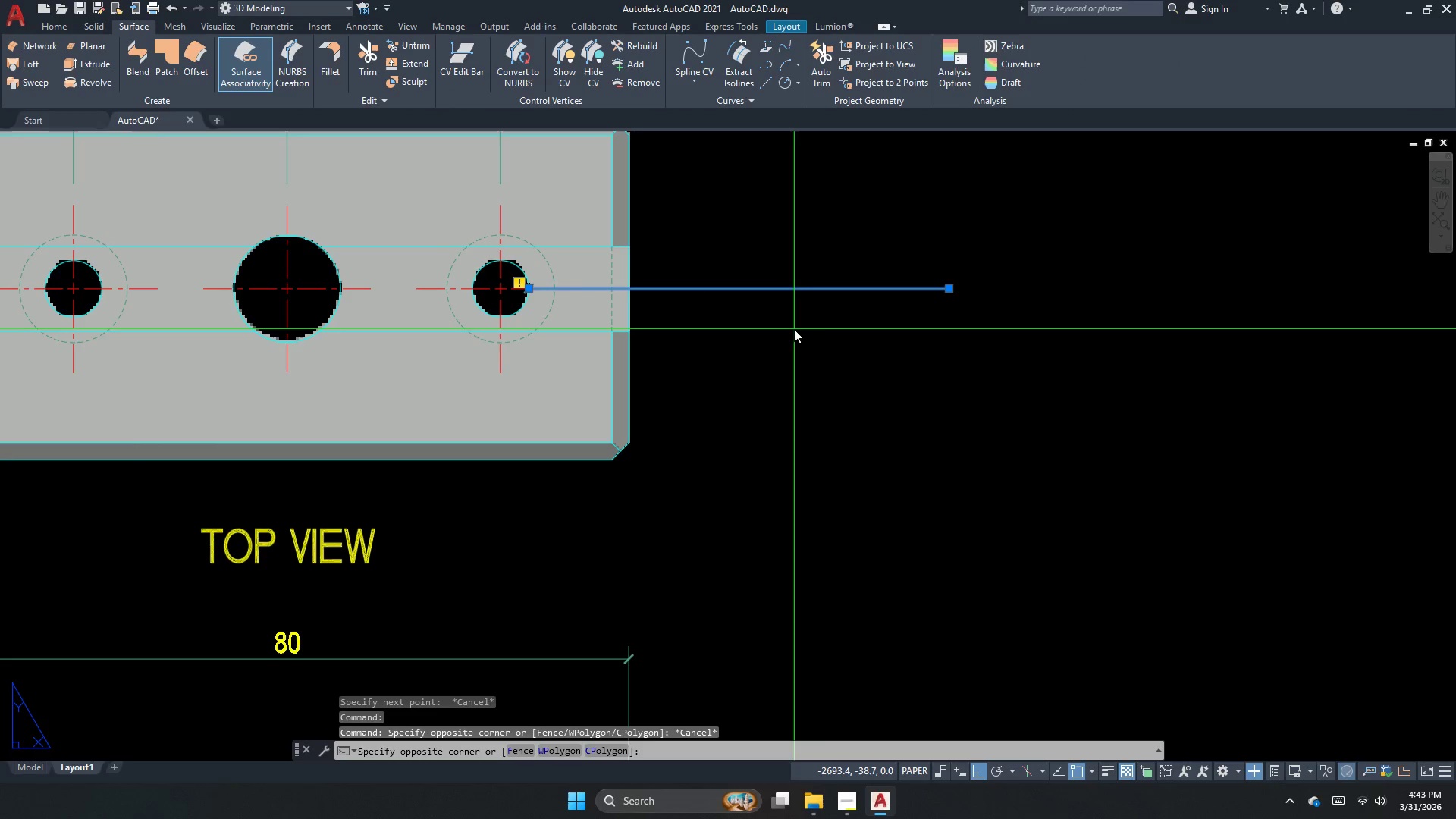 
key(E)
 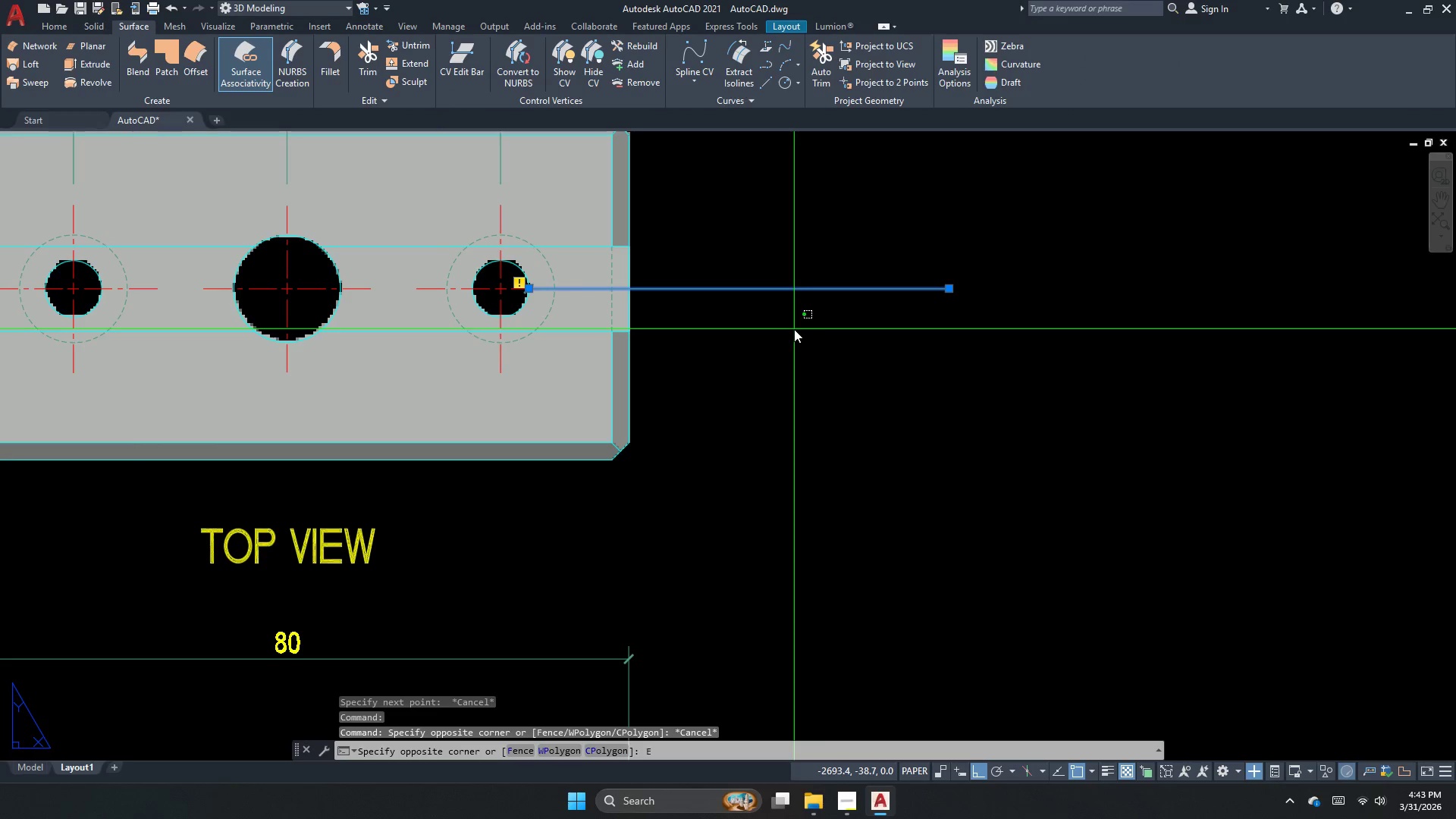 
key(Space)
 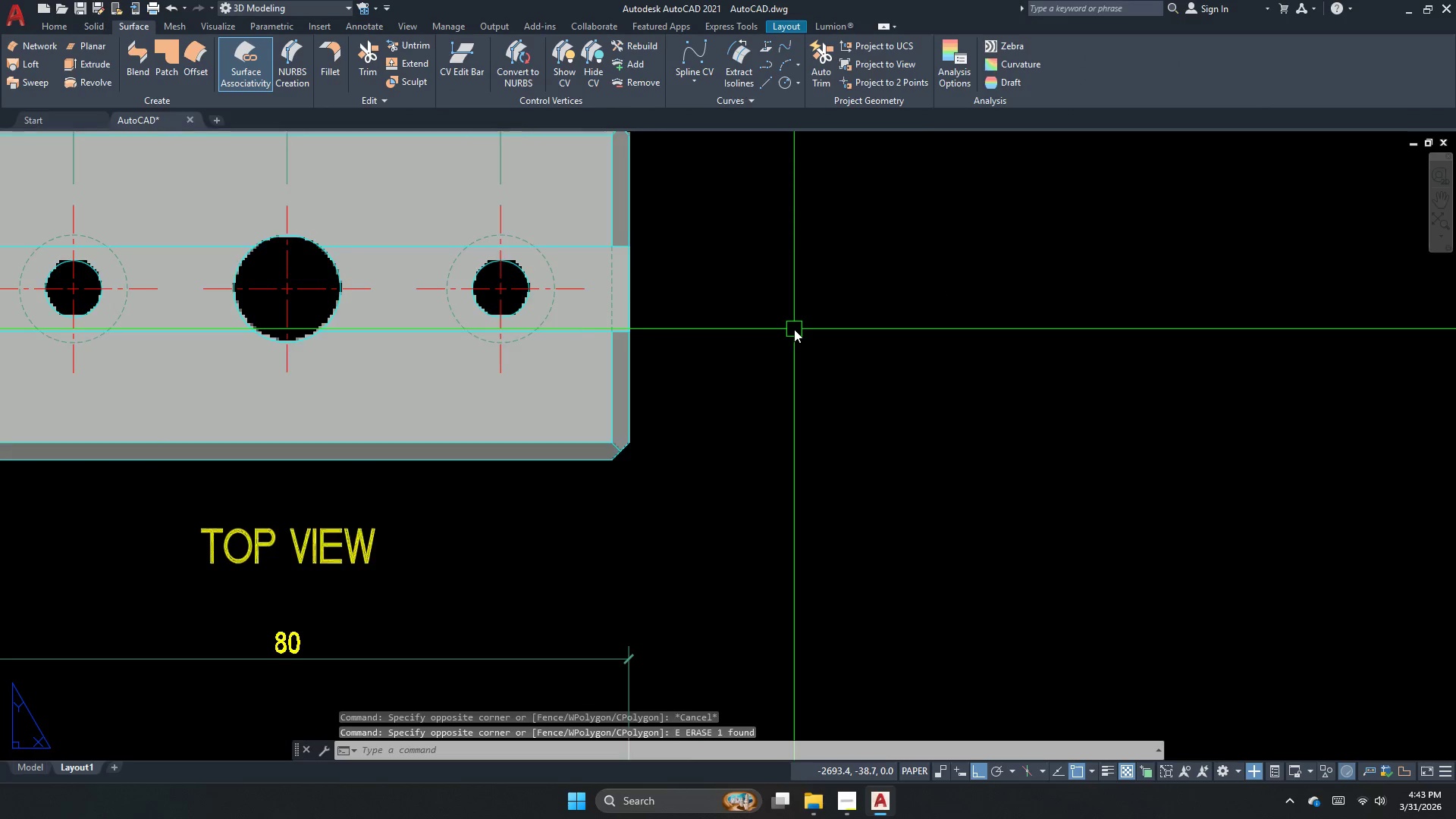 
scroll: coordinate [811, 256], scroll_direction: down, amount: 4.0
 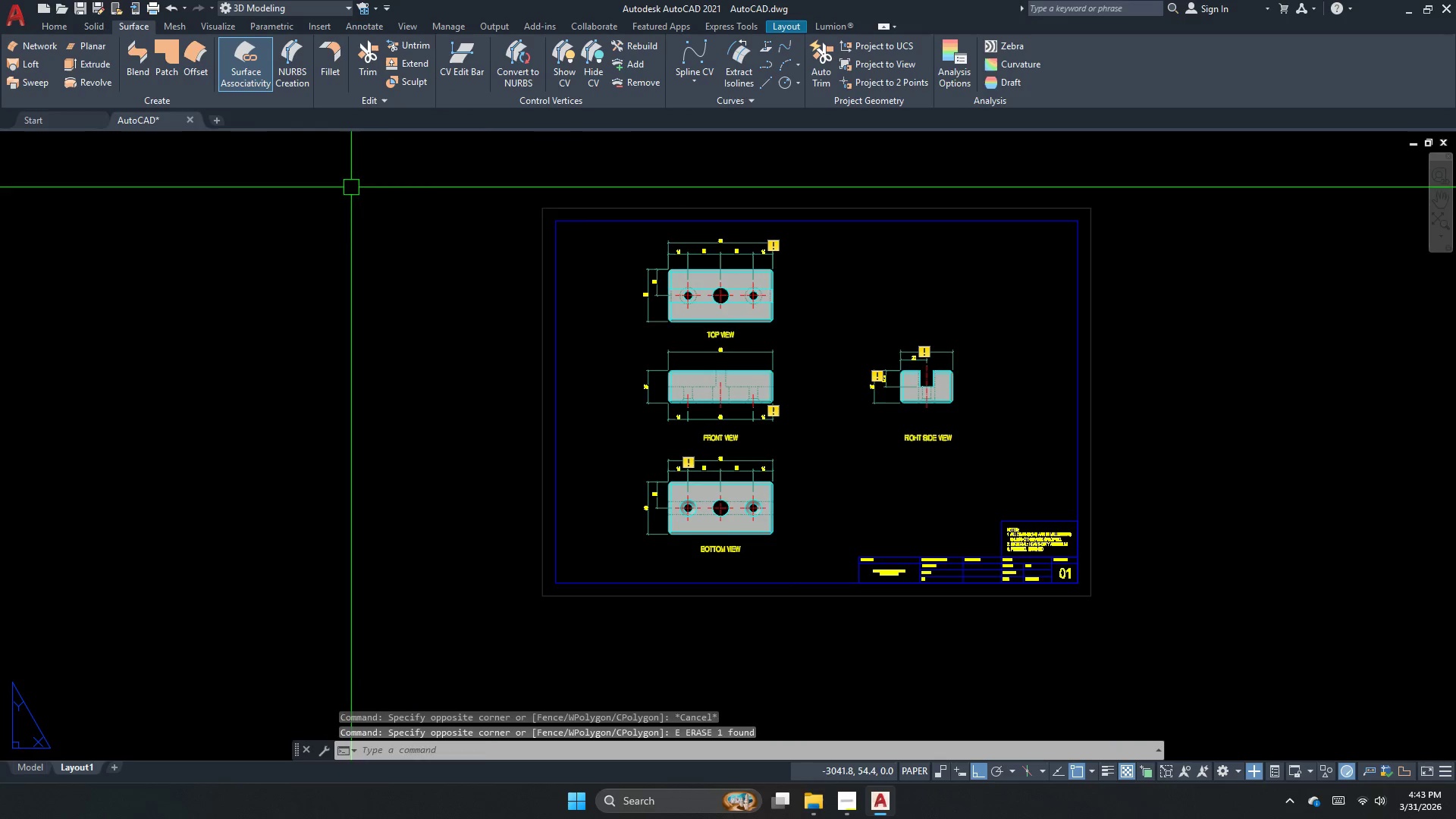 
key(Escape)
 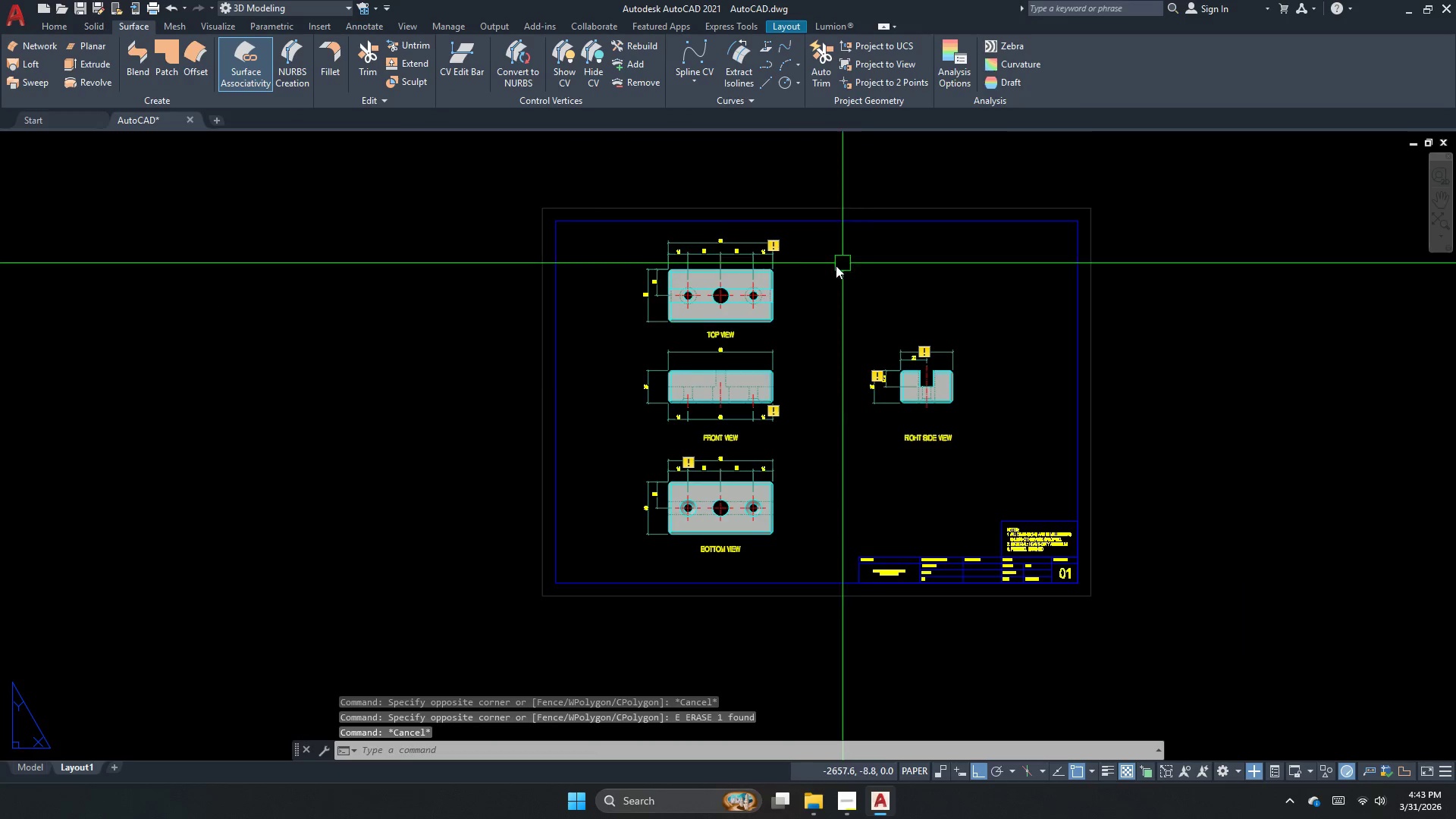 
scroll: coordinate [789, 281], scroll_direction: up, amount: 2.0
 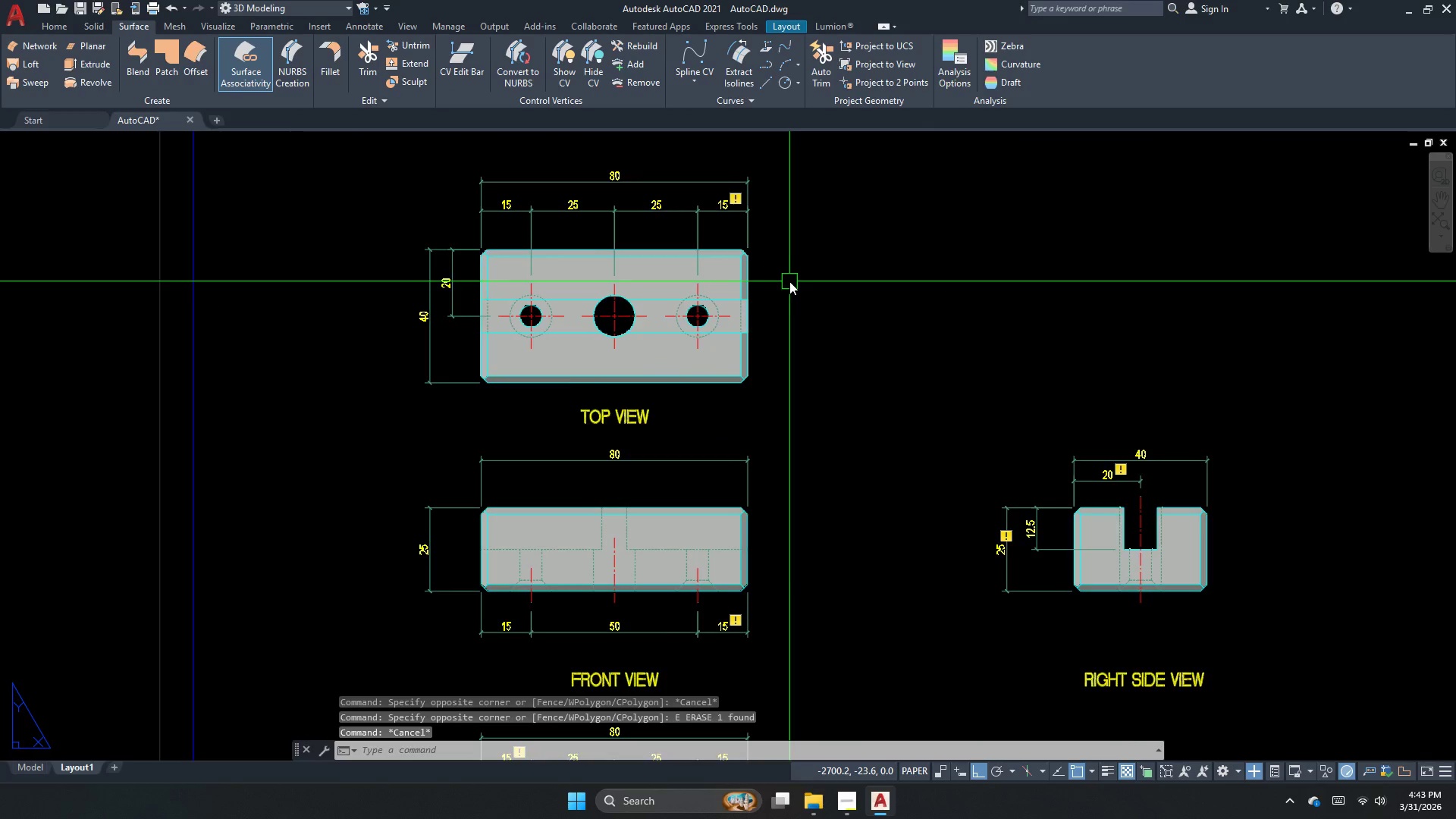 
scroll: coordinate [747, 257], scroll_direction: none, amount: 0.0
 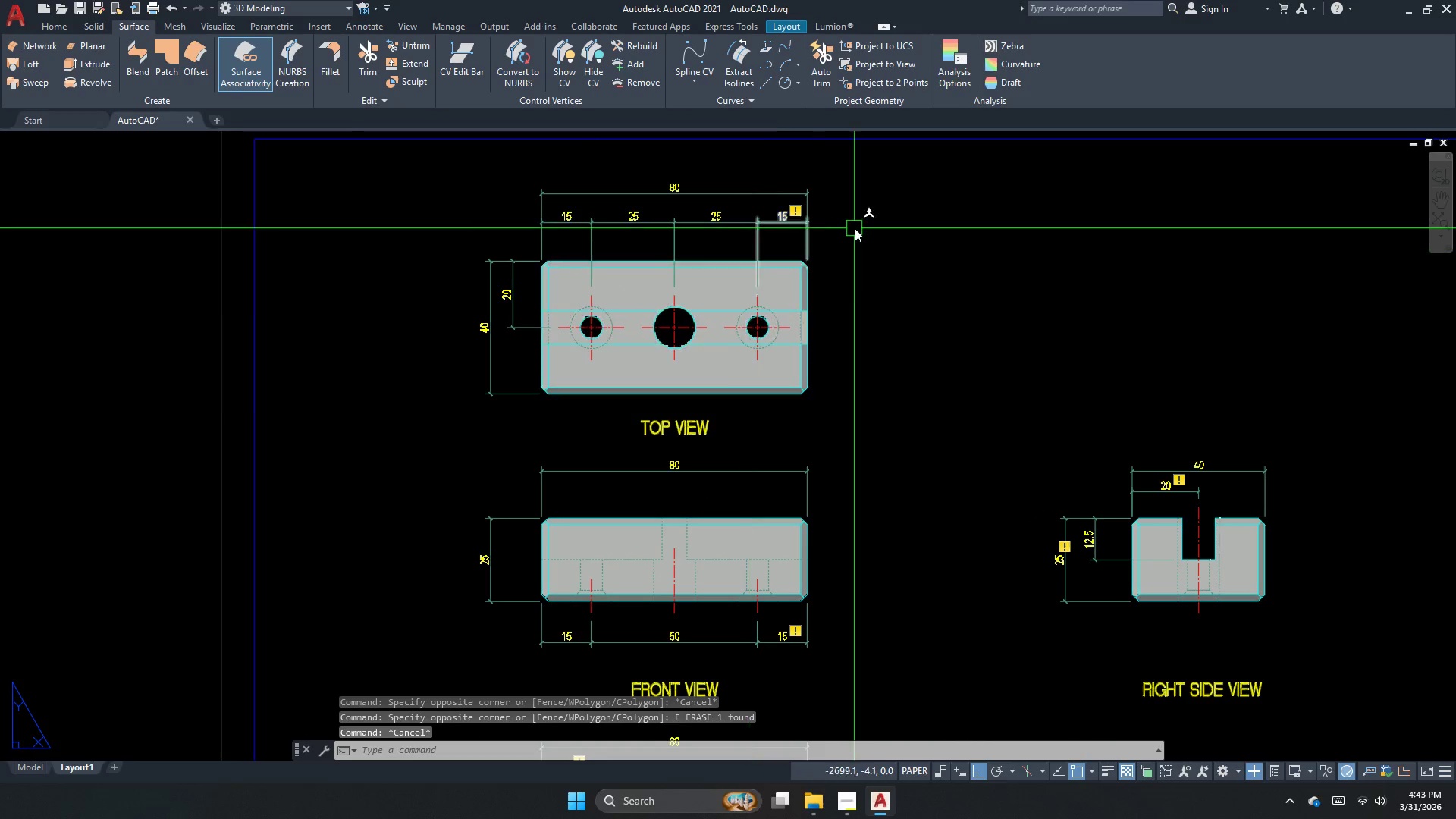 
left_click_drag(start_coordinate=[812, 245], to_coordinate=[791, 246])
 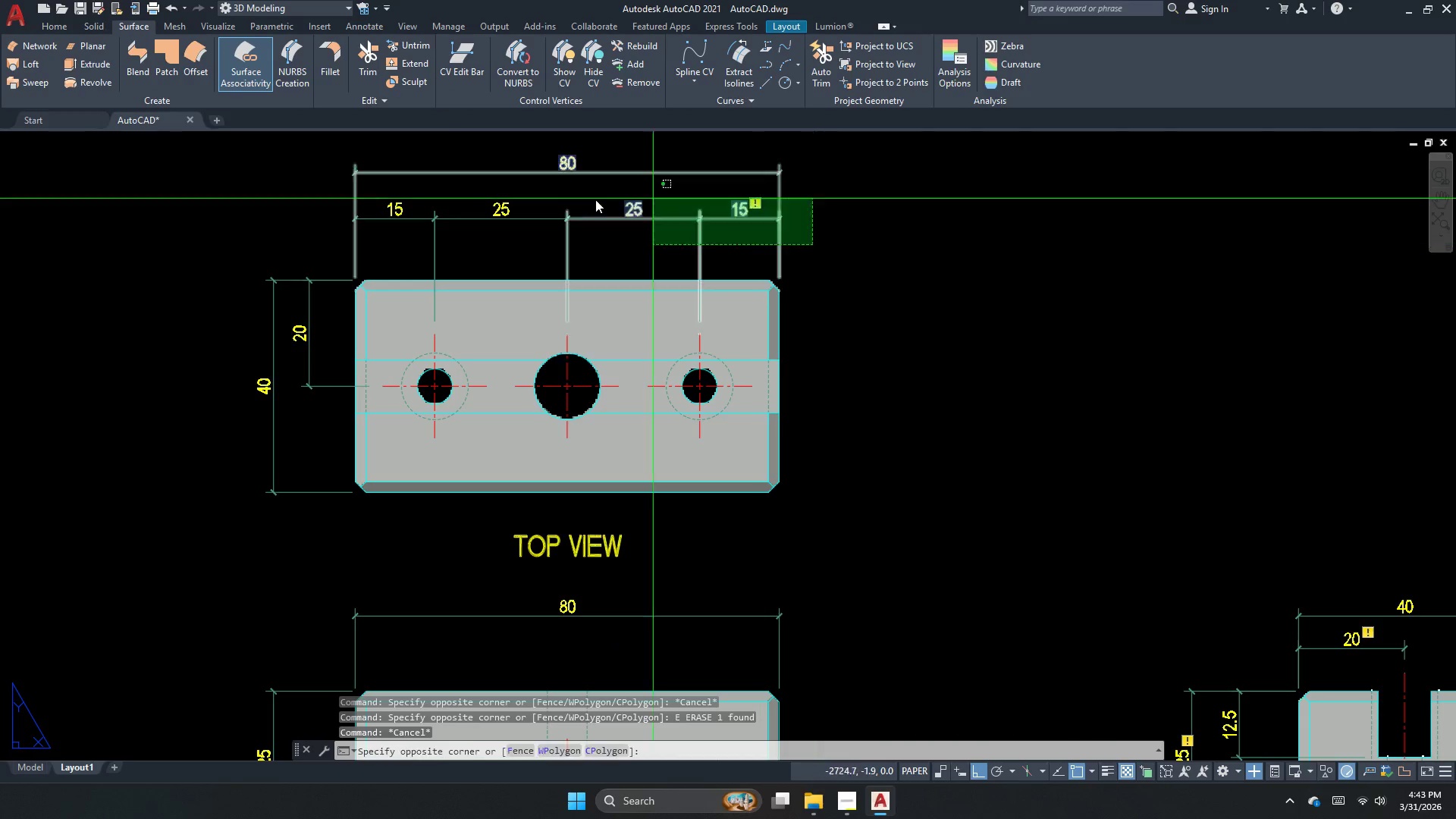 
scroll: coordinate [855, 228], scroll_direction: up, amount: 1.0
 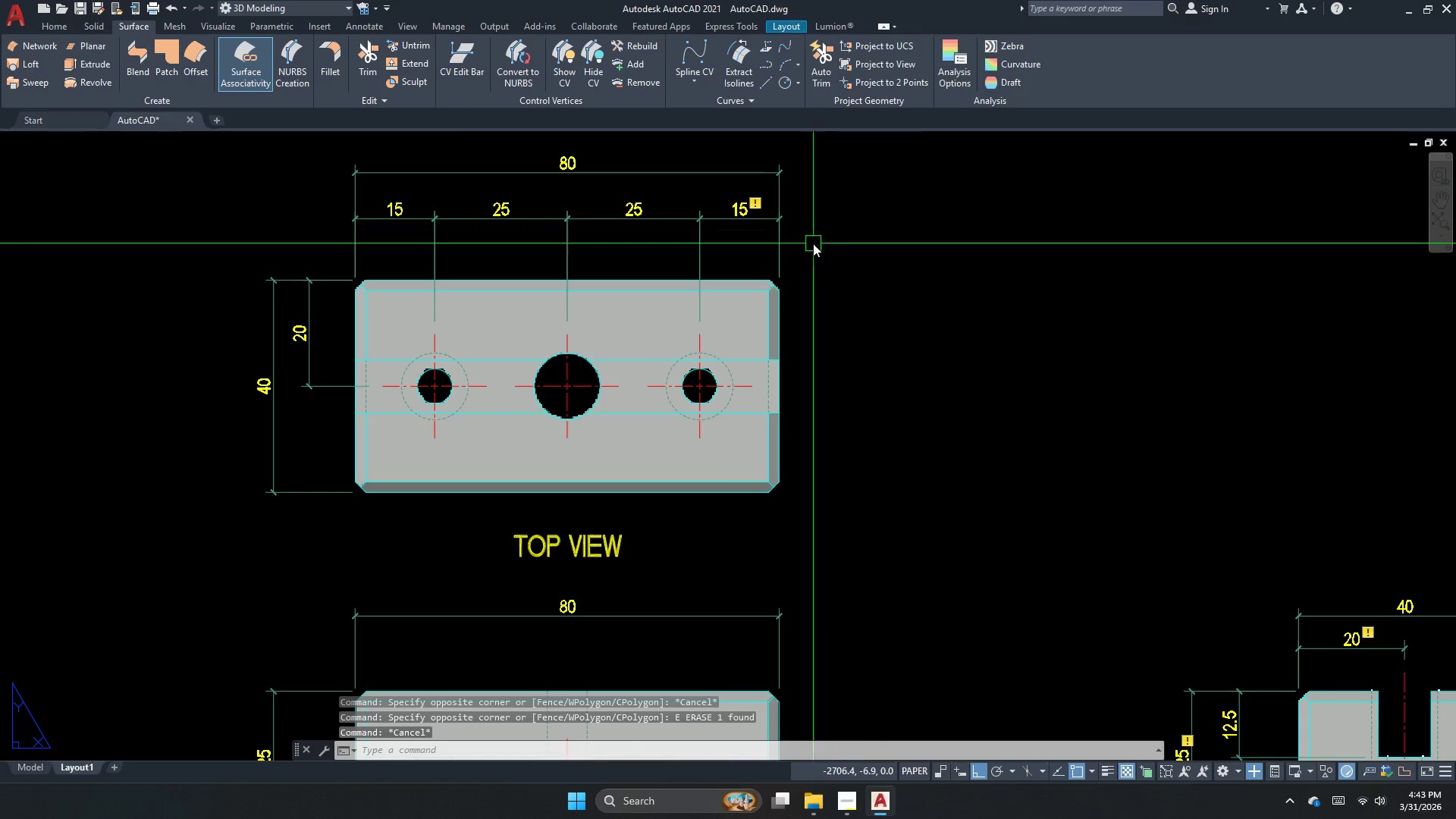 
double_click([582, 199])
 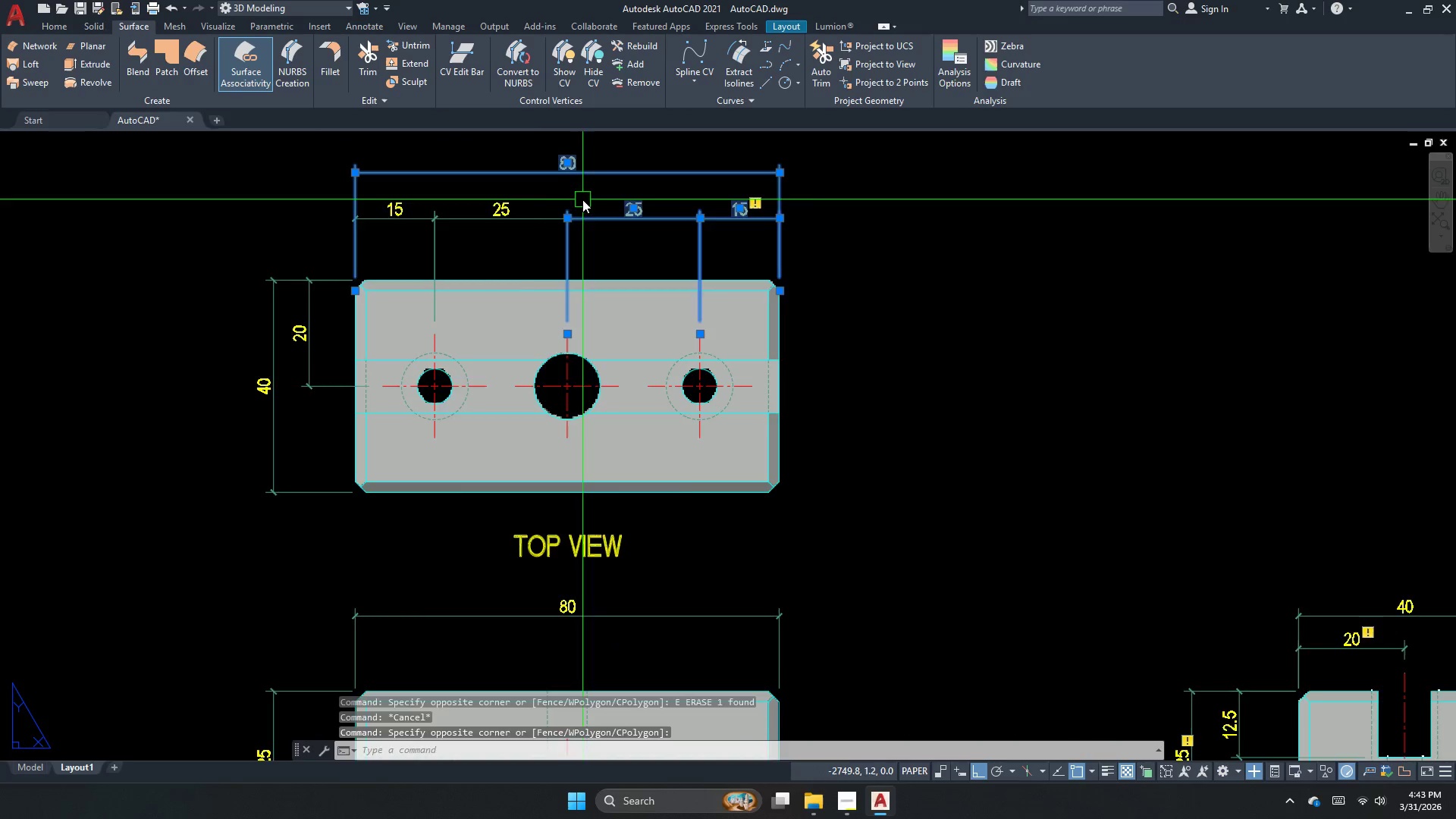 
key(Escape)
 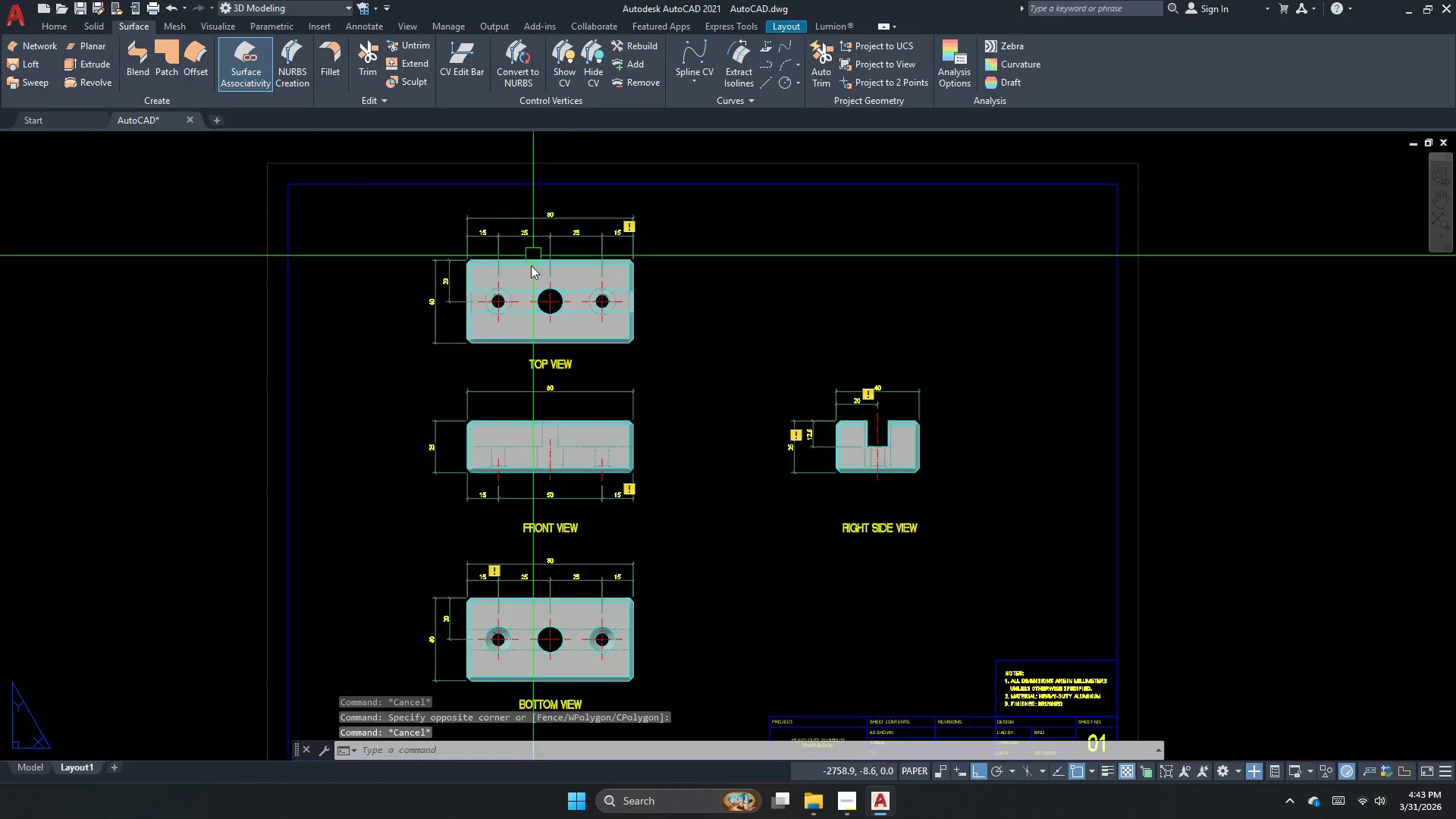 
scroll: coordinate [629, 446], scroll_direction: up, amount: 1.0
 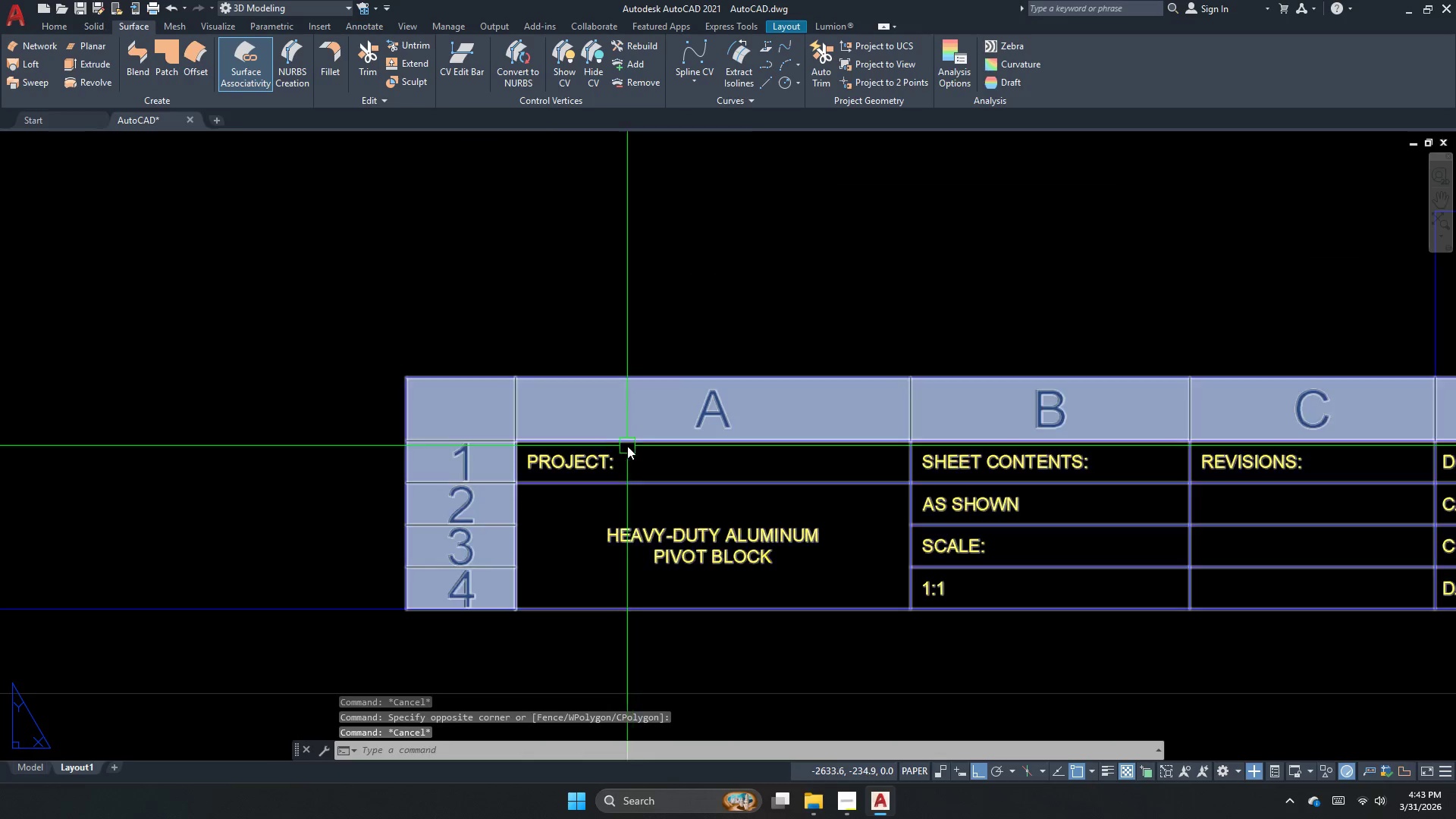 
scroll: coordinate [573, 435], scroll_direction: down, amount: 2.0
 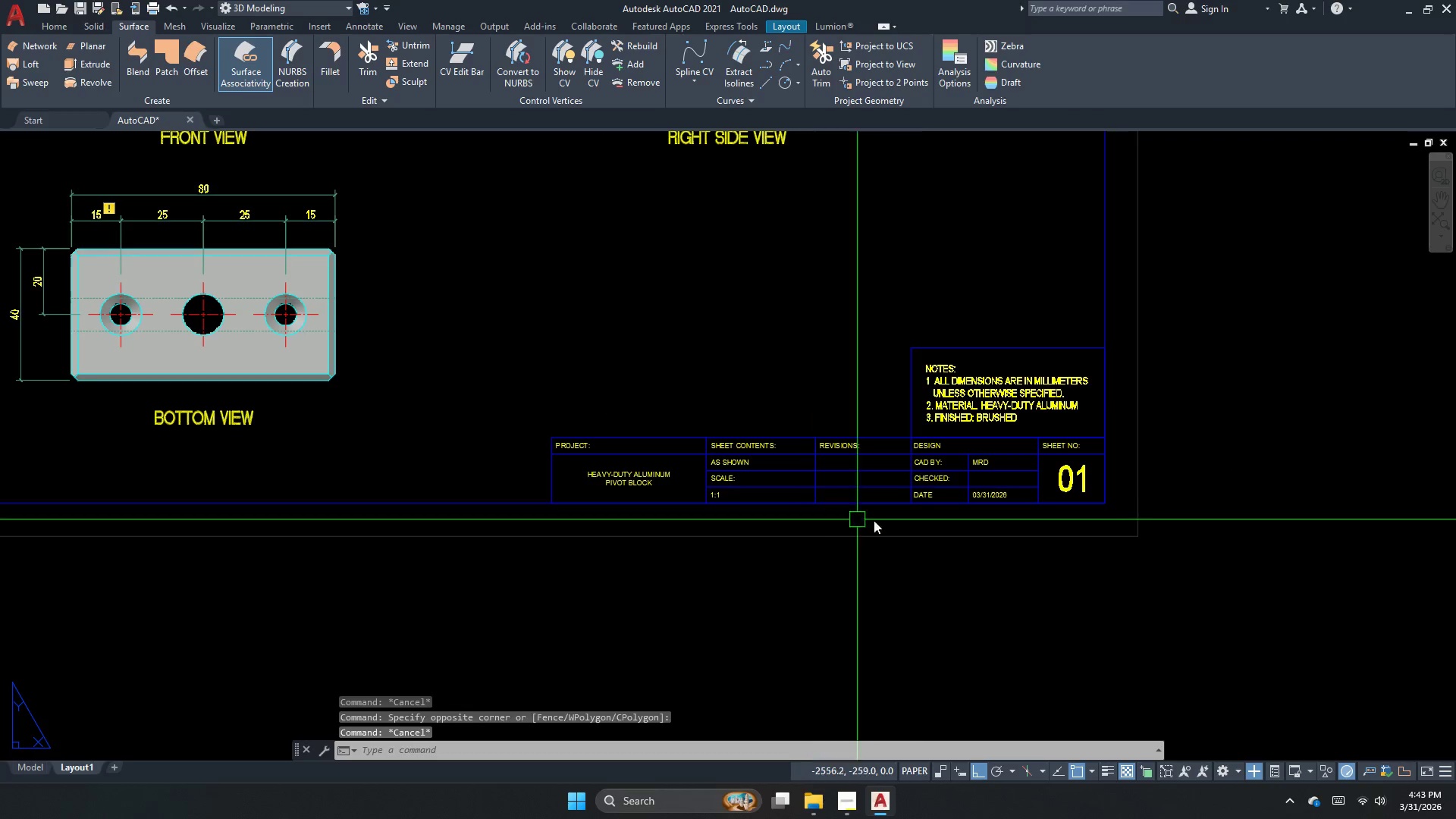 
scroll: coordinate [950, 485], scroll_direction: up, amount: 1.0
 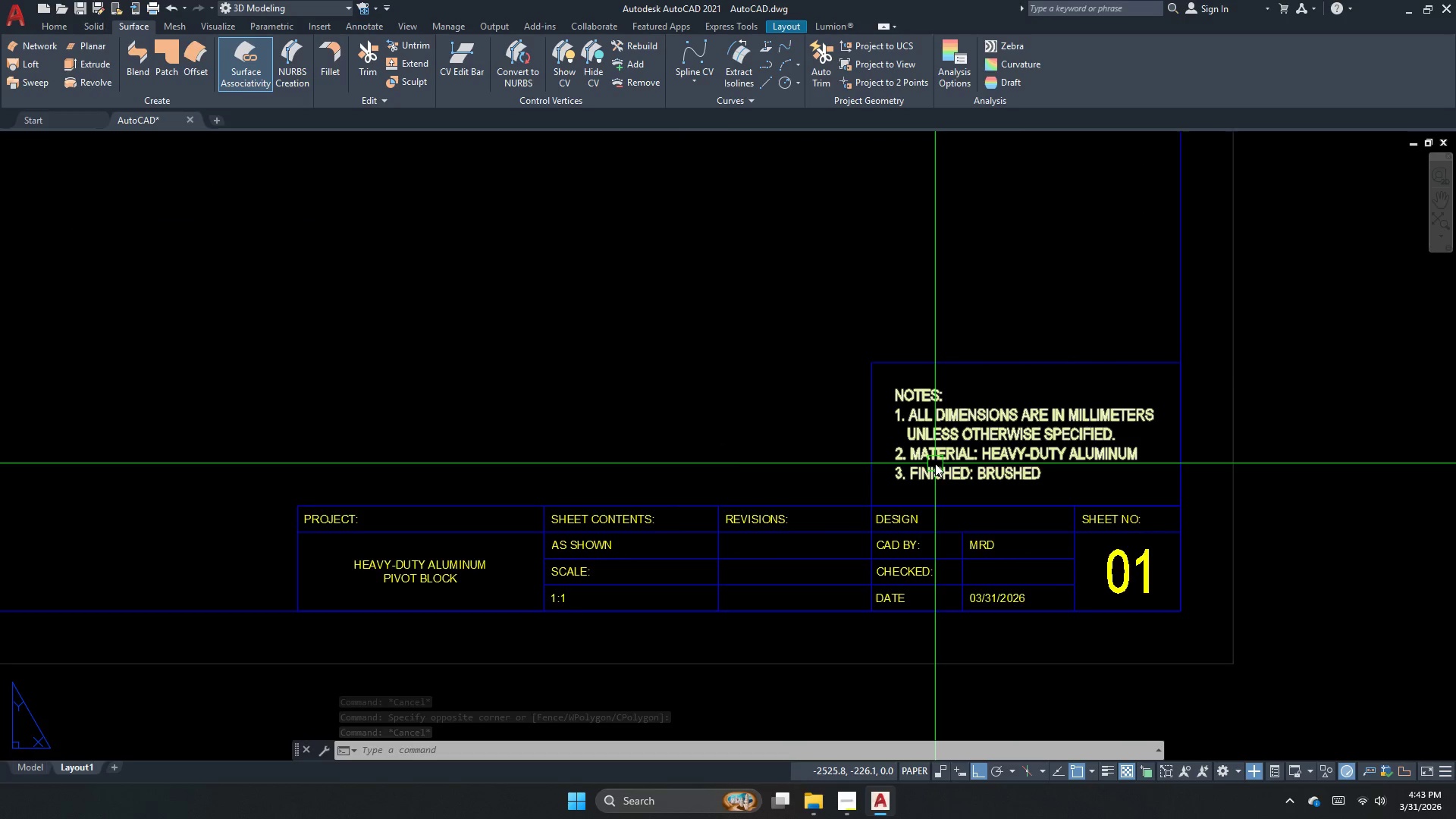 
scroll: coordinate [1033, 568], scroll_direction: down, amount: 1.0
 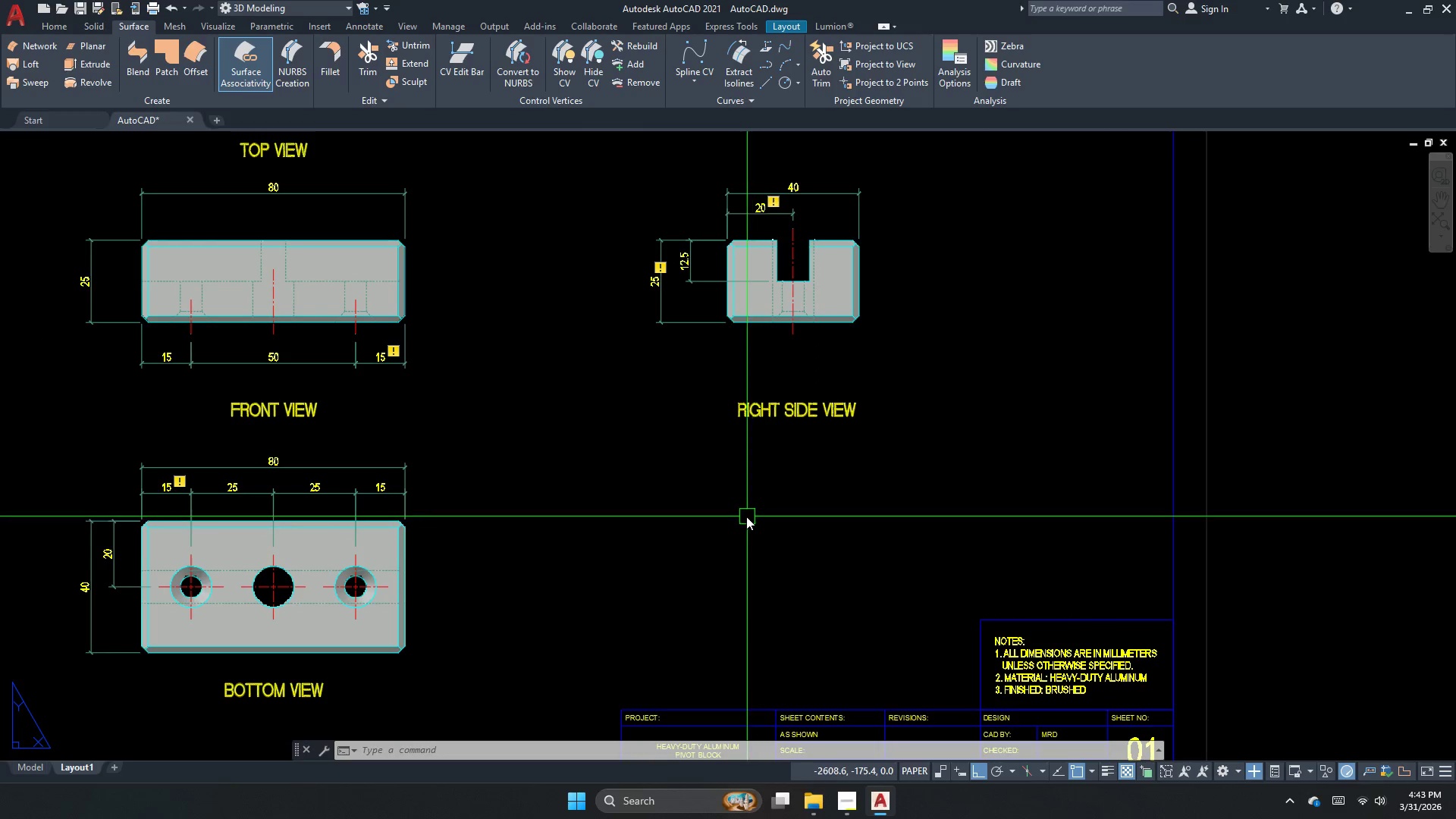 
scroll: coordinate [378, 505], scroll_direction: up, amount: 2.0
 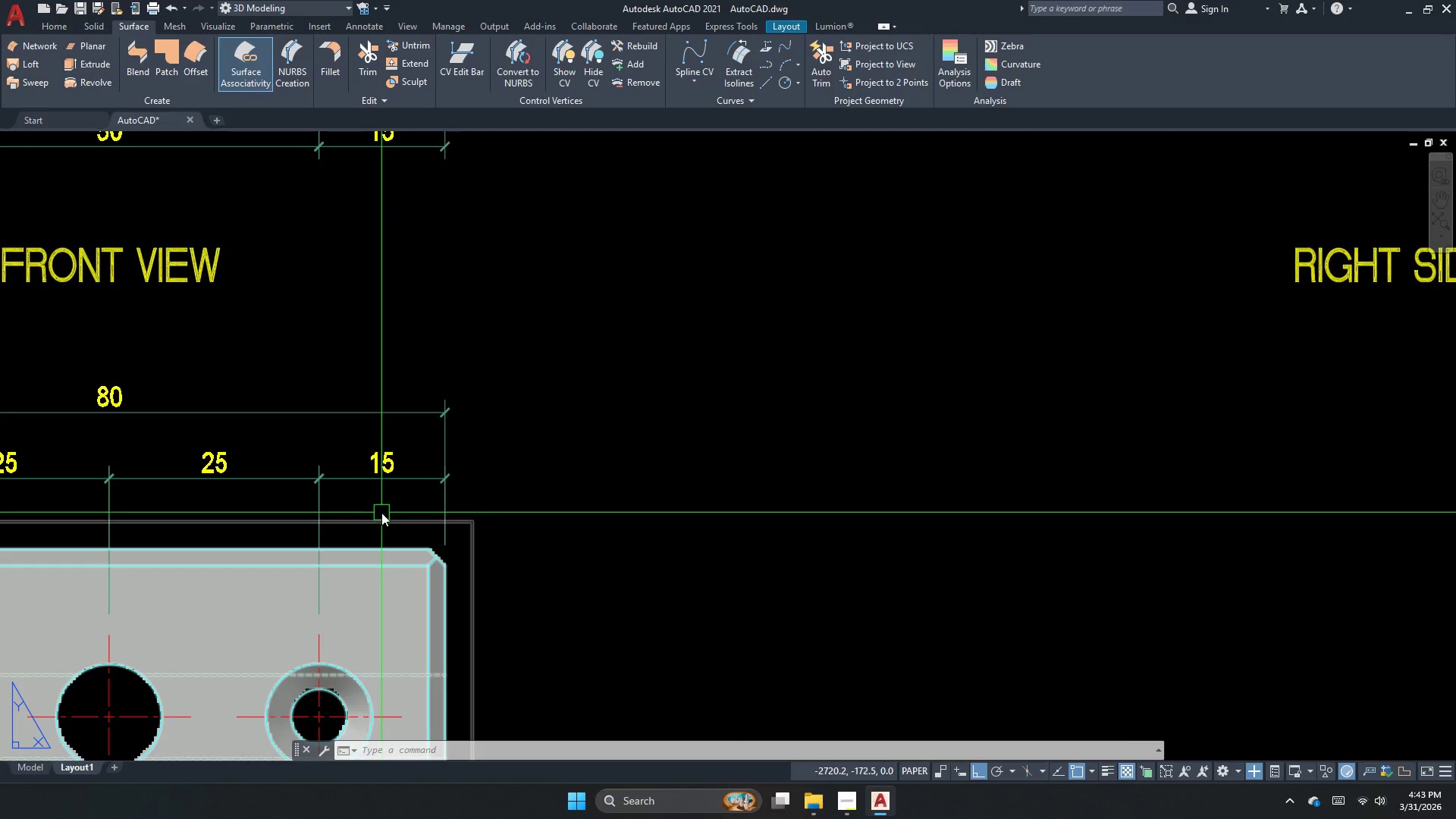 
key(Escape)
type(LE )
 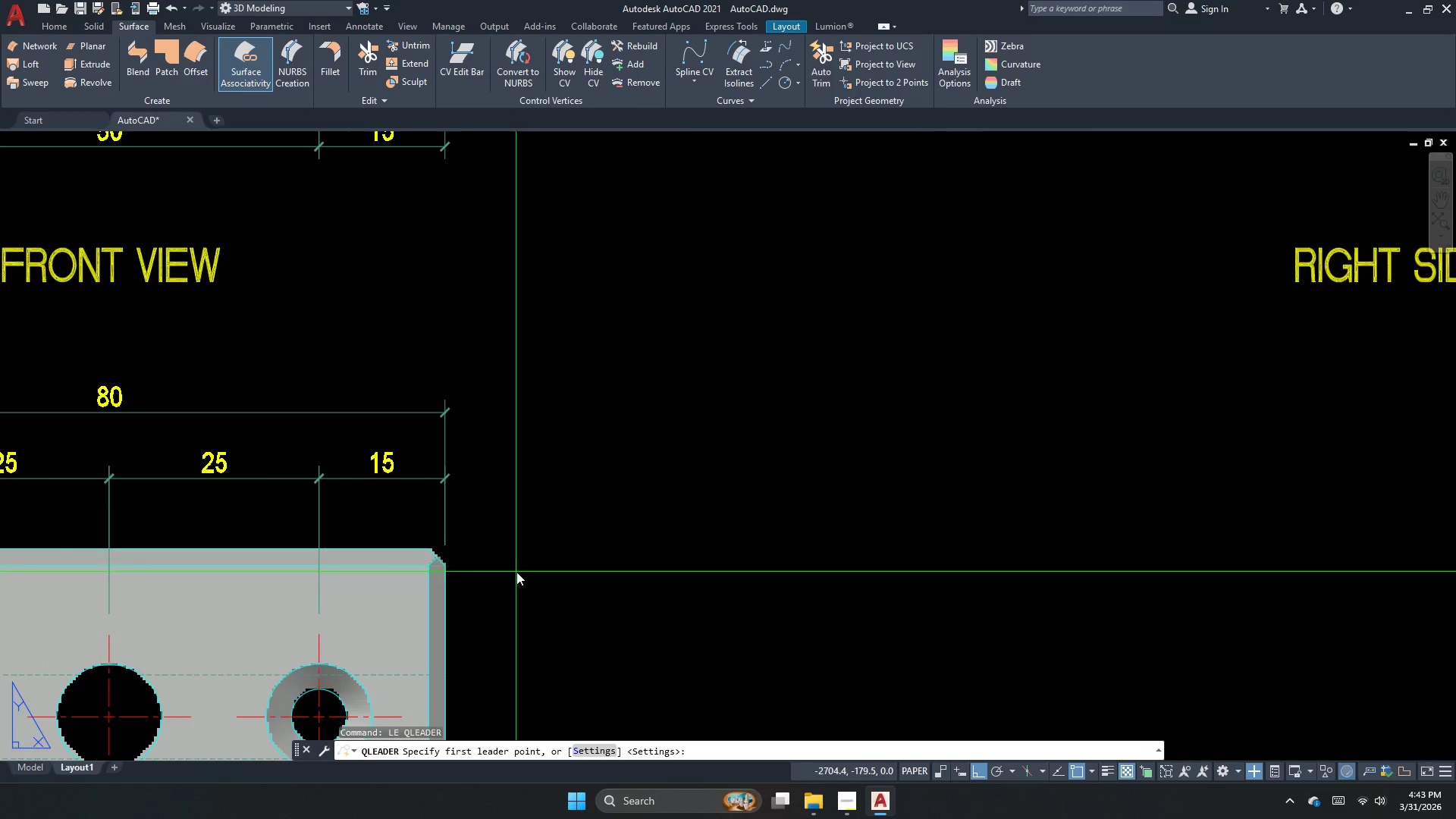 
scroll: coordinate [516, 569], scroll_direction: down, amount: 2.0
 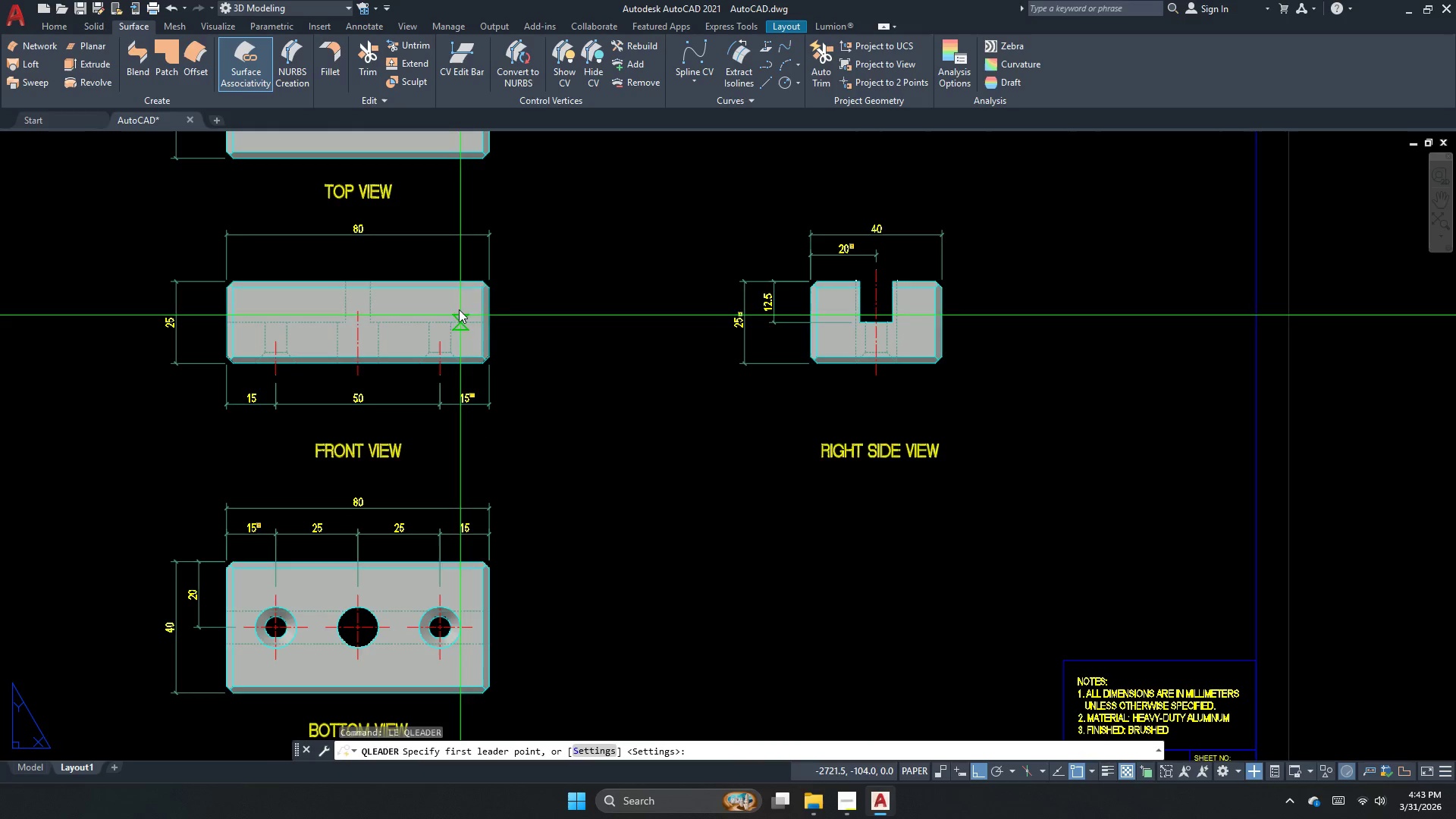 
scroll: coordinate [465, 284], scroll_direction: up, amount: 2.0
 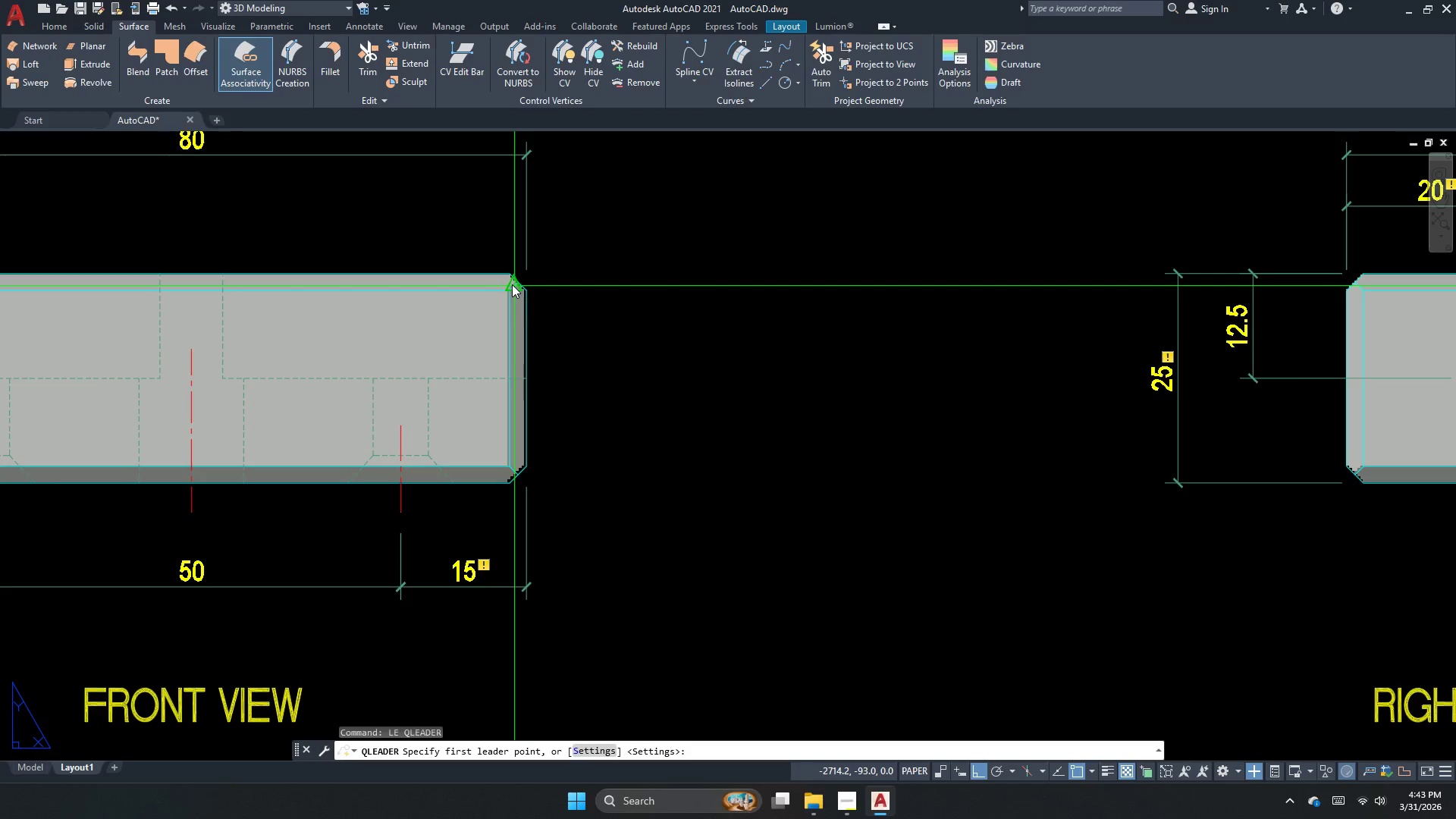 
left_click([513, 284])
 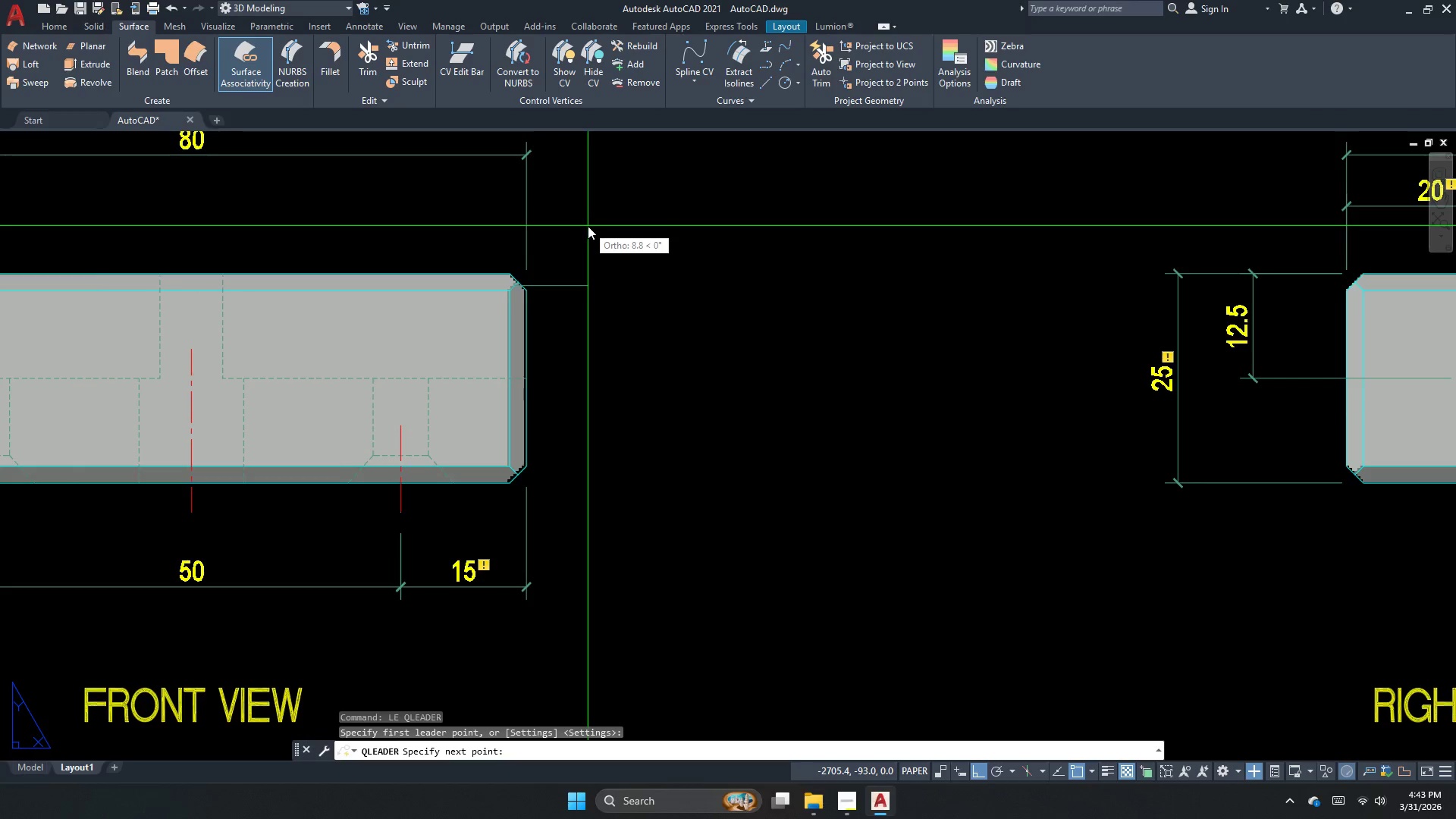 
scroll: coordinate [579, 232], scroll_direction: down, amount: 2.0
 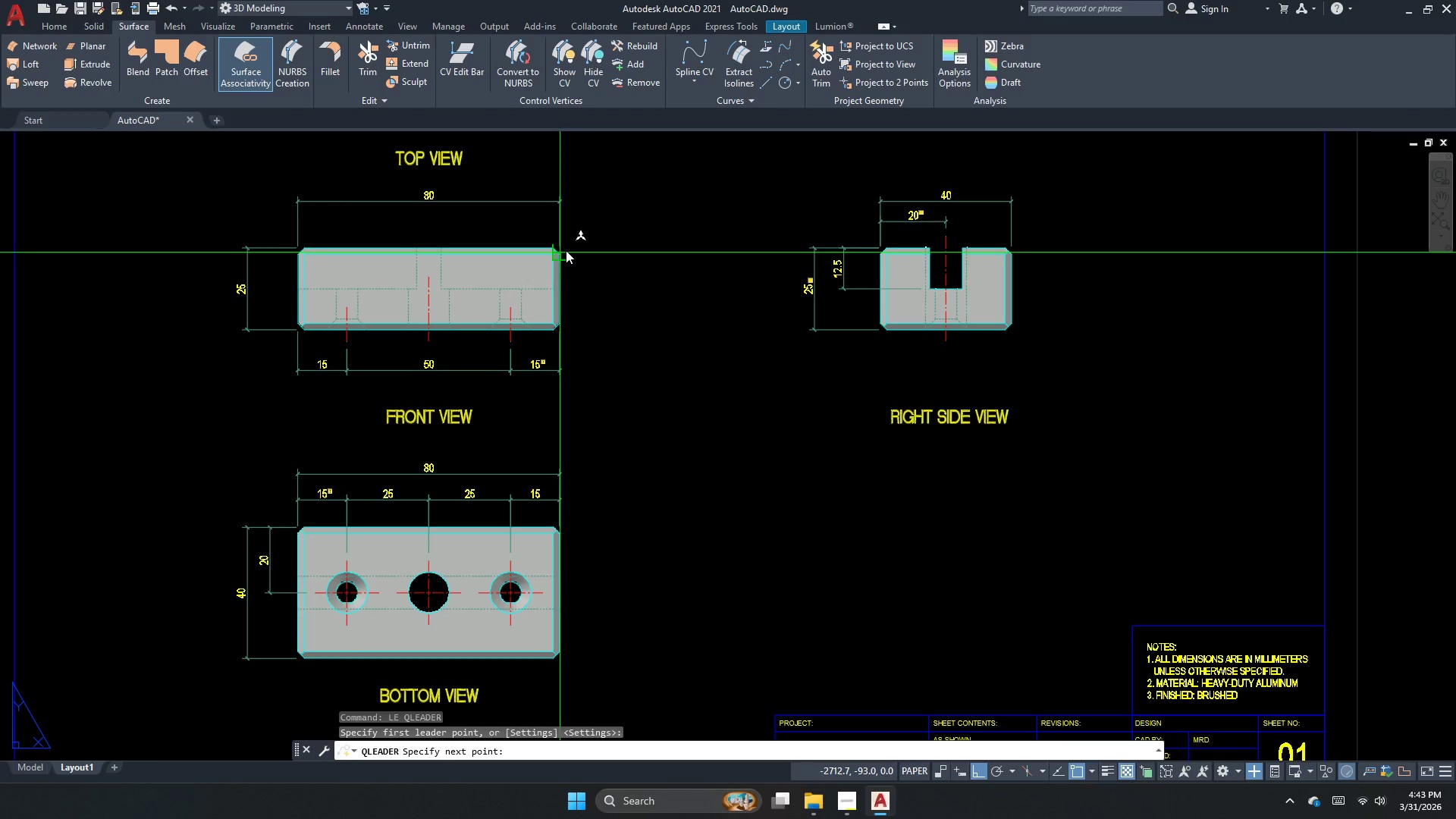 
key(F8)
 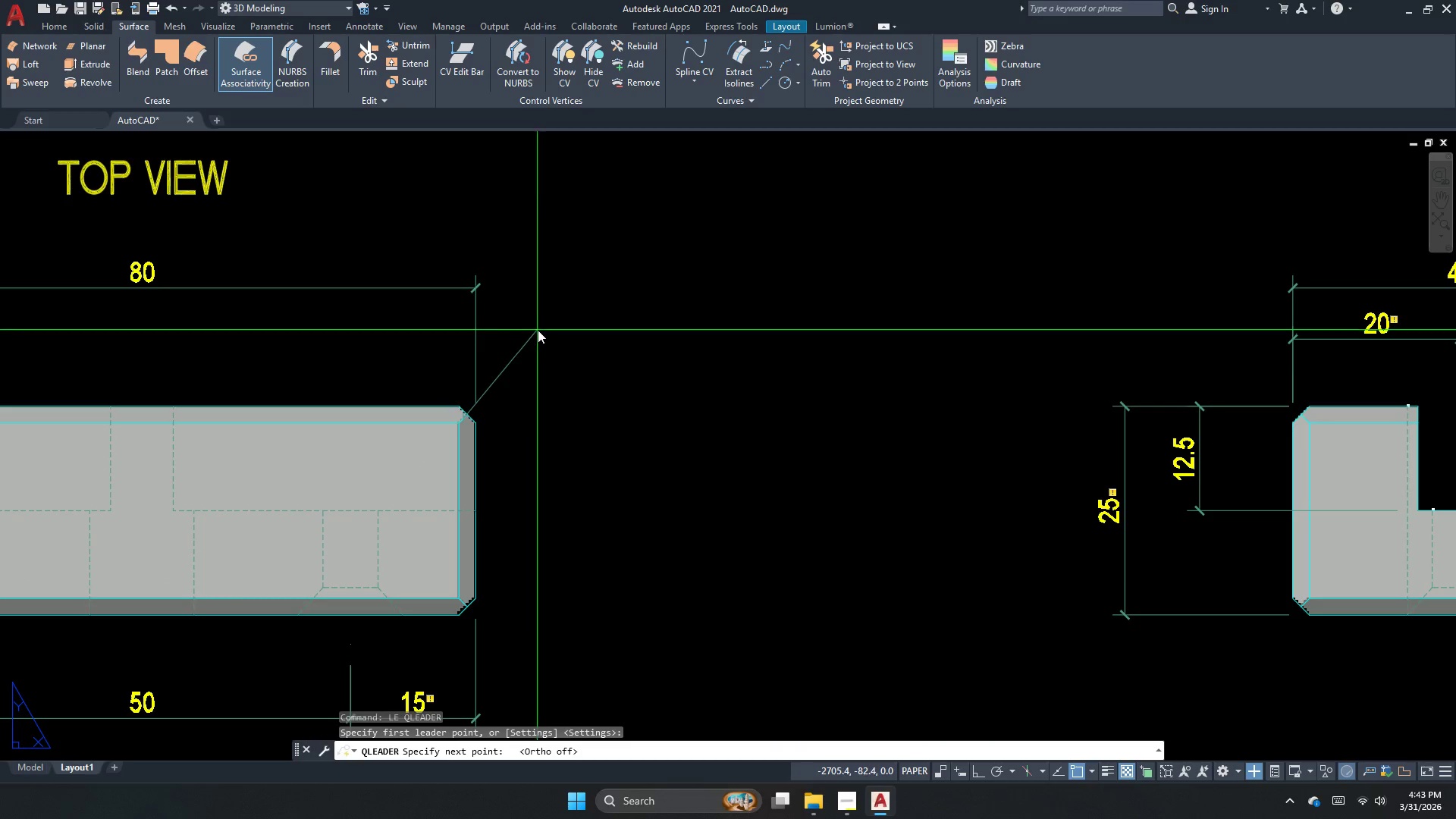 
scroll: coordinate [505, 394], scroll_direction: up, amount: 2.0
 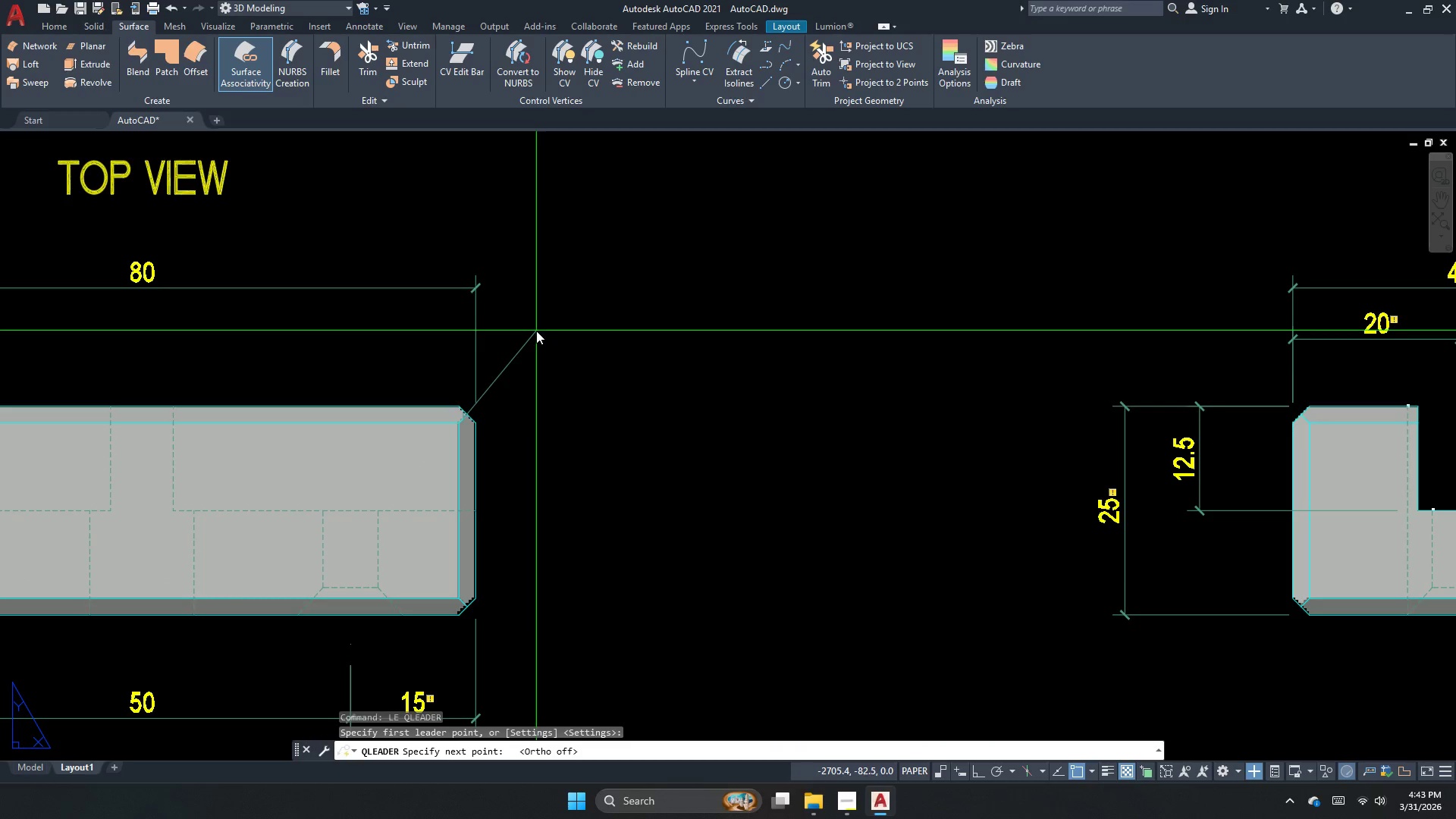 
left_click([544, 325])
 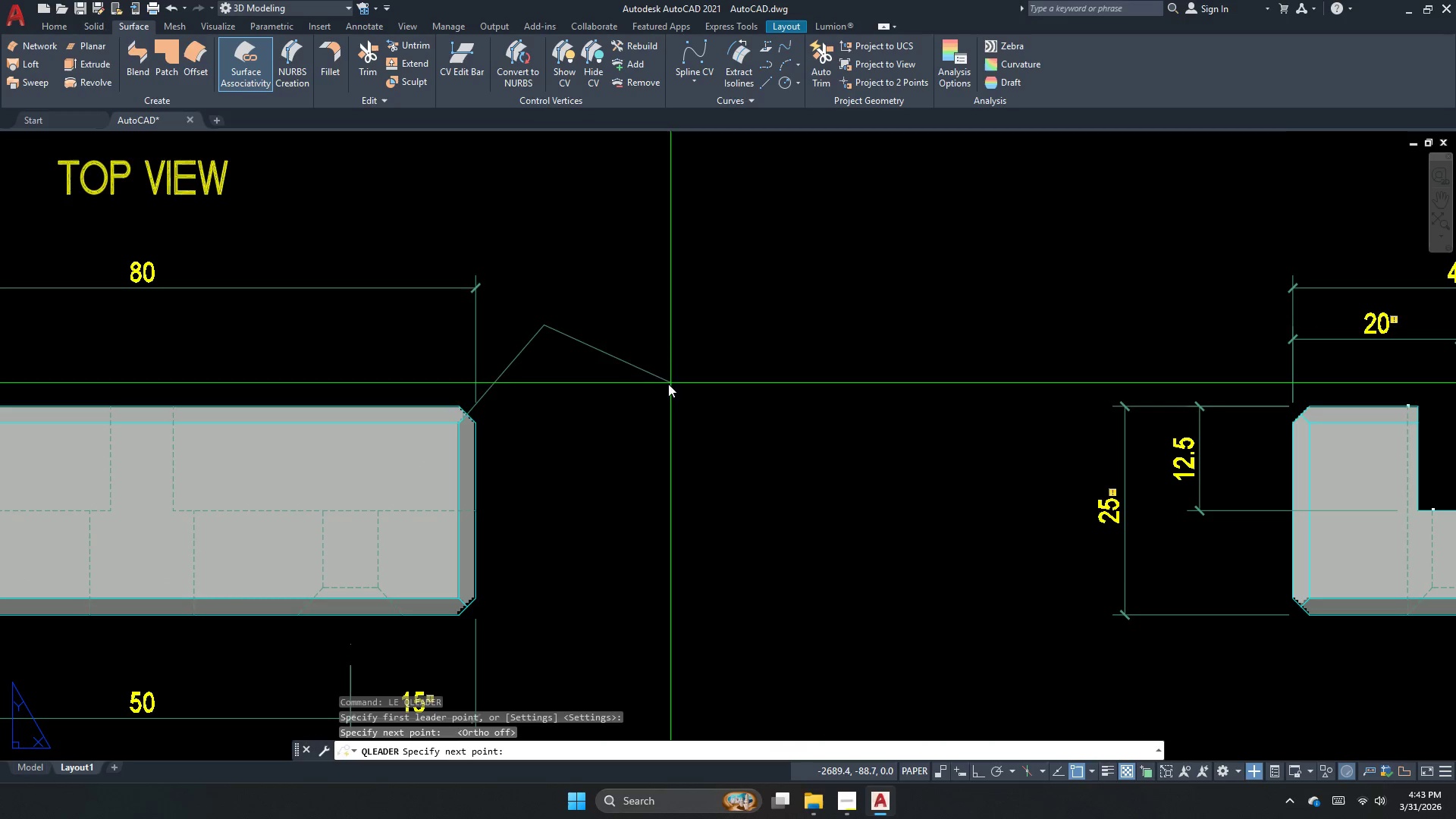 
key(F8)
 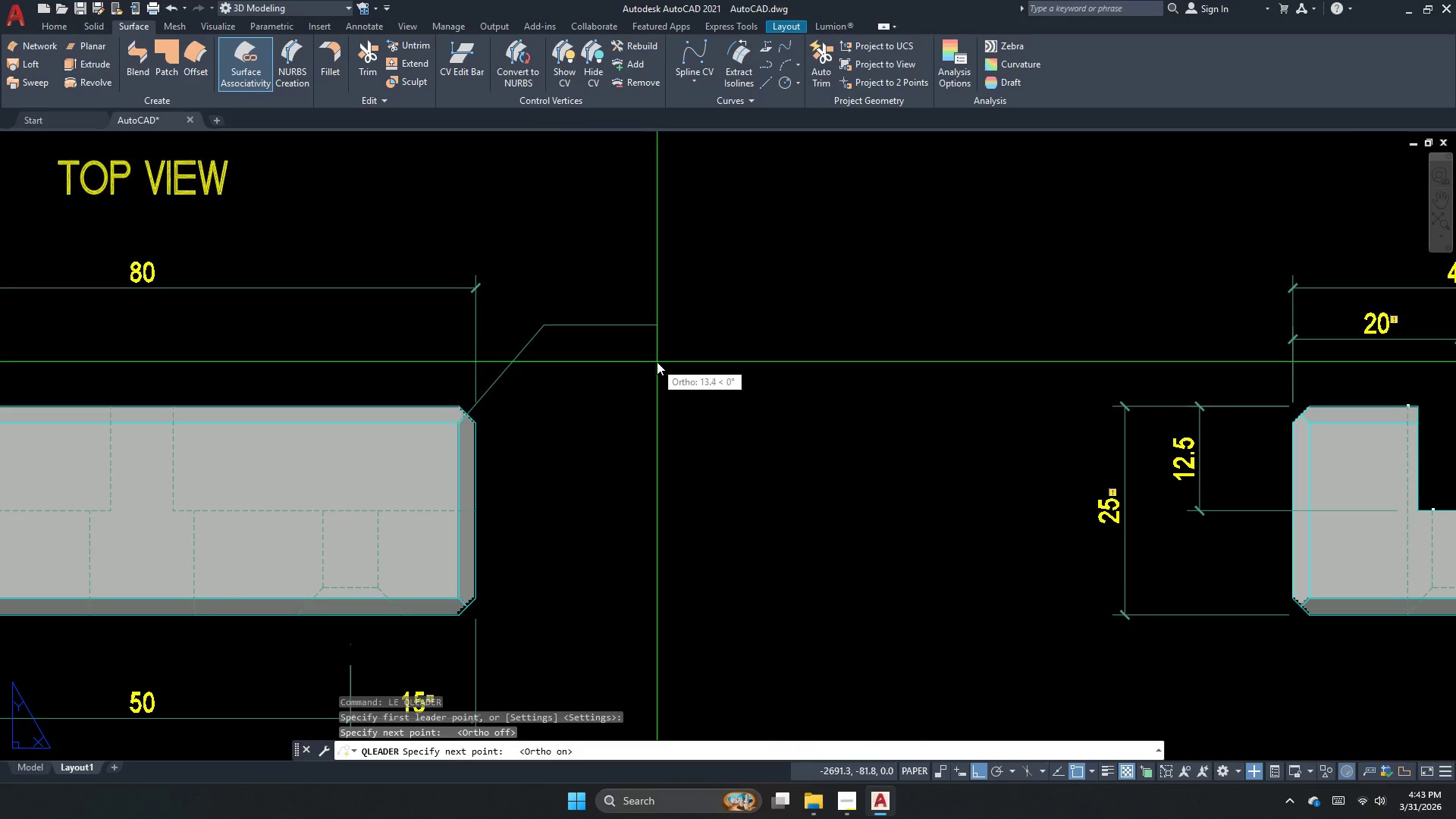 
left_click_drag(start_coordinate=[682, 352], to_coordinate=[733, 349])
 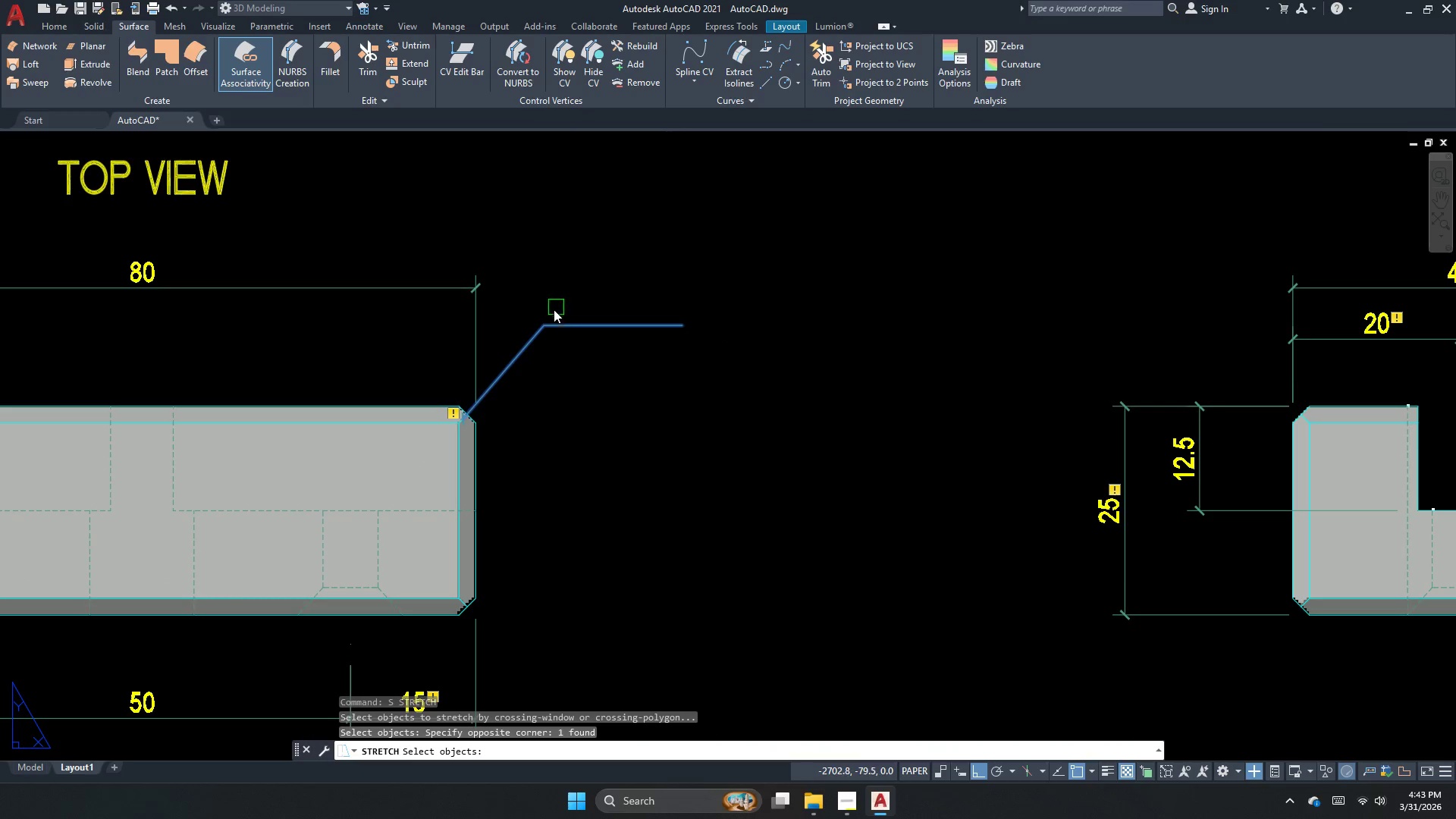 
key(Escape)
 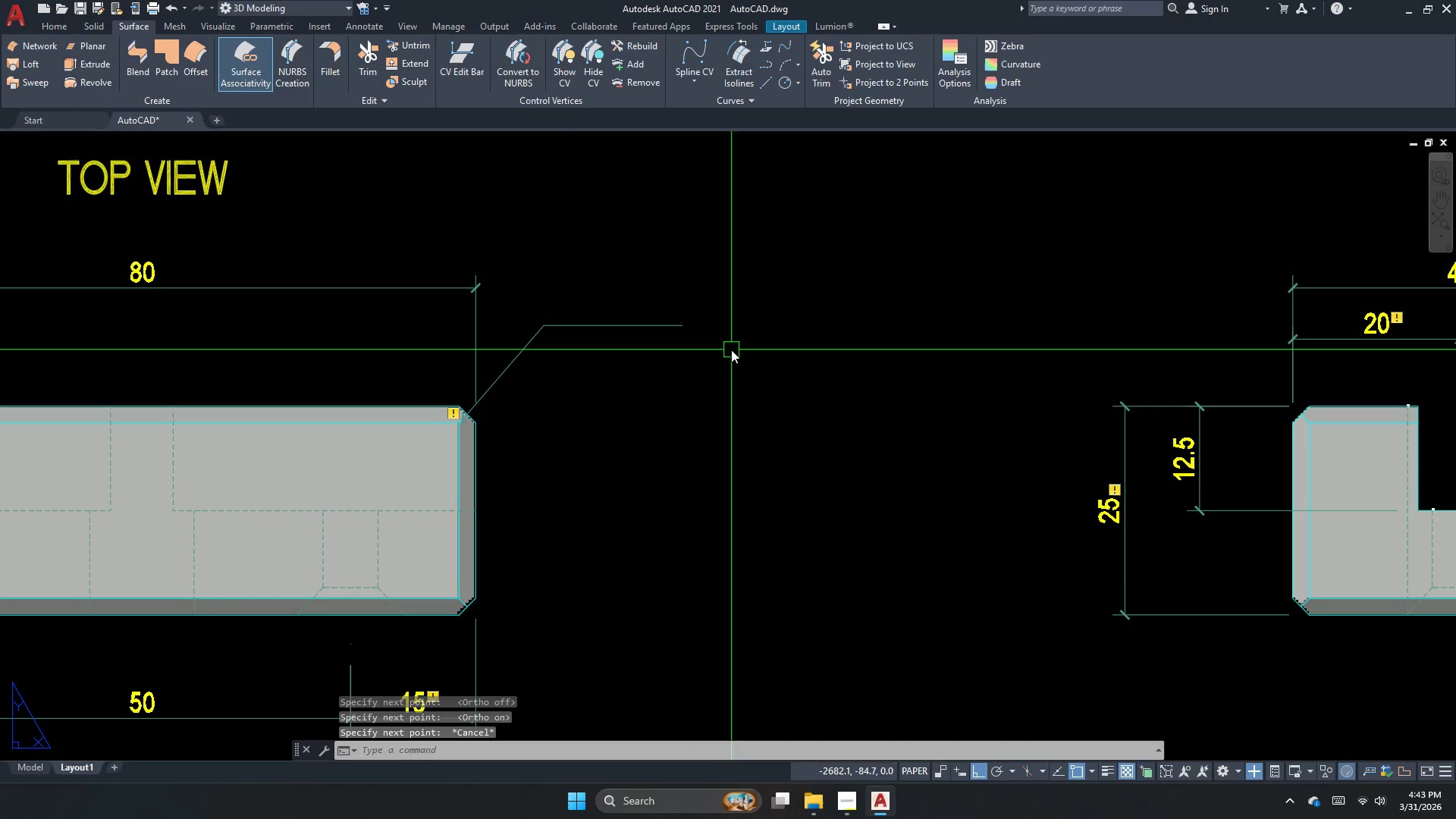 
key(S)
 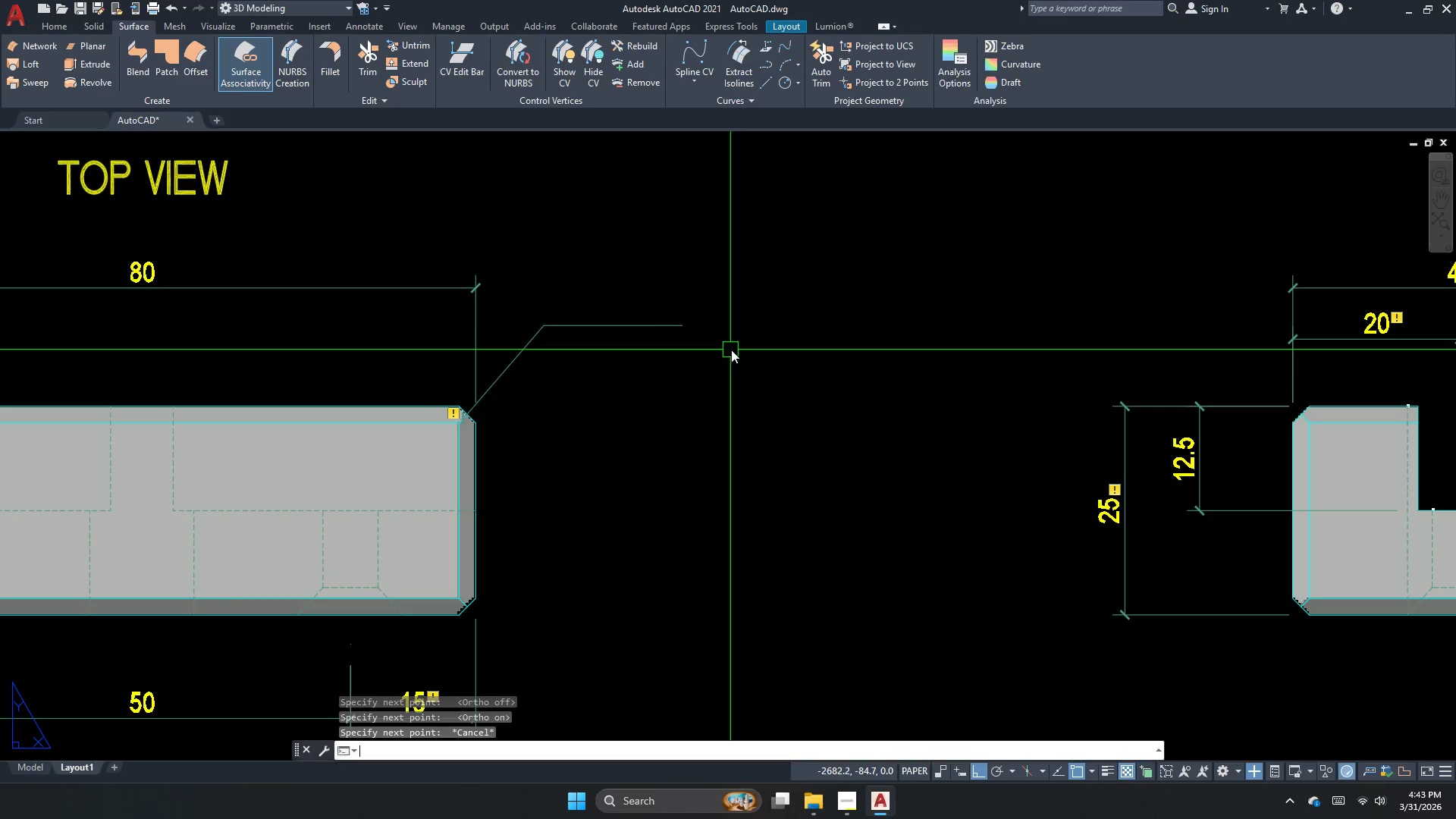 
key(Space)
 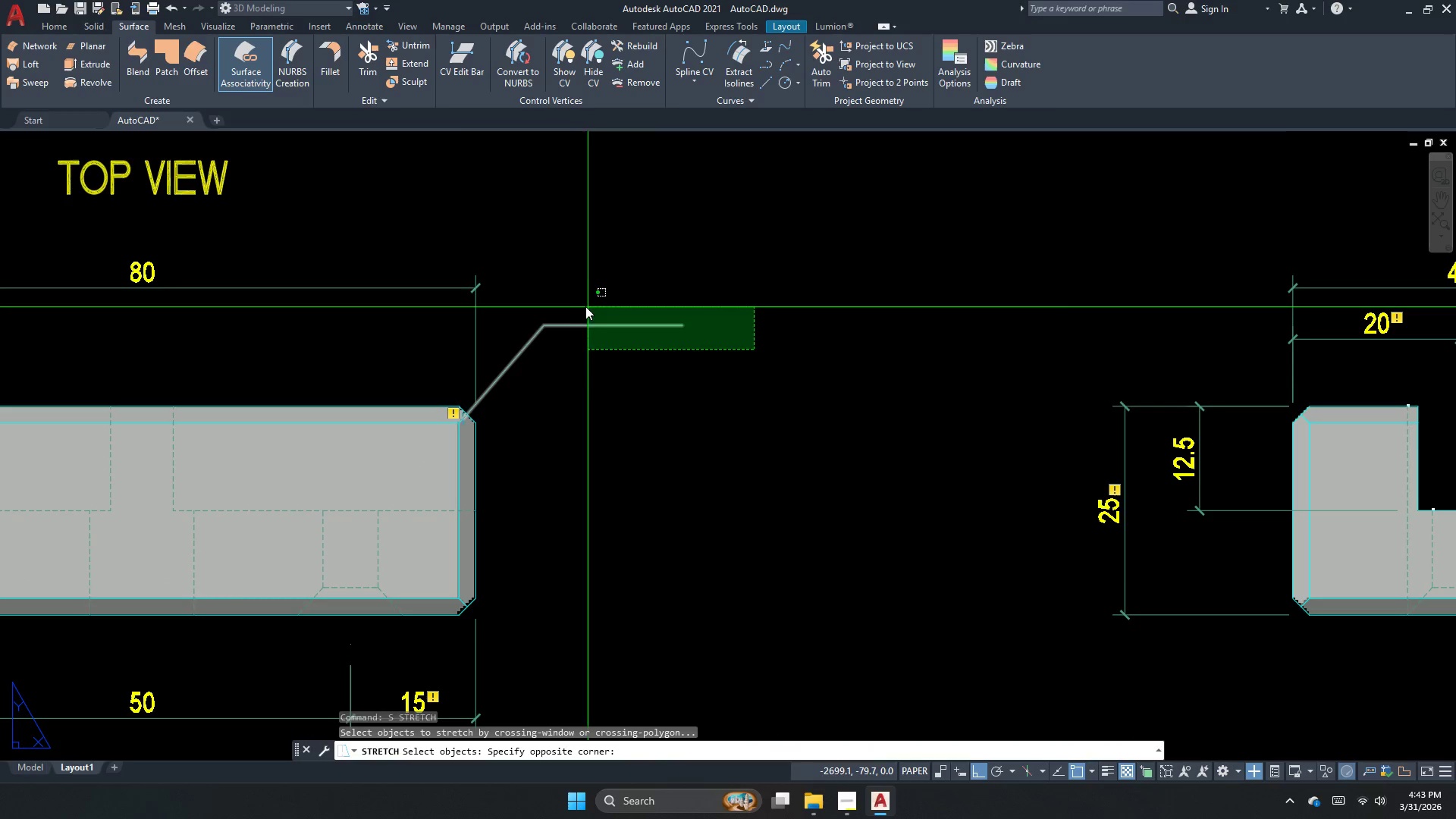 
left_click_drag(start_coordinate=[561, 304], to_coordinate=[548, 314])
 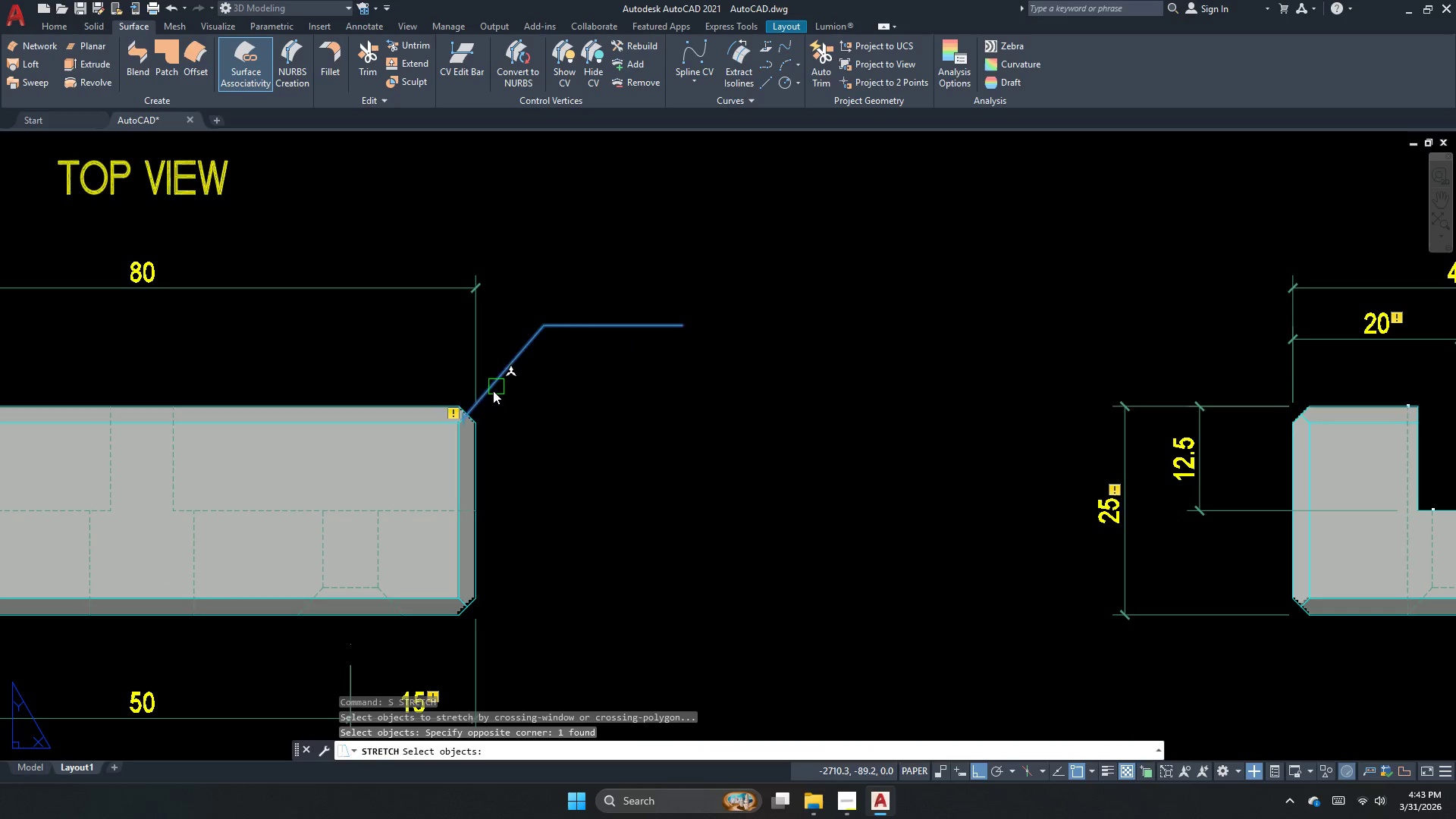 
key(Escape)
 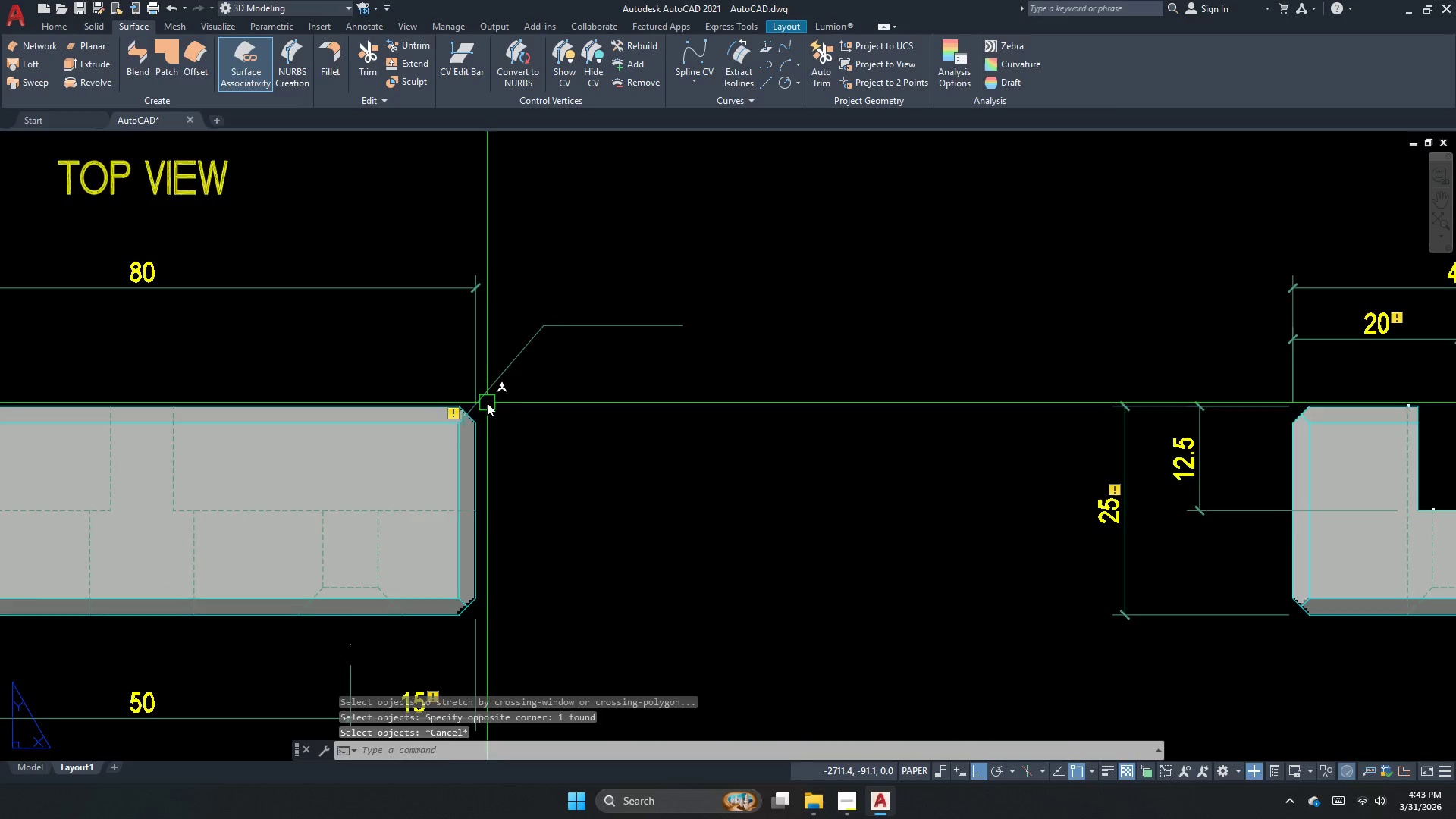 
scroll: coordinate [487, 403], scroll_direction: up, amount: 2.0
 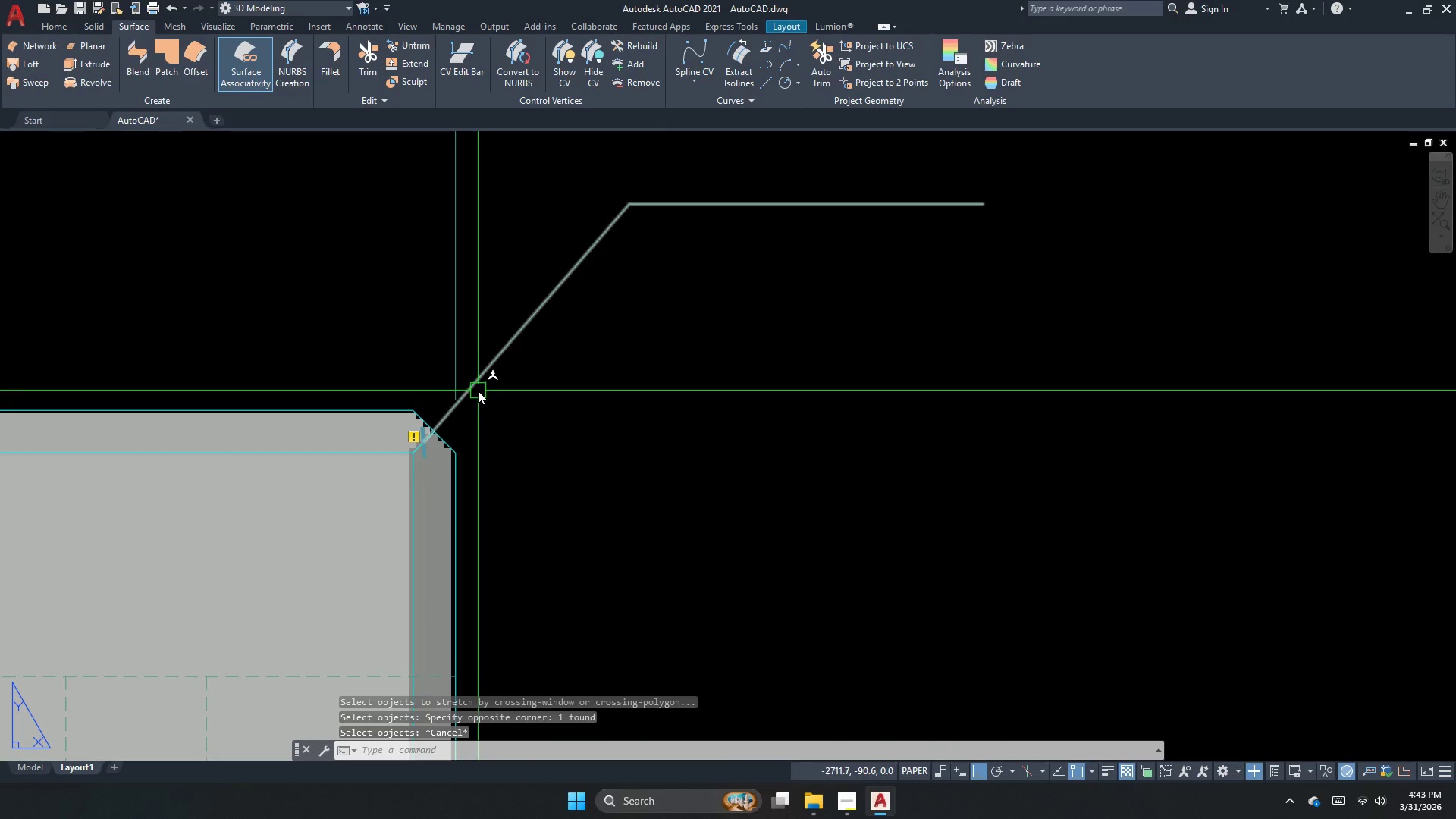 
key(Escape)
 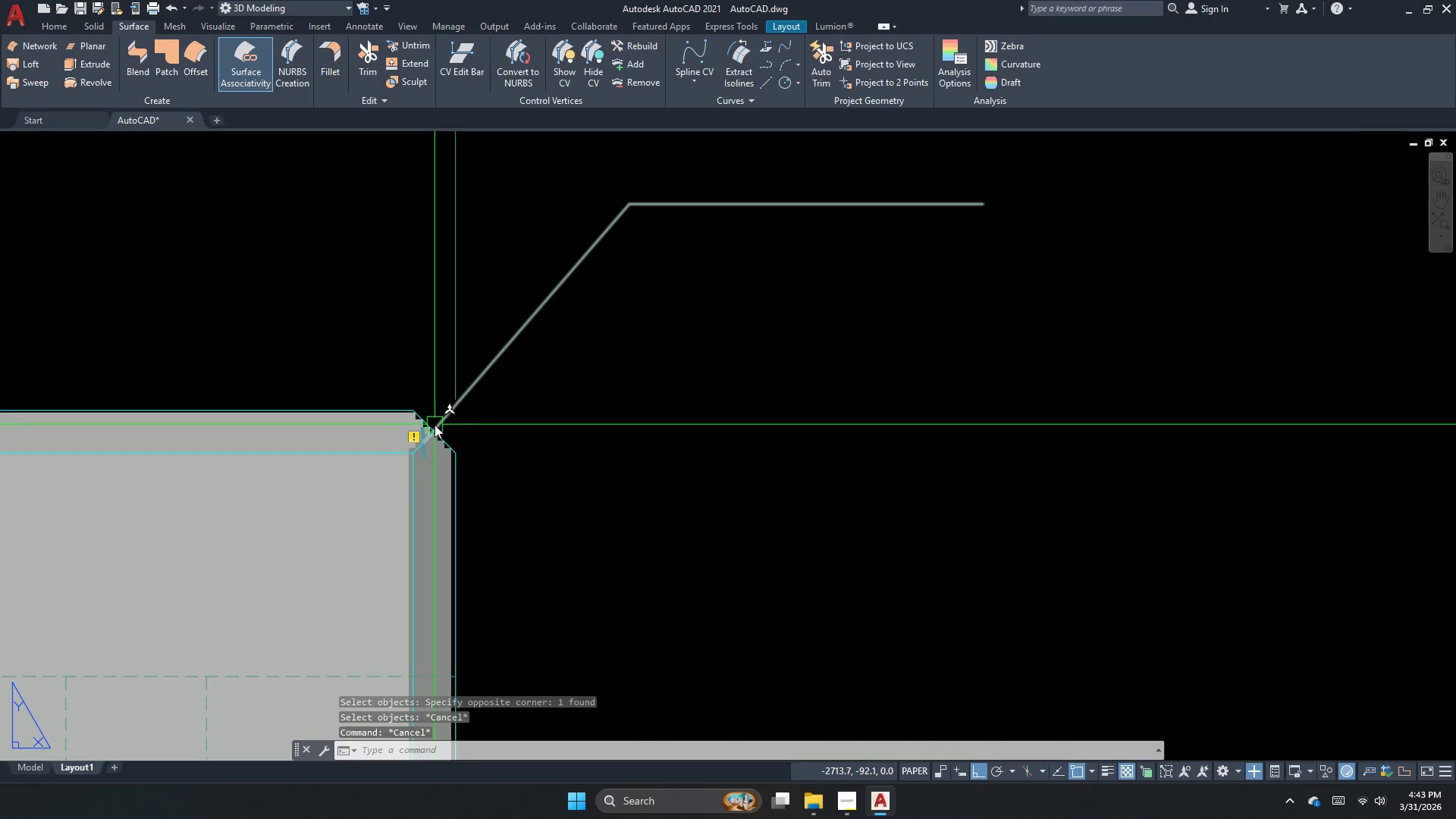 
left_click([435, 425])
 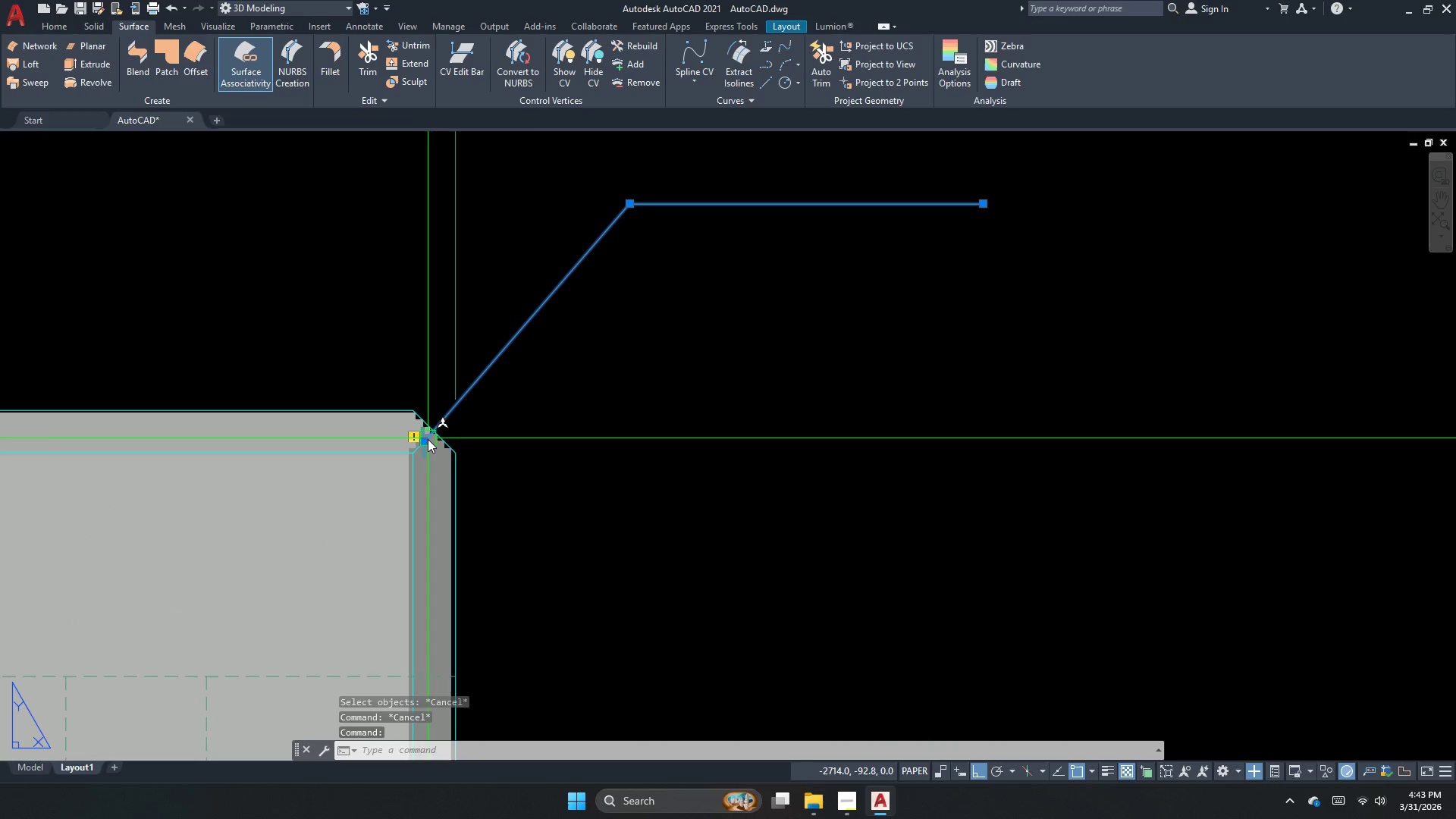 
left_click_drag(start_coordinate=[425, 444], to_coordinate=[426, 439])
 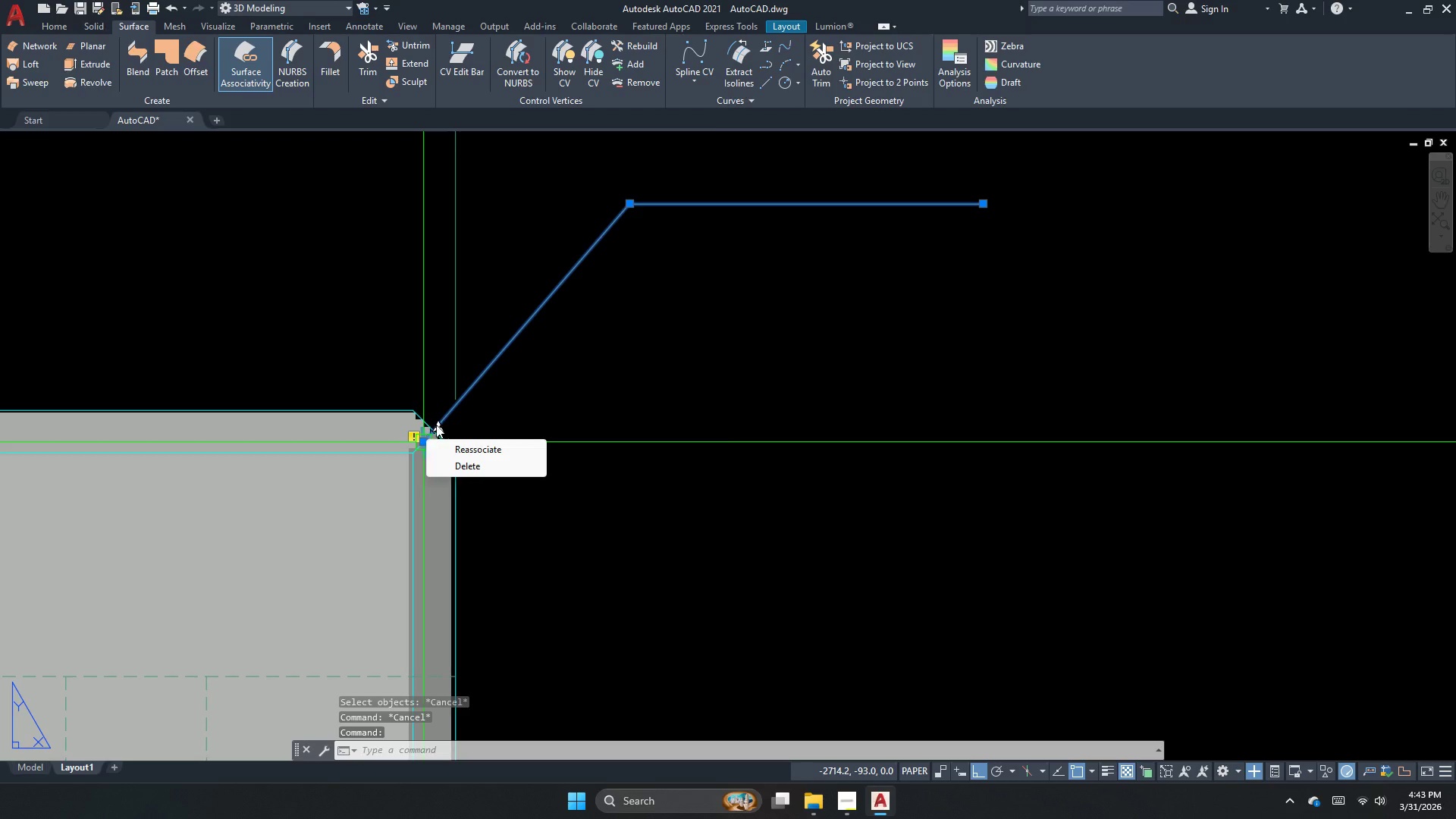 
left_click([444, 413])
 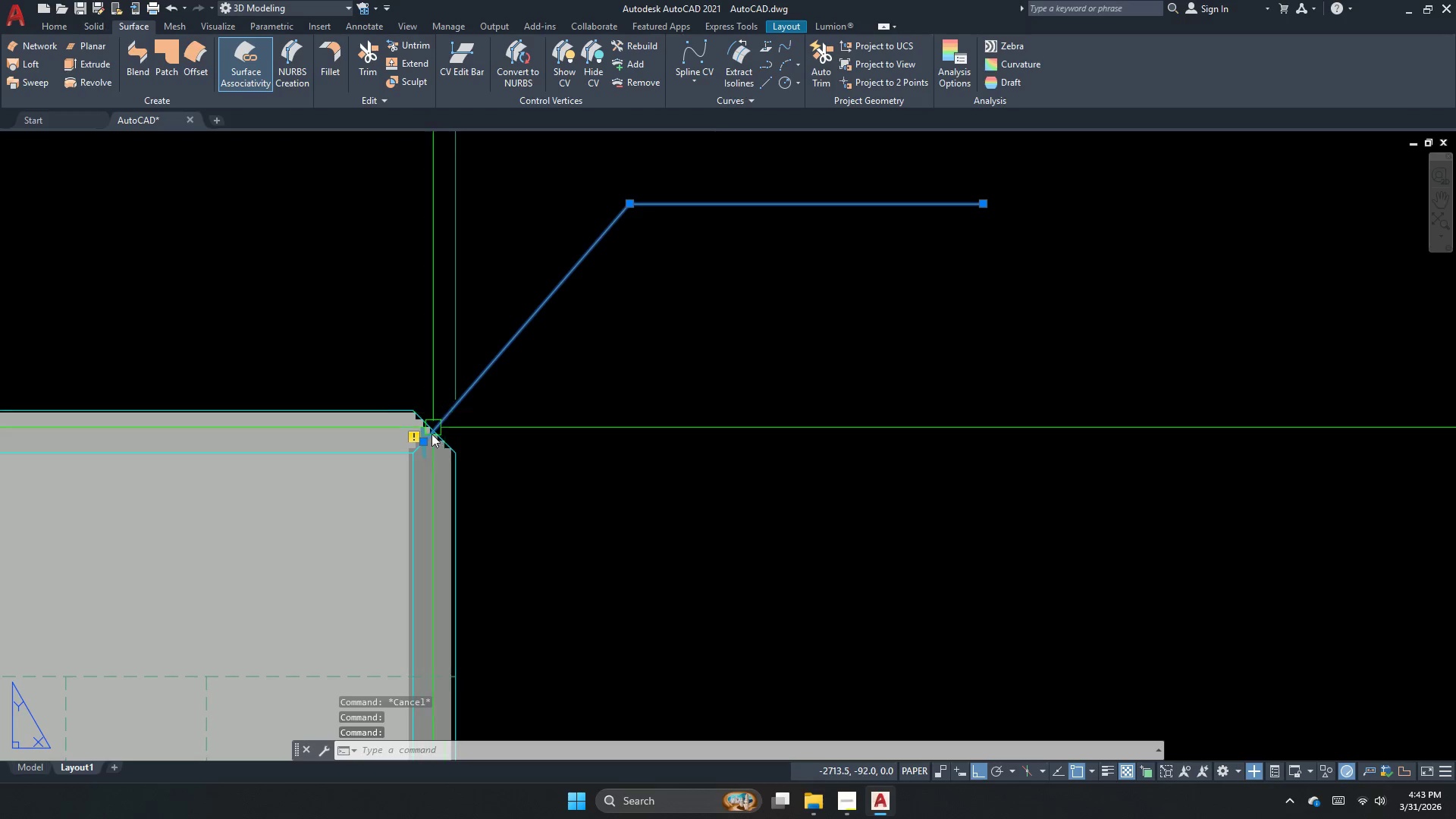 
scroll: coordinate [428, 441], scroll_direction: up, amount: 2.0
 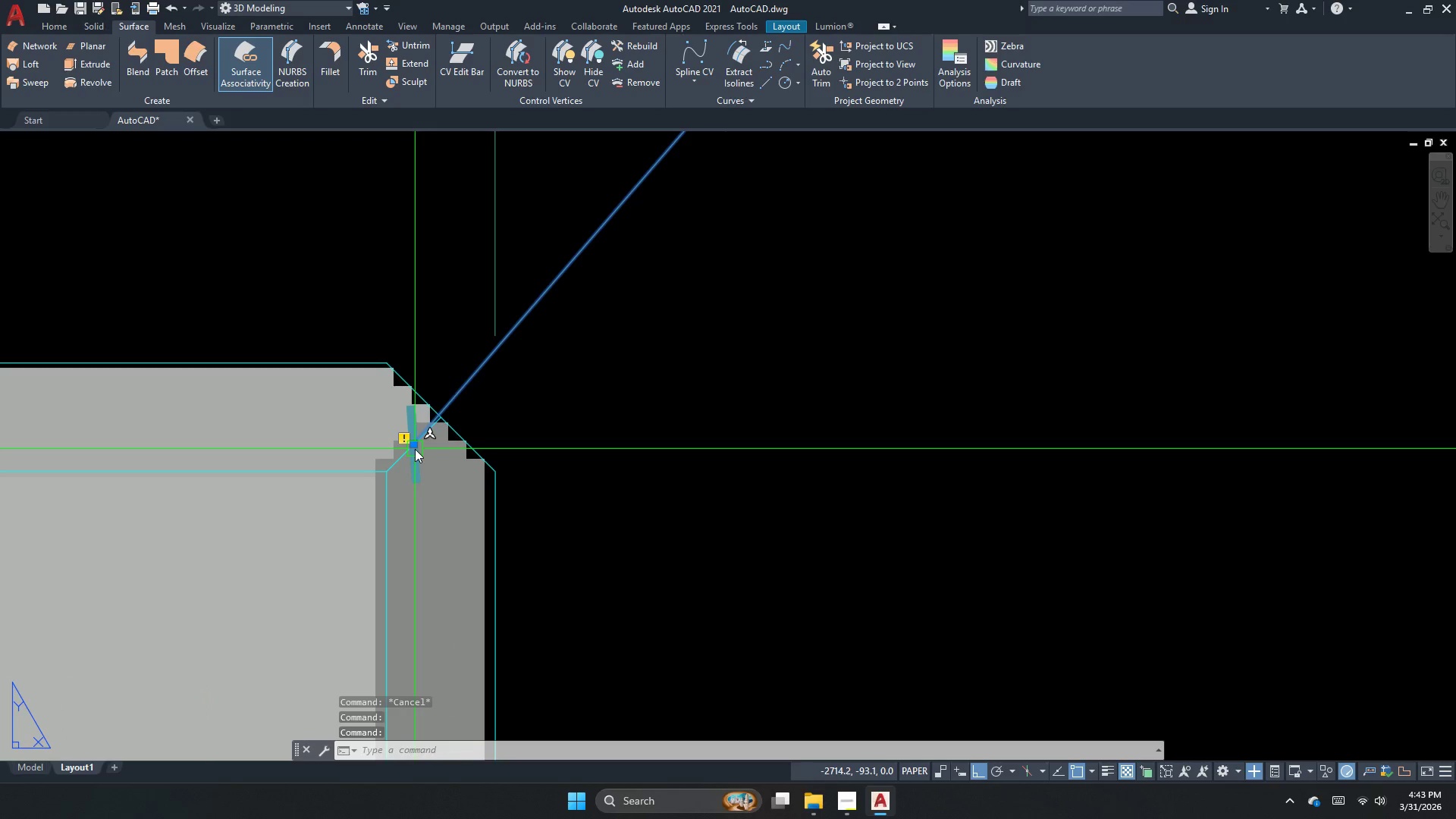 
left_click([415, 446])
 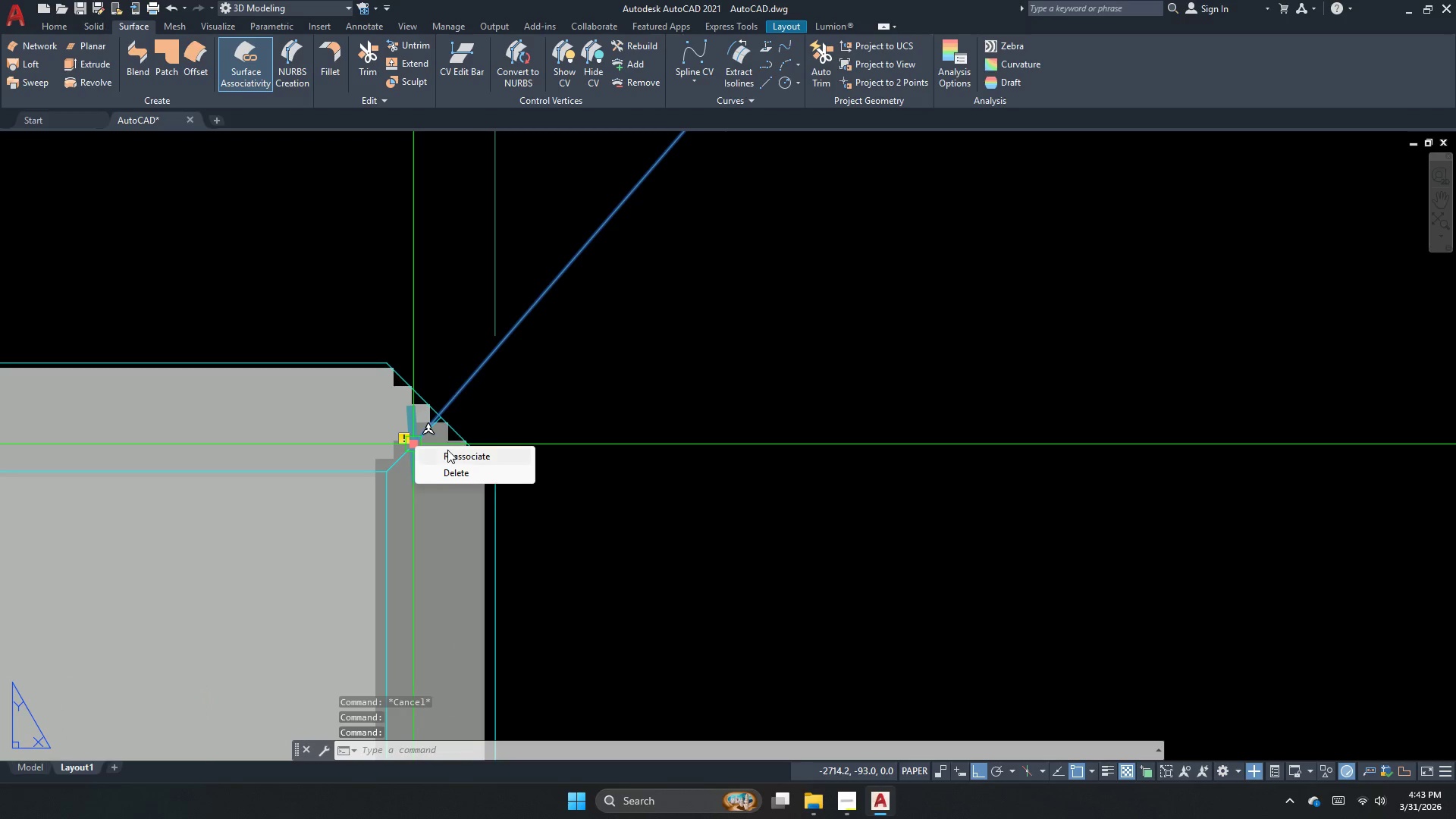 
left_click([447, 460])
 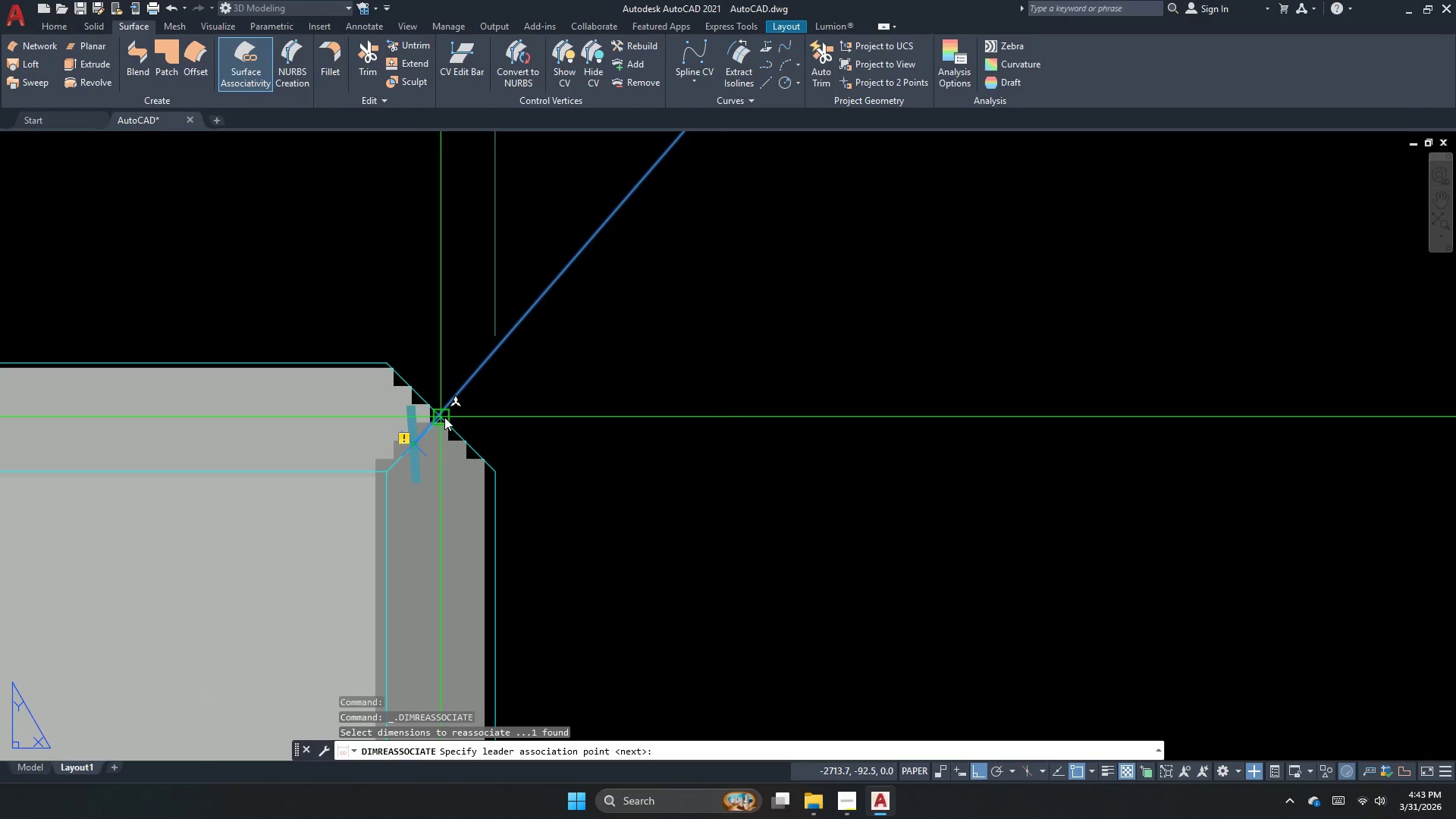 
left_click([444, 417])
 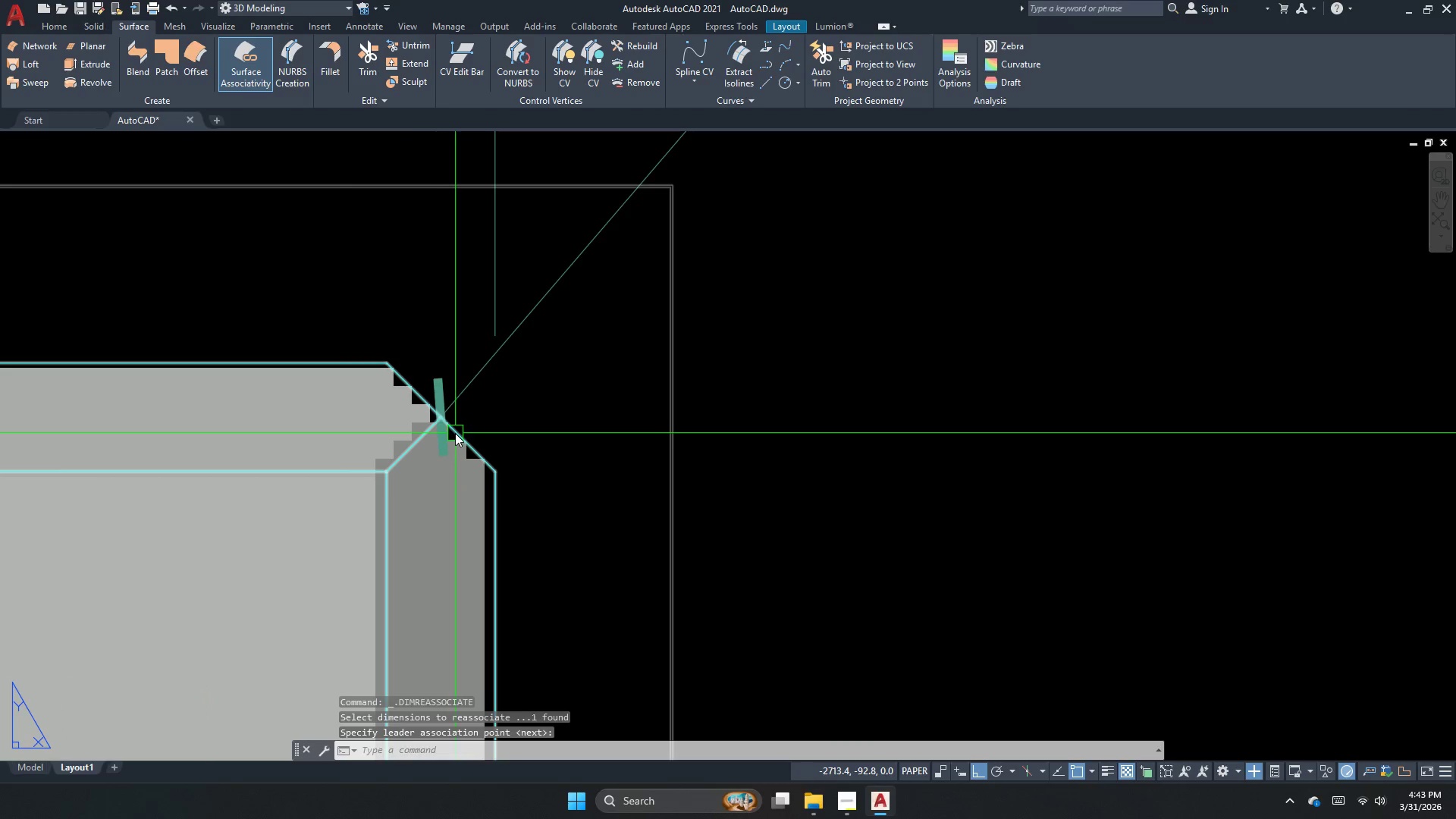 
key(Escape)
 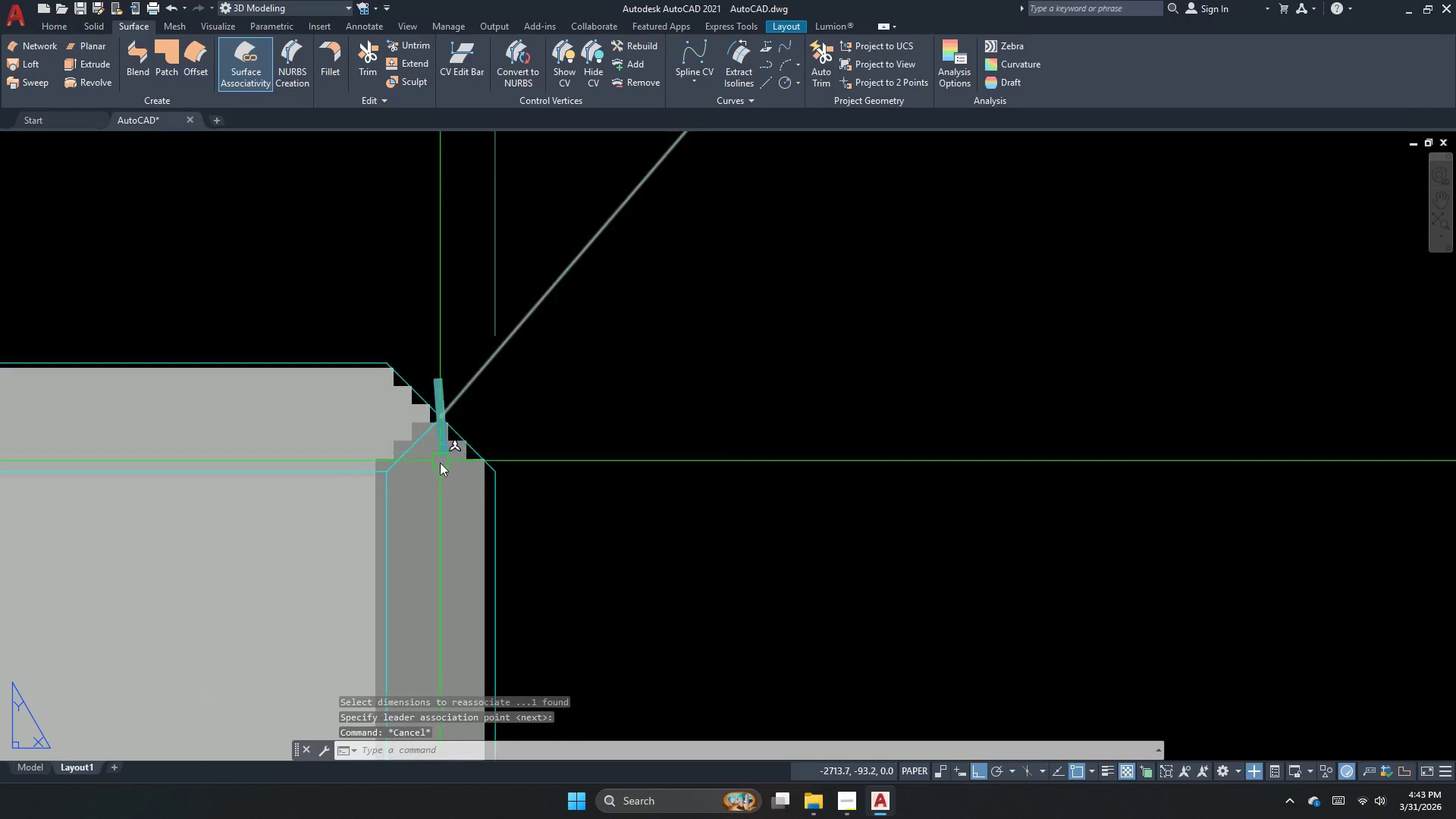 
left_click([497, 384])
 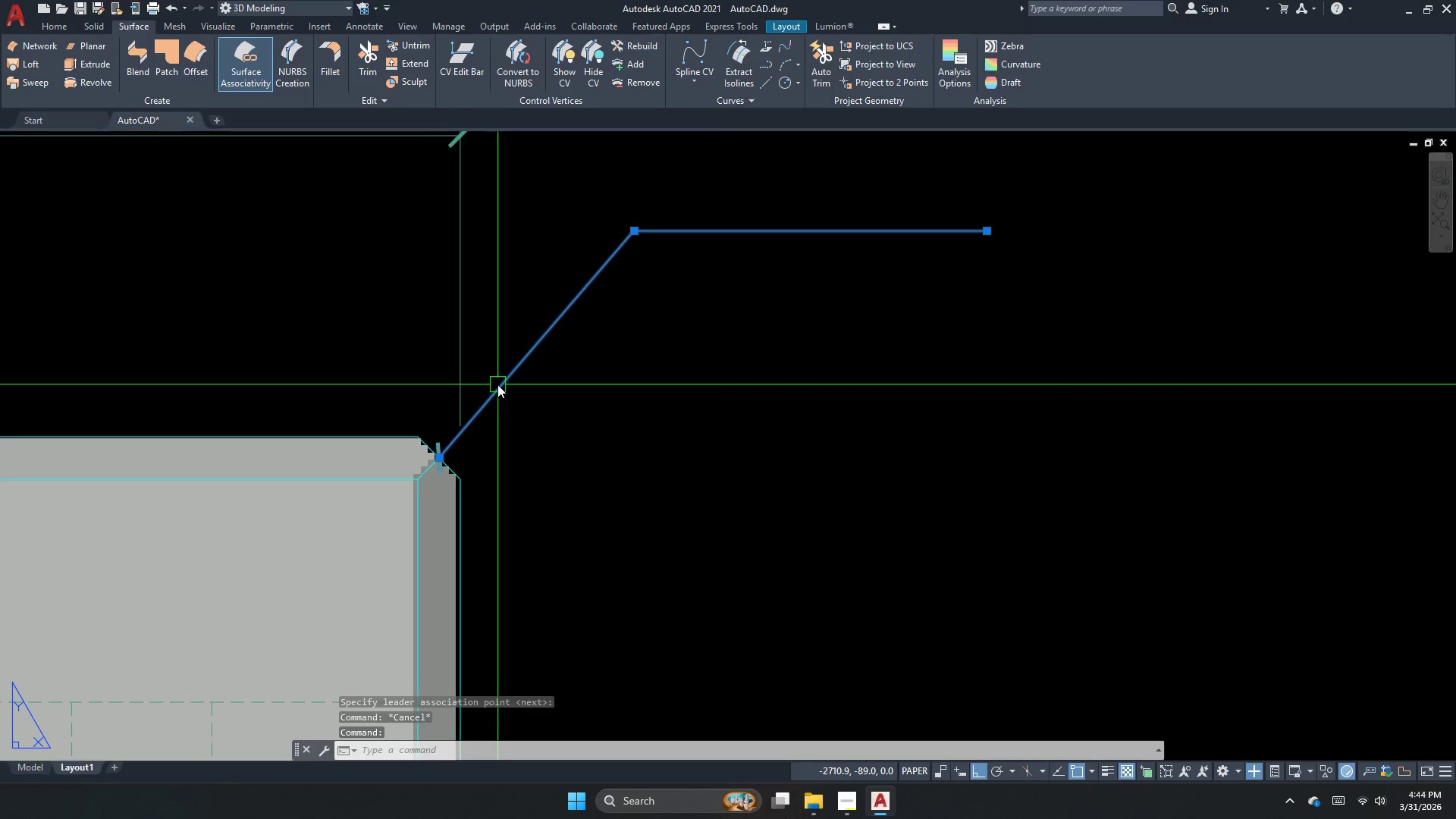 
scroll: coordinate [437, 489], scroll_direction: down, amount: 2.0
 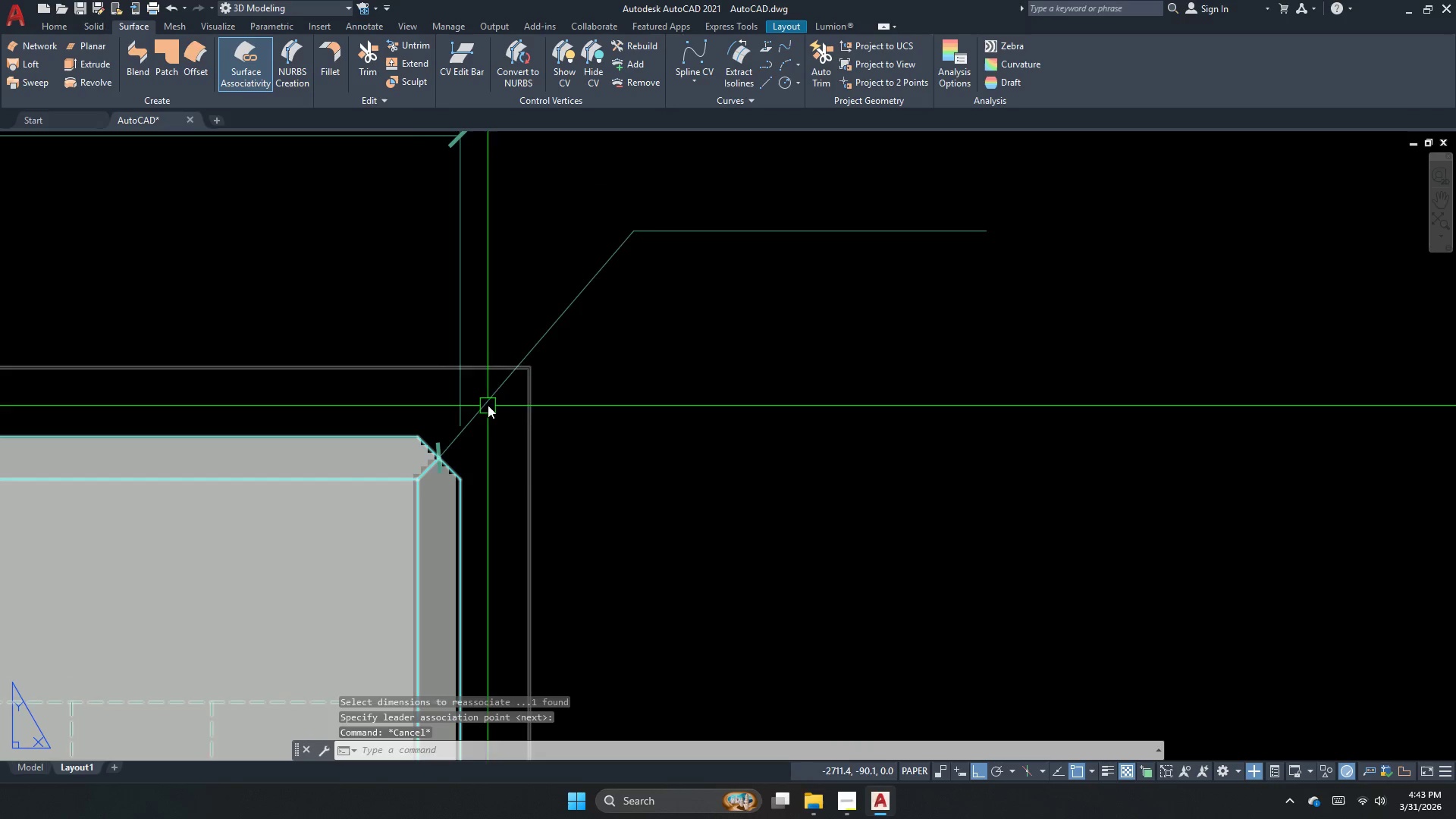 
double_click([497, 384])
 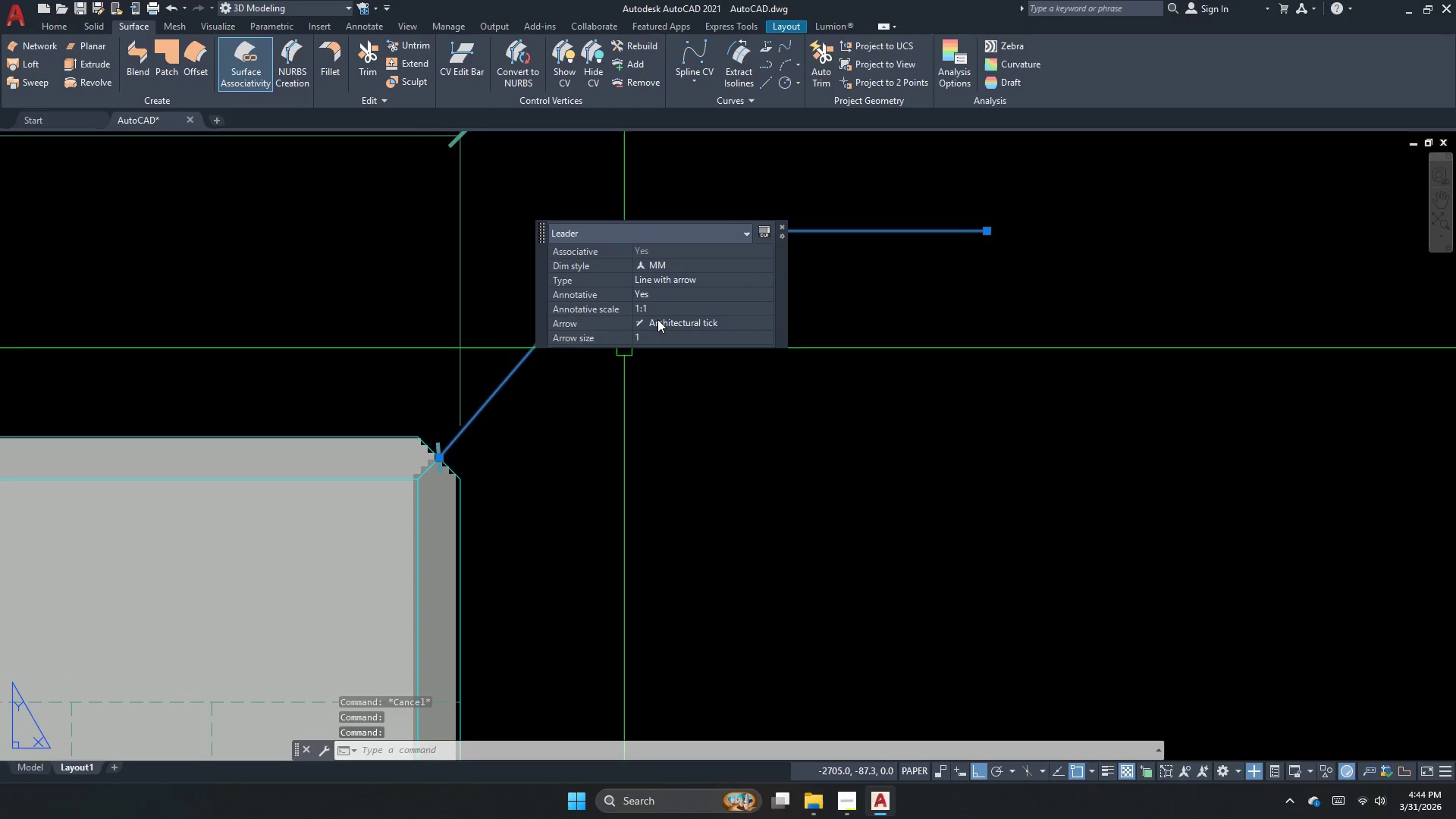 
double_click([657, 319])
 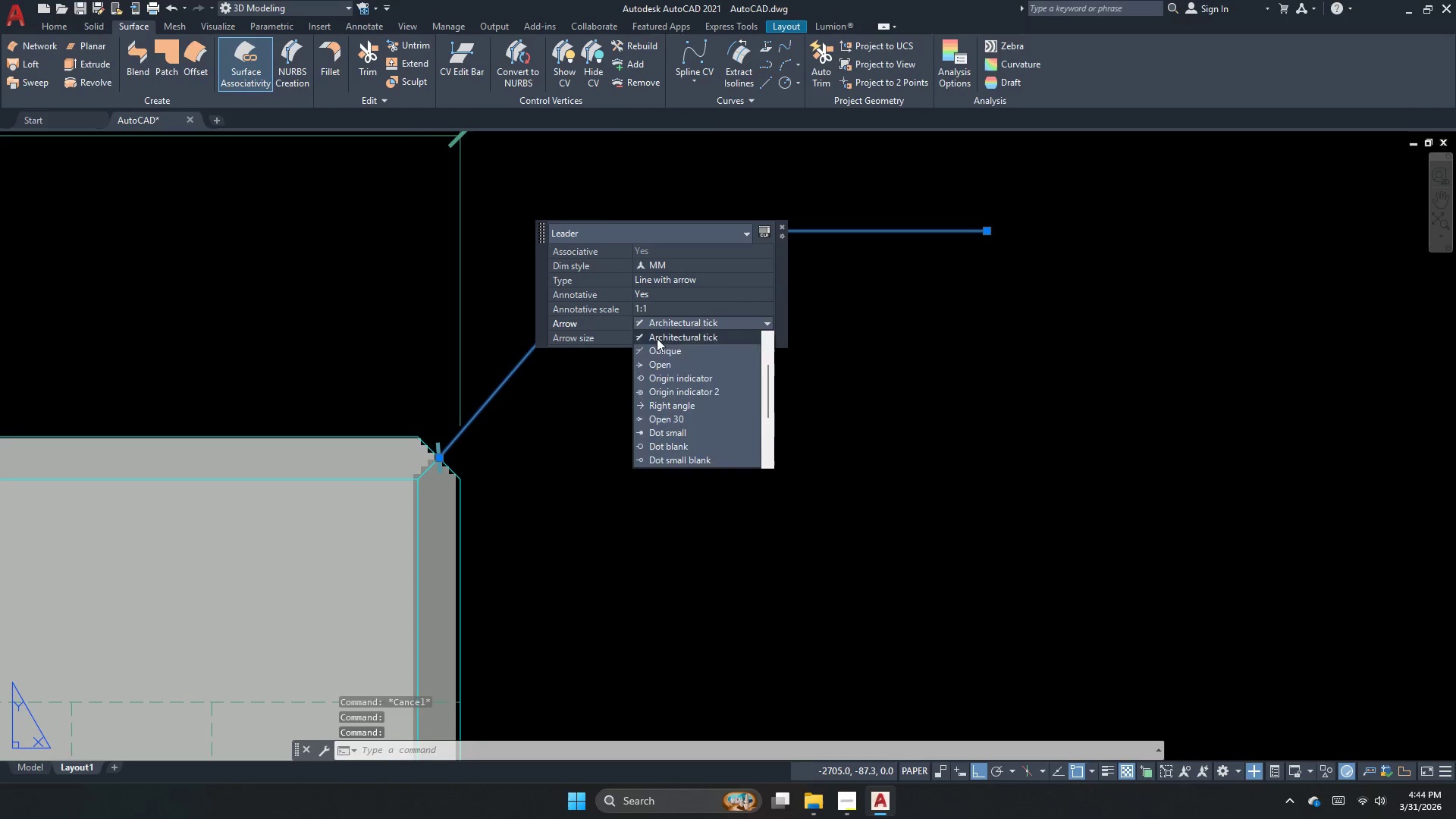 
scroll: coordinate [657, 342], scroll_direction: up, amount: 7.0
 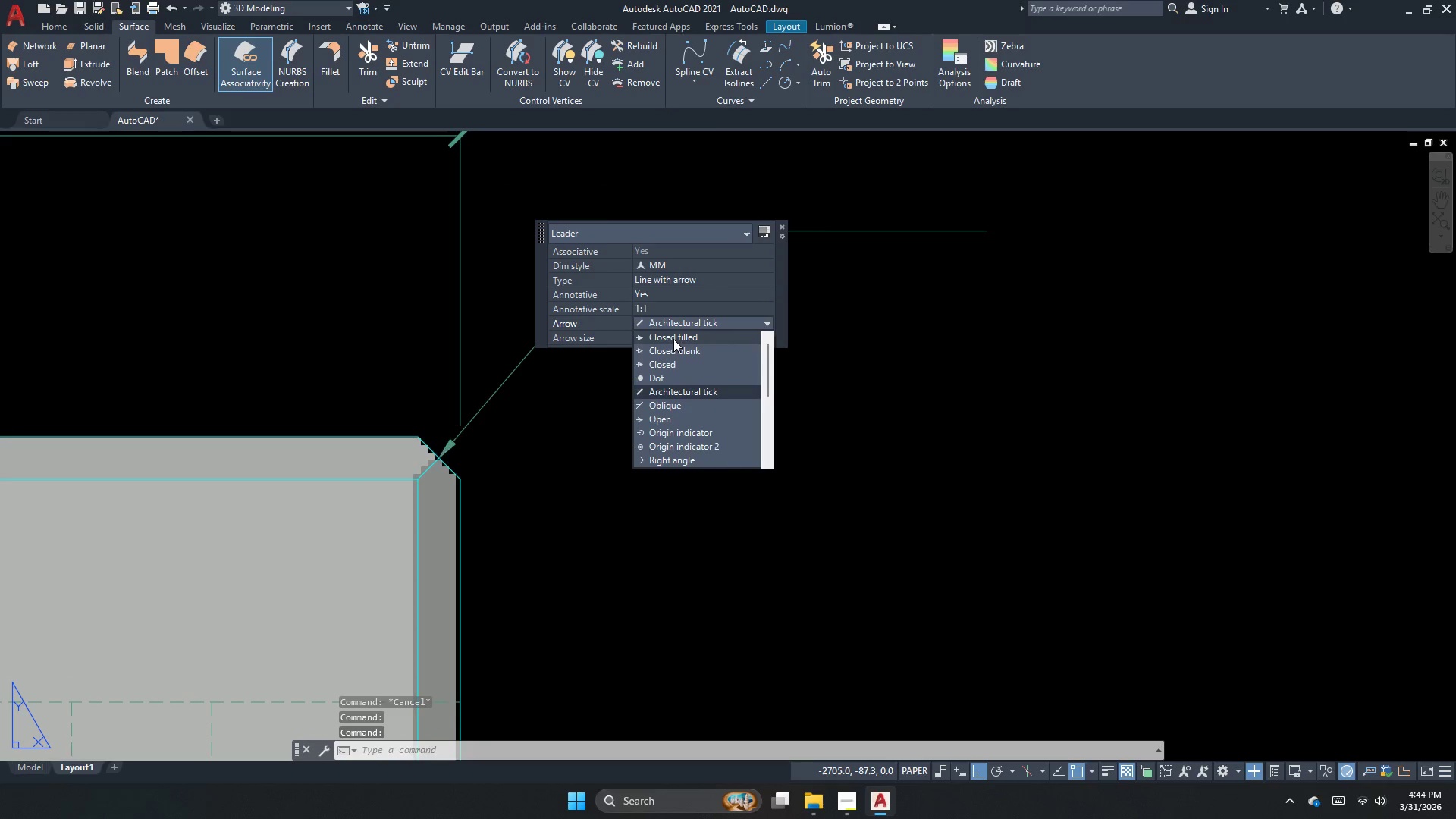 
left_click([673, 339])
 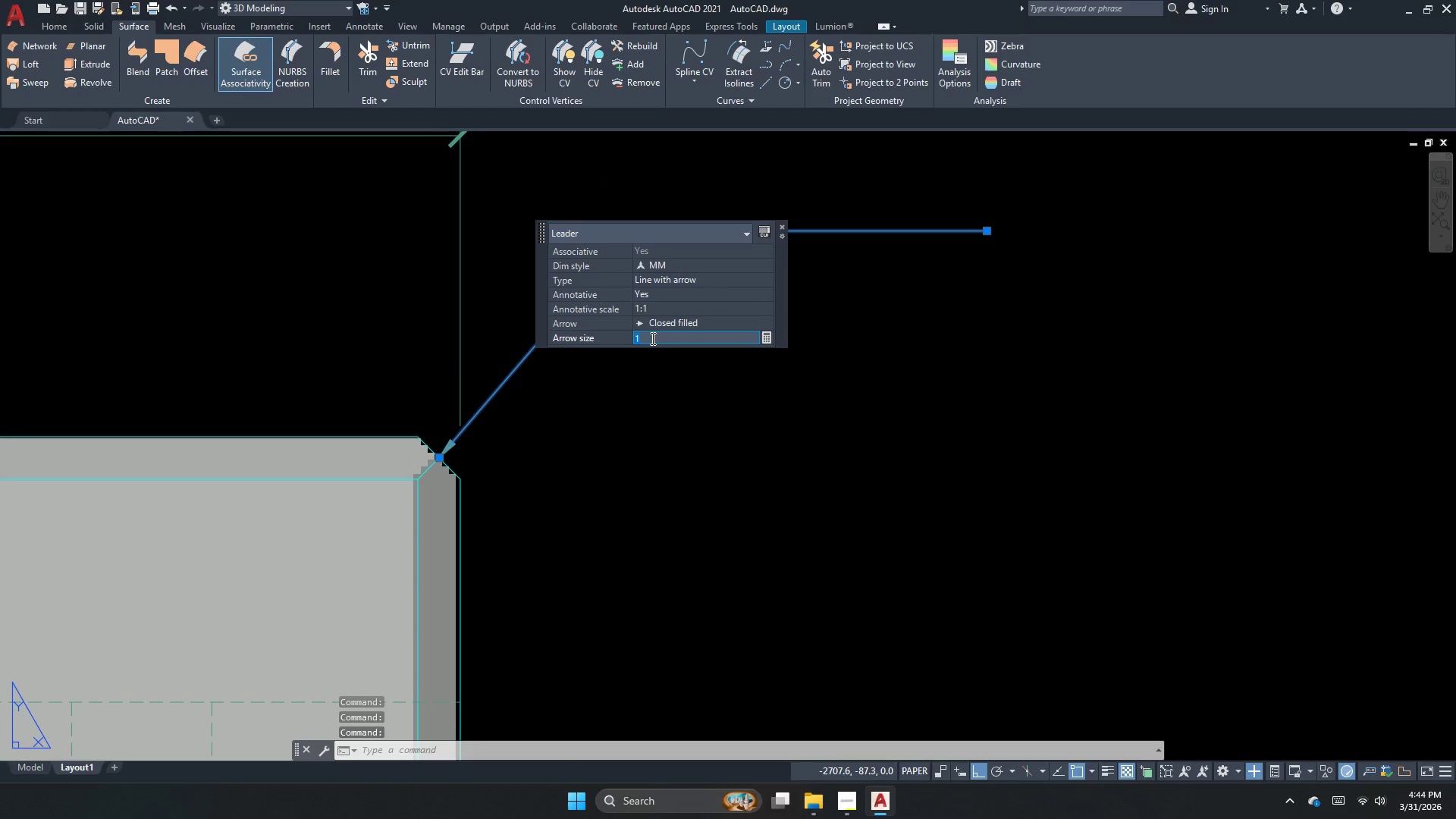 
key(Numpad2)
 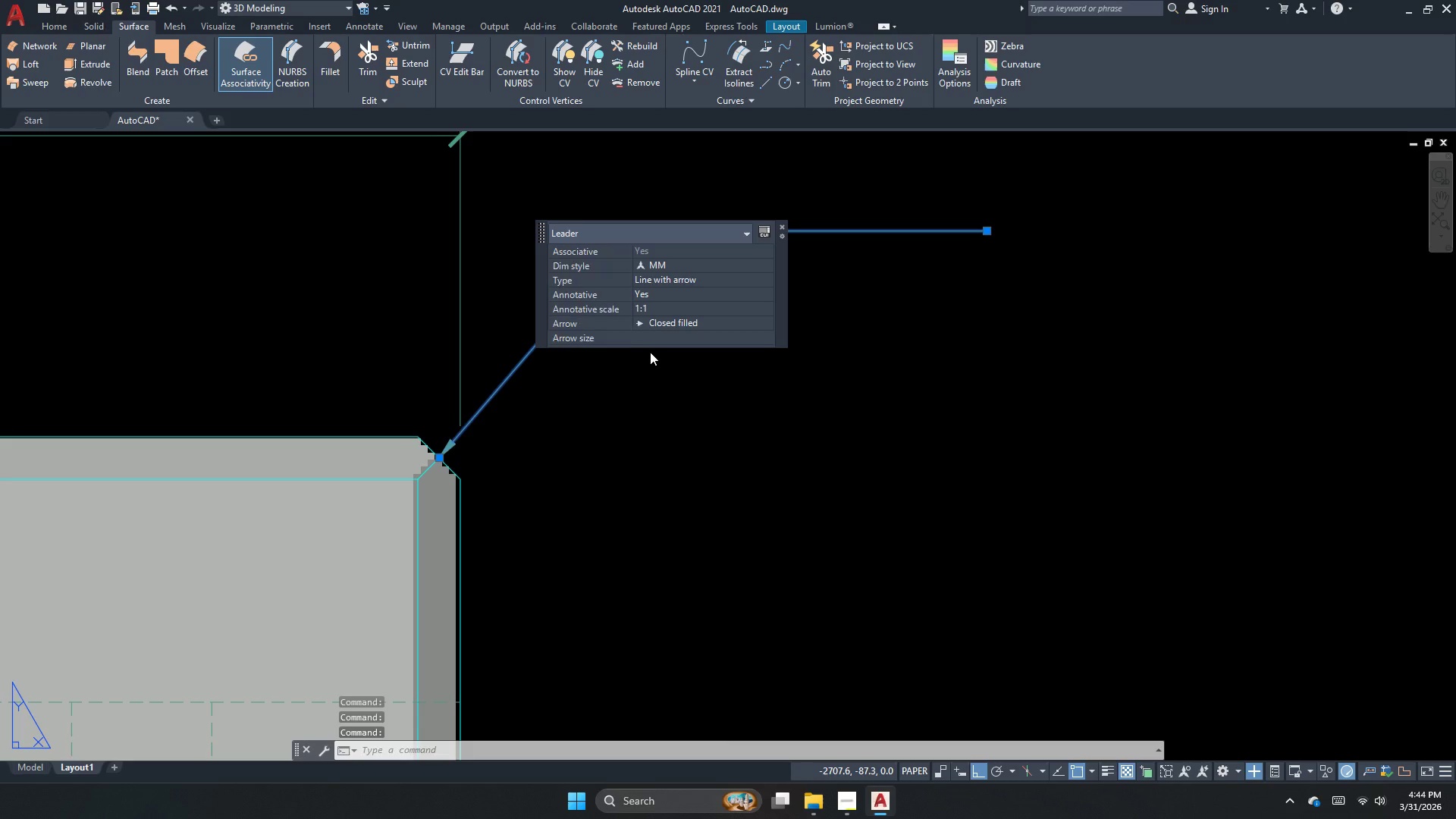 
key(NumpadEnter)
 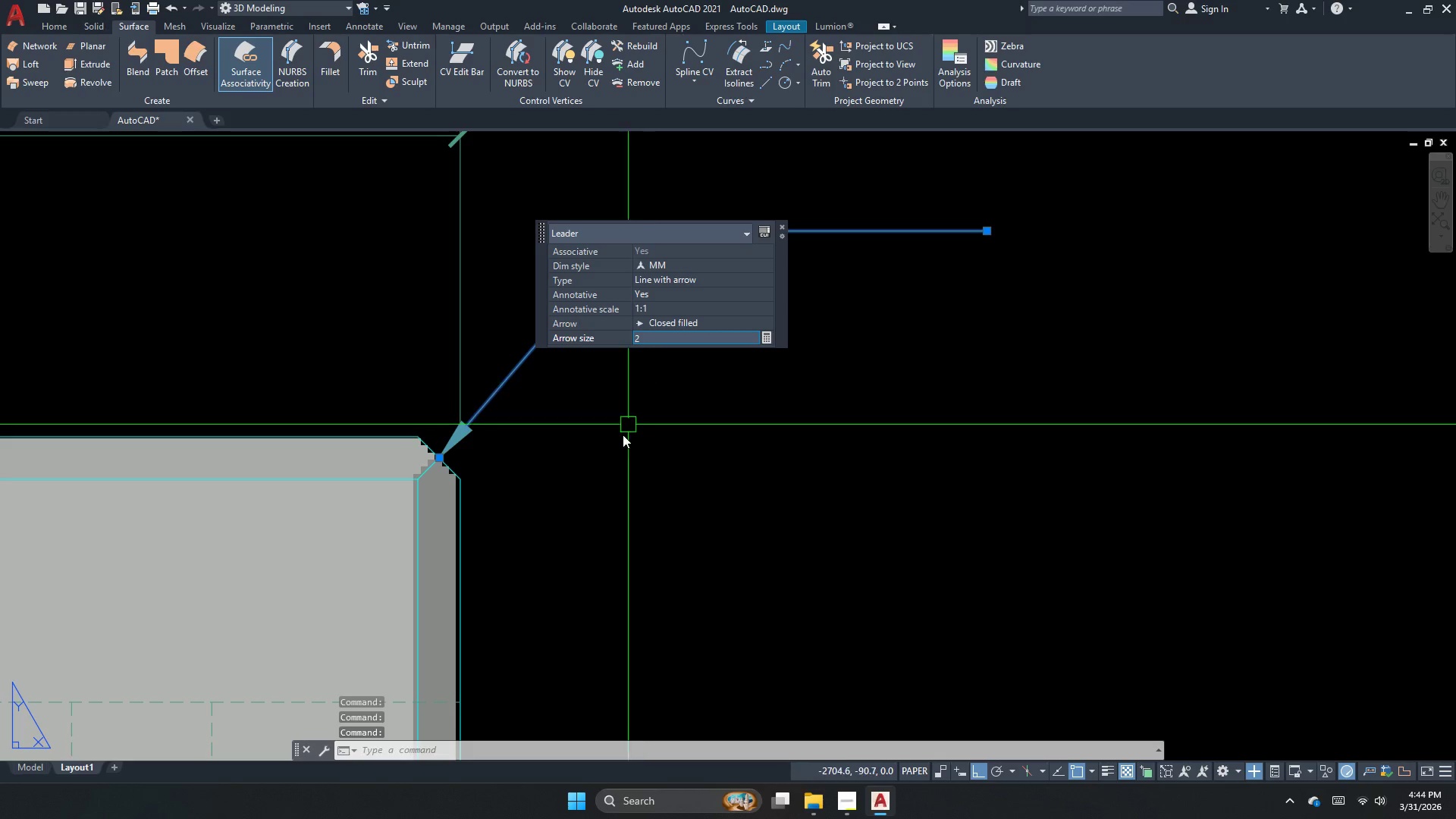 
key(Escape)
 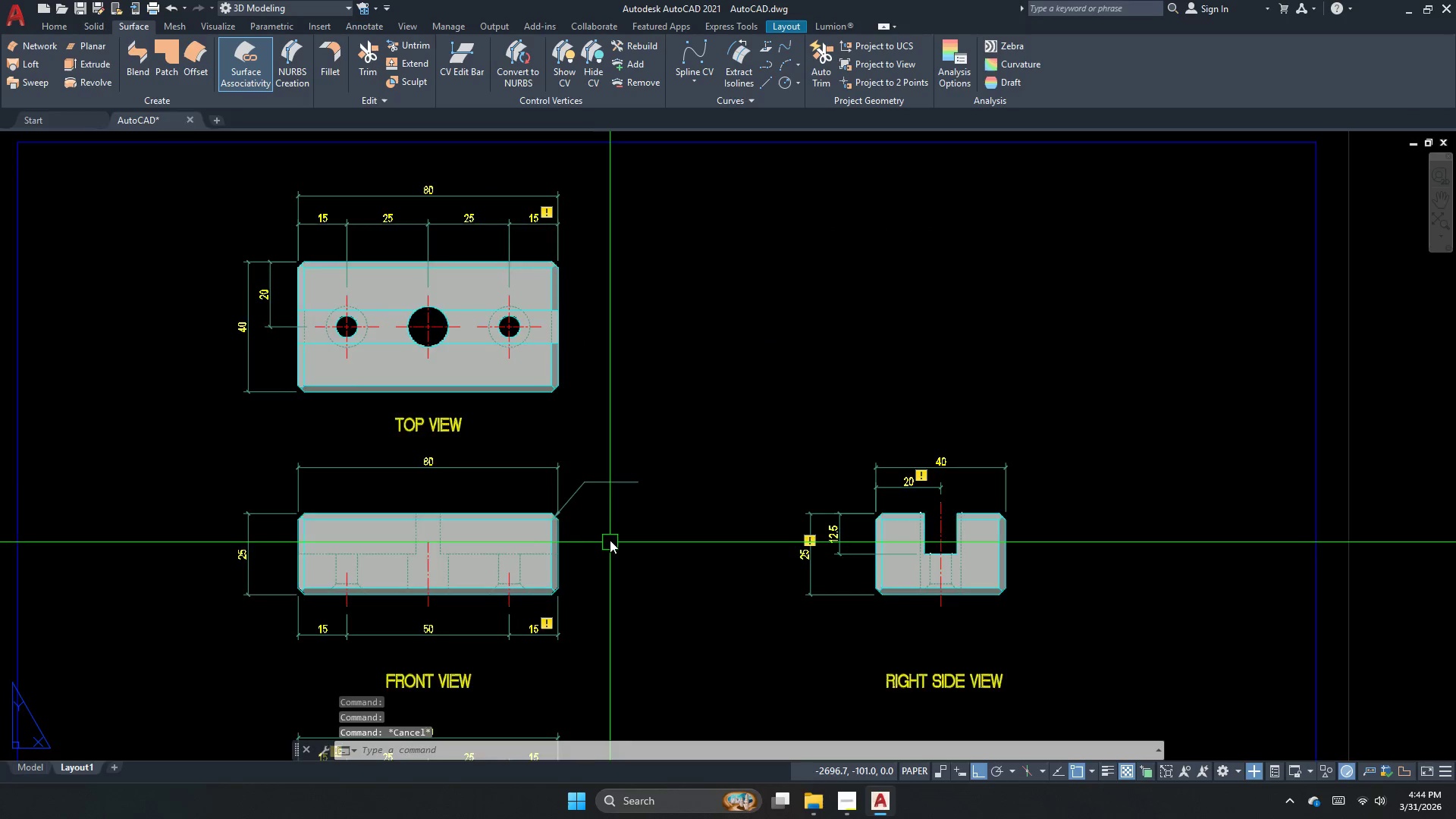 
scroll: coordinate [573, 532], scroll_direction: down, amount: 4.0
 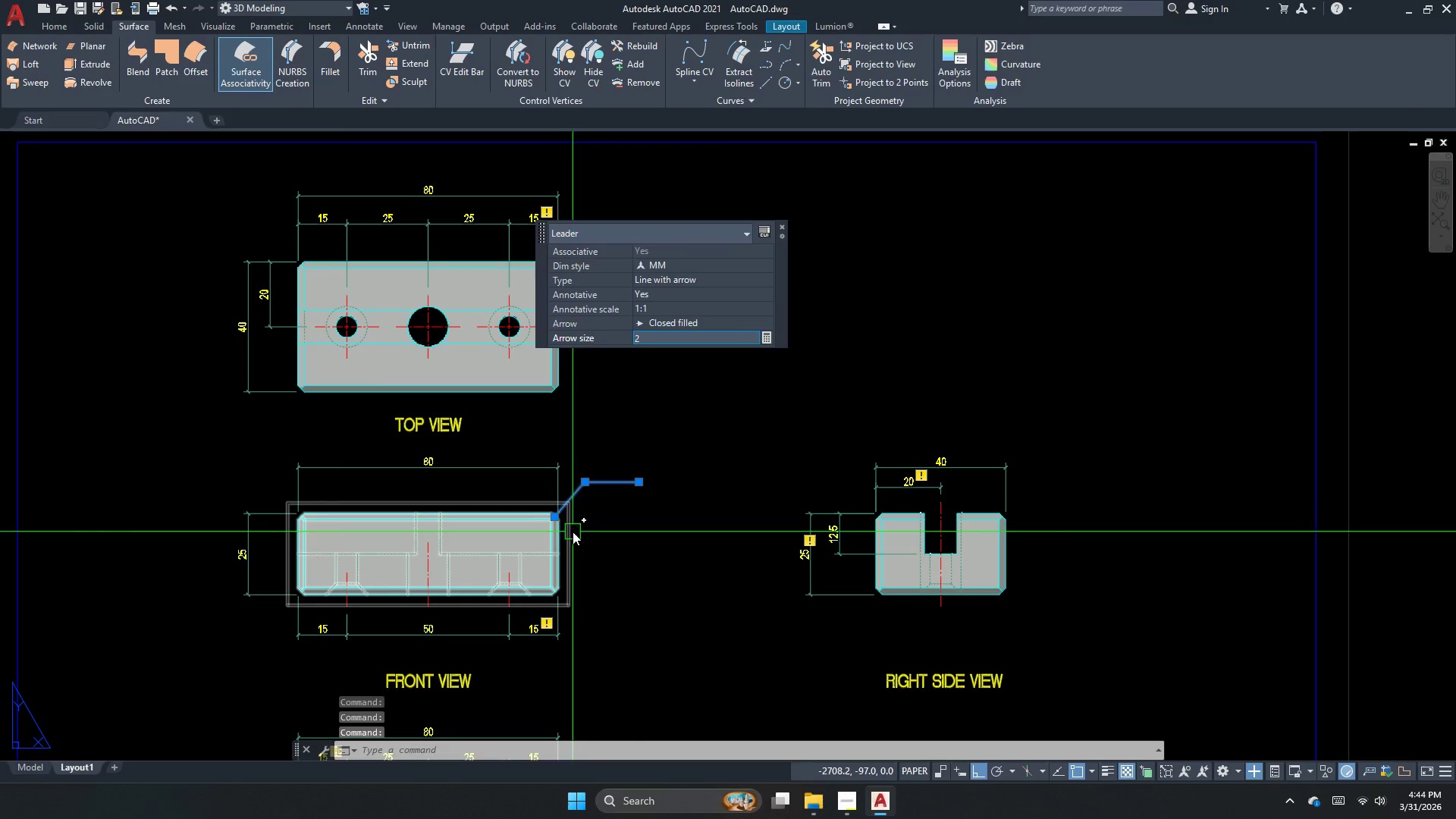 
scroll: coordinate [615, 519], scroll_direction: up, amount: 2.0
 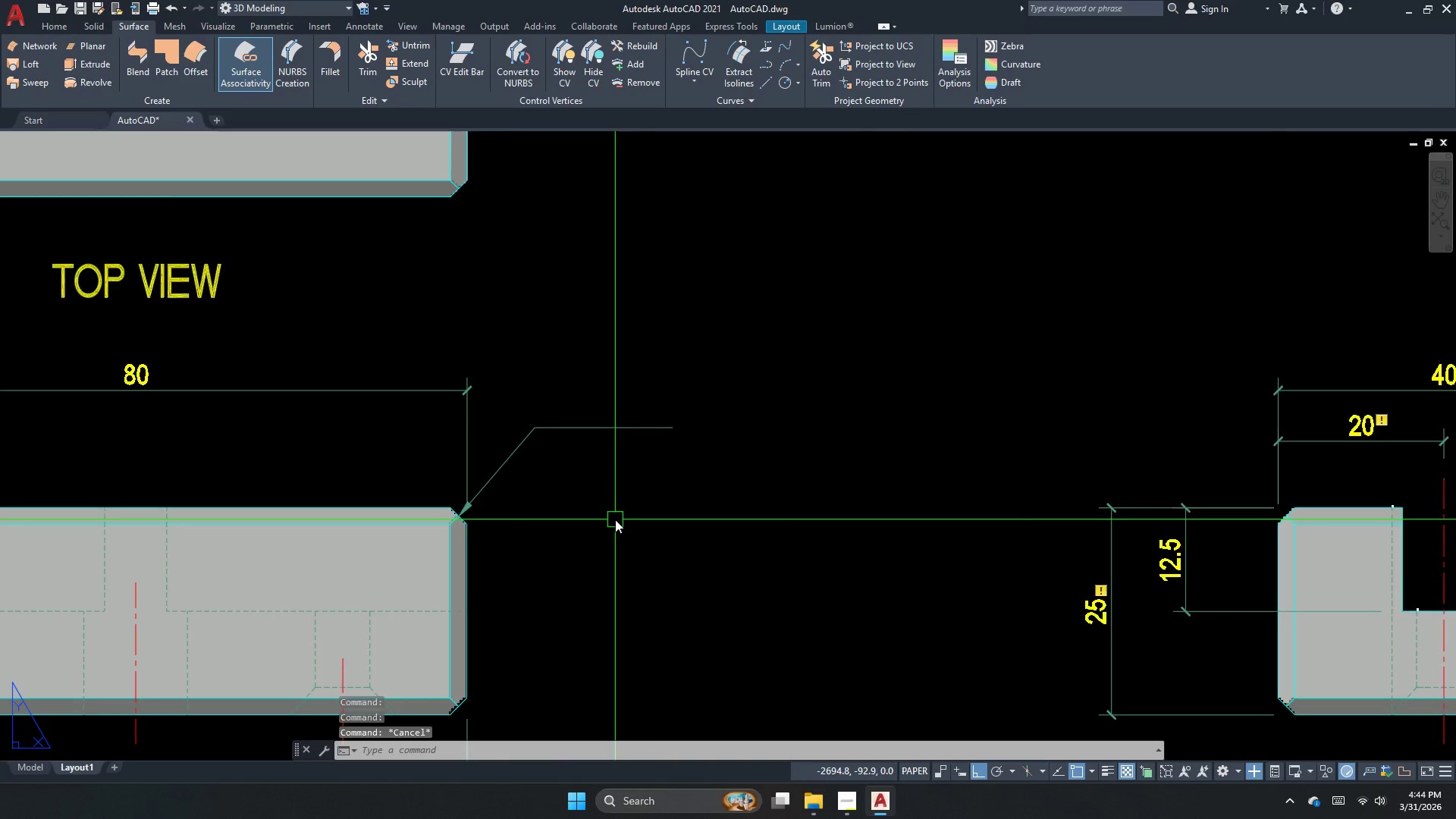 
left_click([599, 462])
 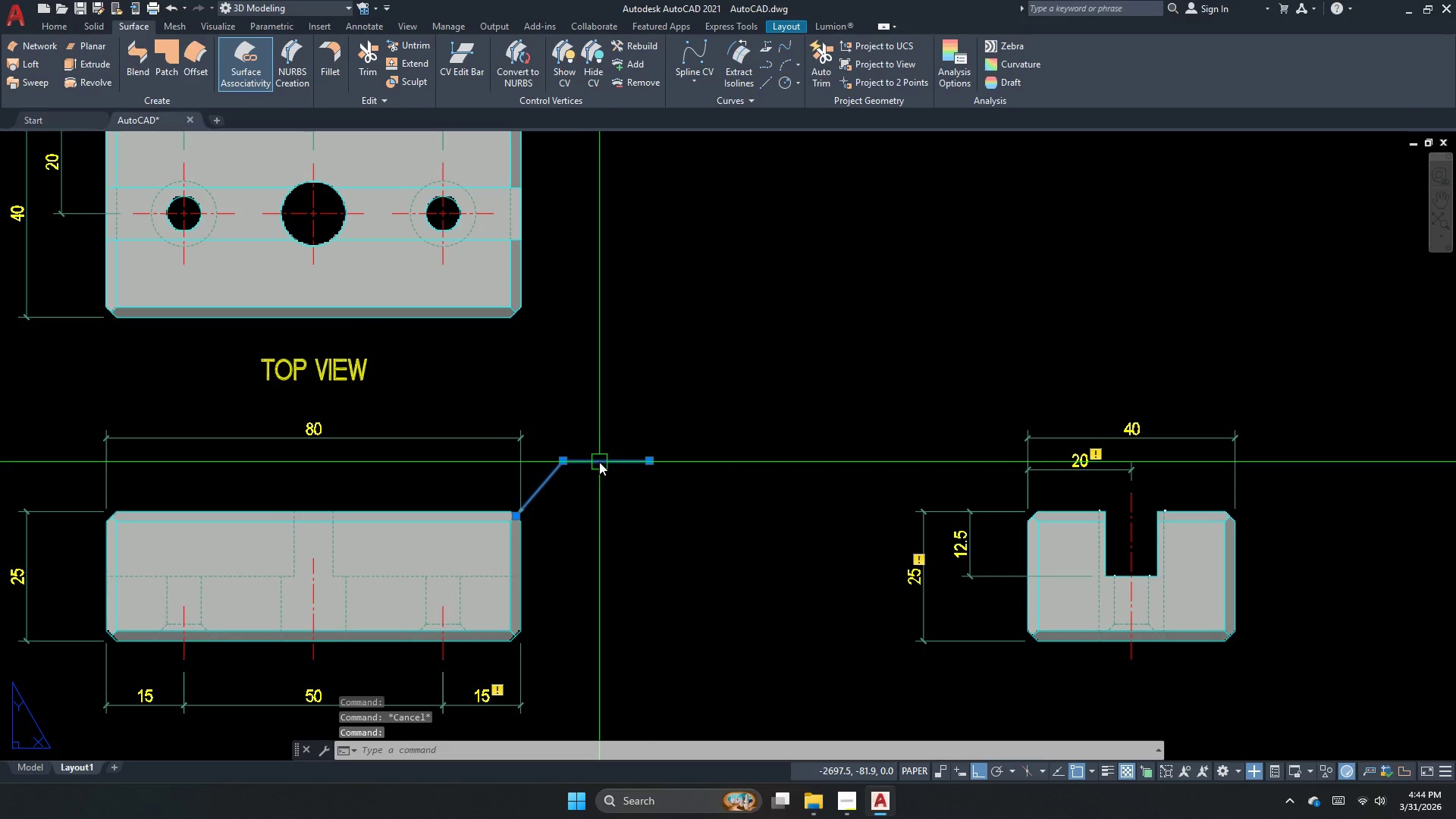 
scroll: coordinate [610, 518], scroll_direction: down, amount: 1.0
 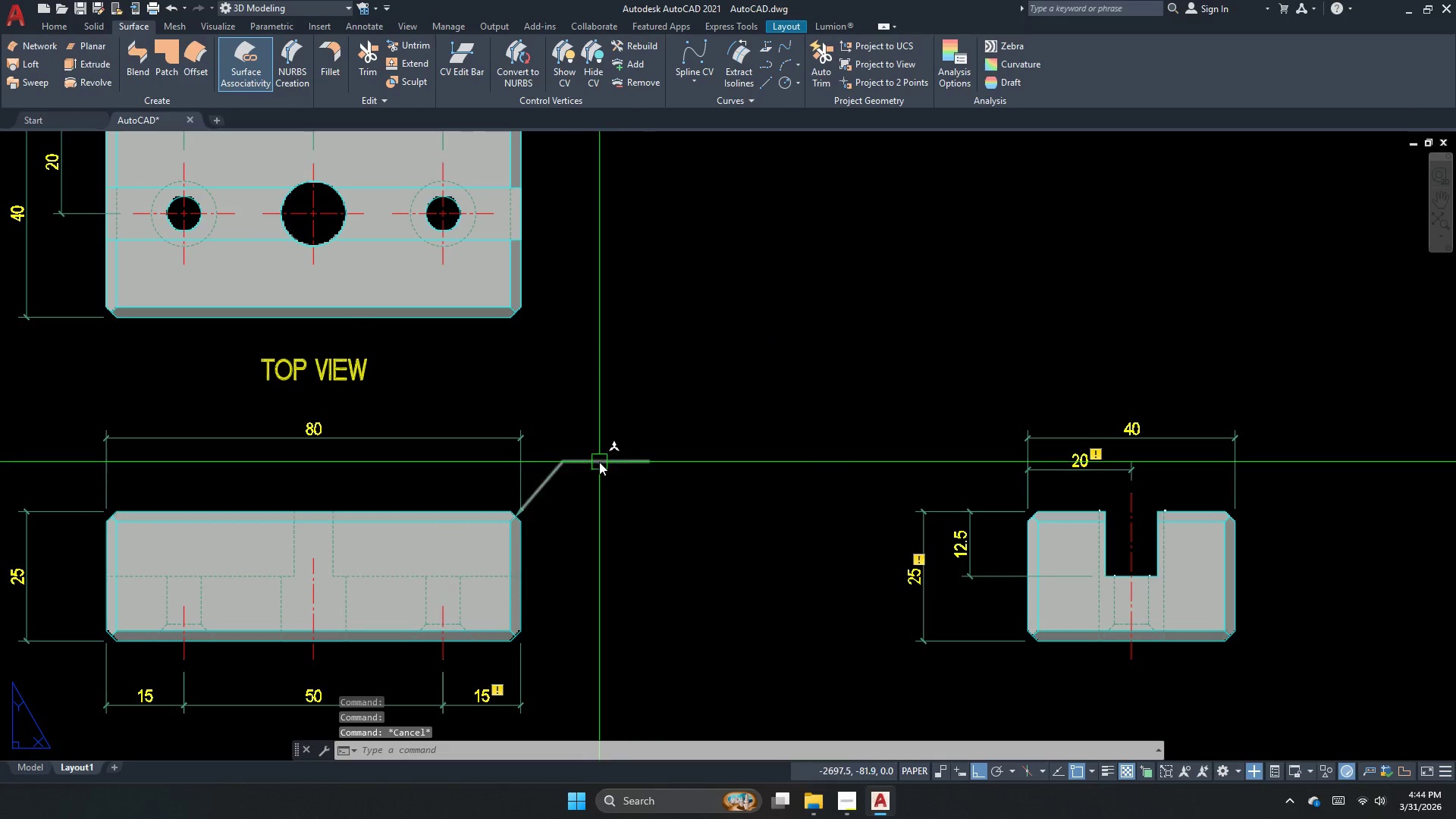 
key(Escape)
 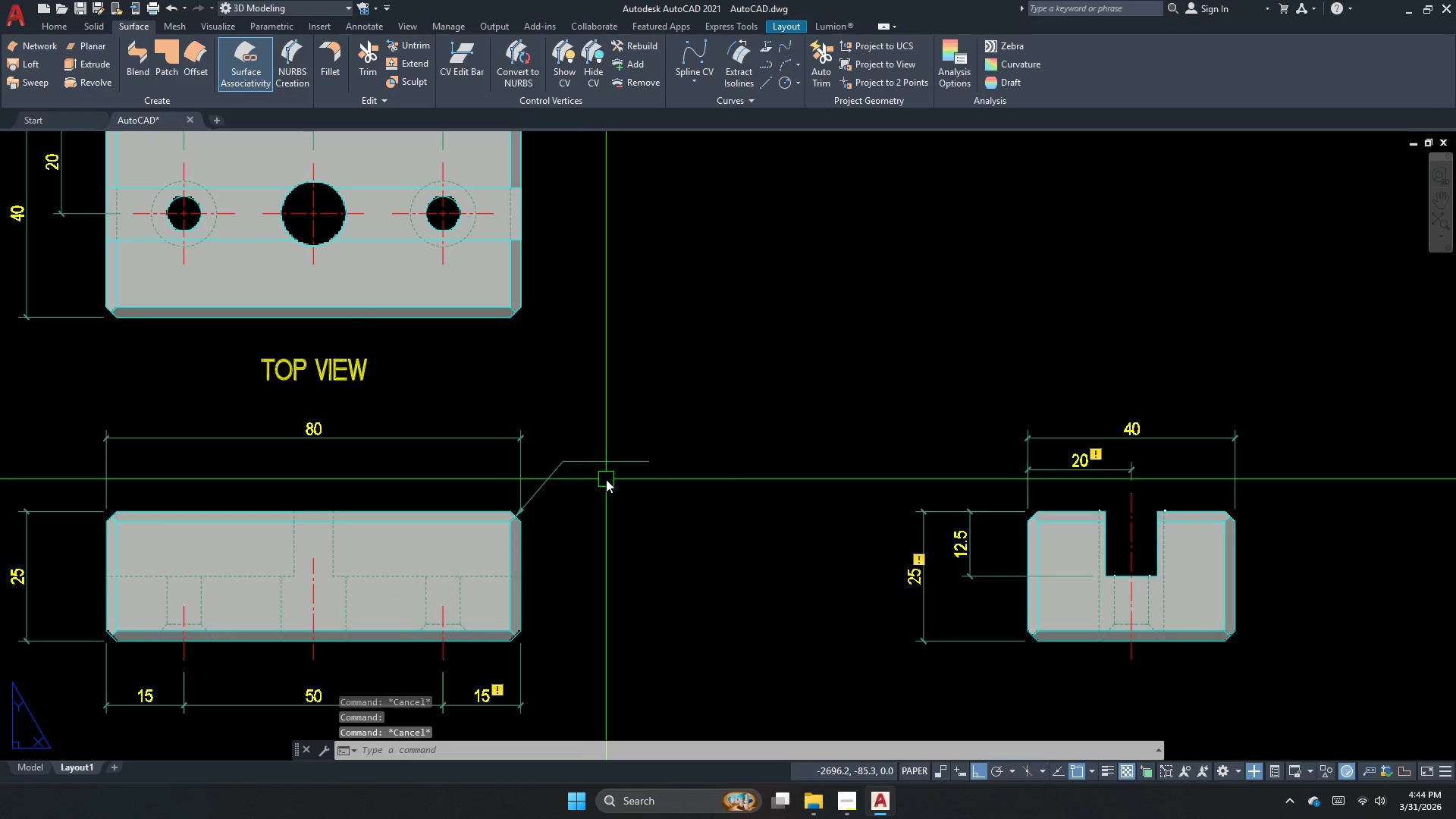 
key(Escape)
 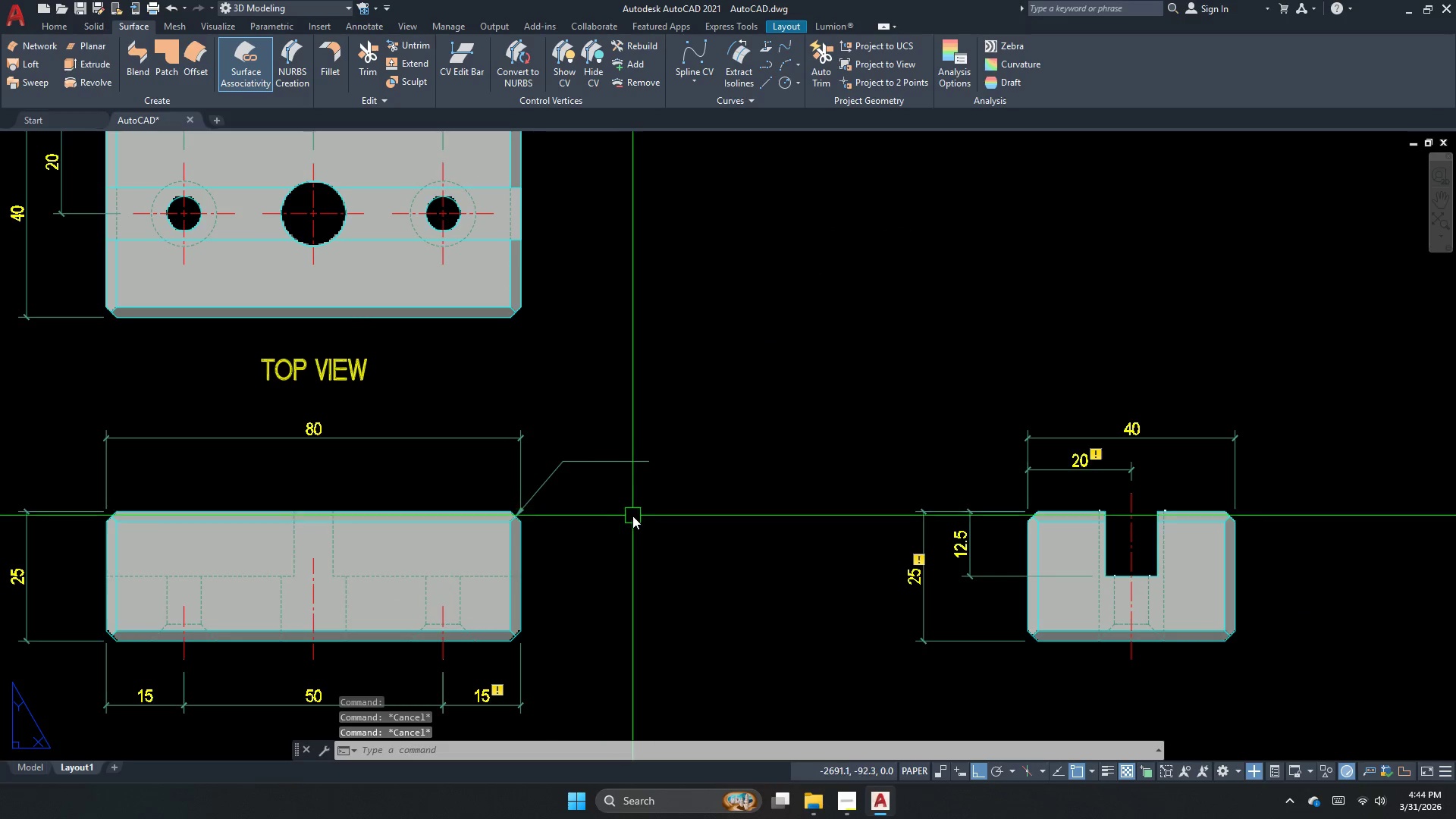 
key(T)
 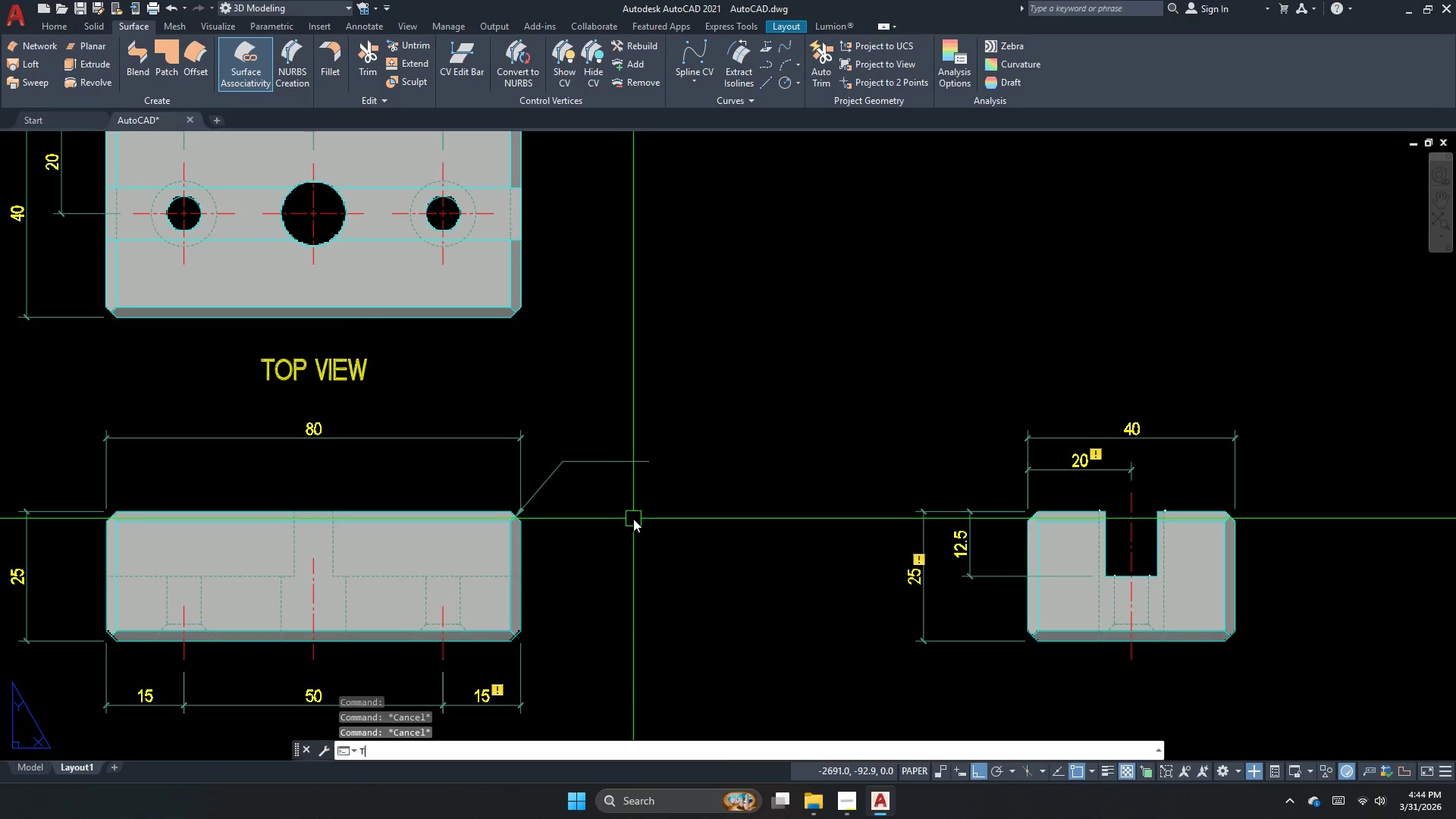 
key(Space)
 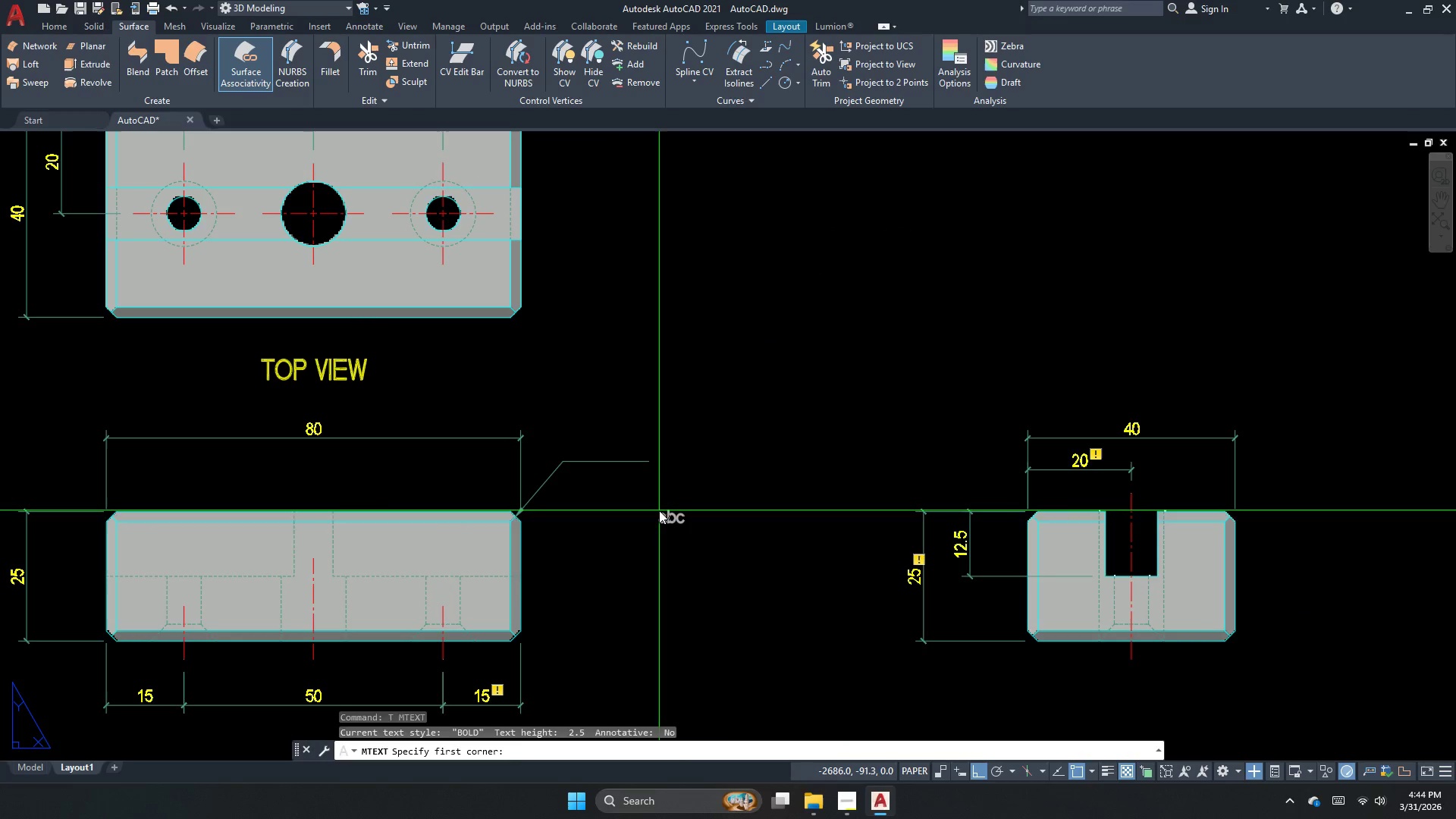 
left_click_drag(start_coordinate=[659, 510], to_coordinate=[664, 513])
 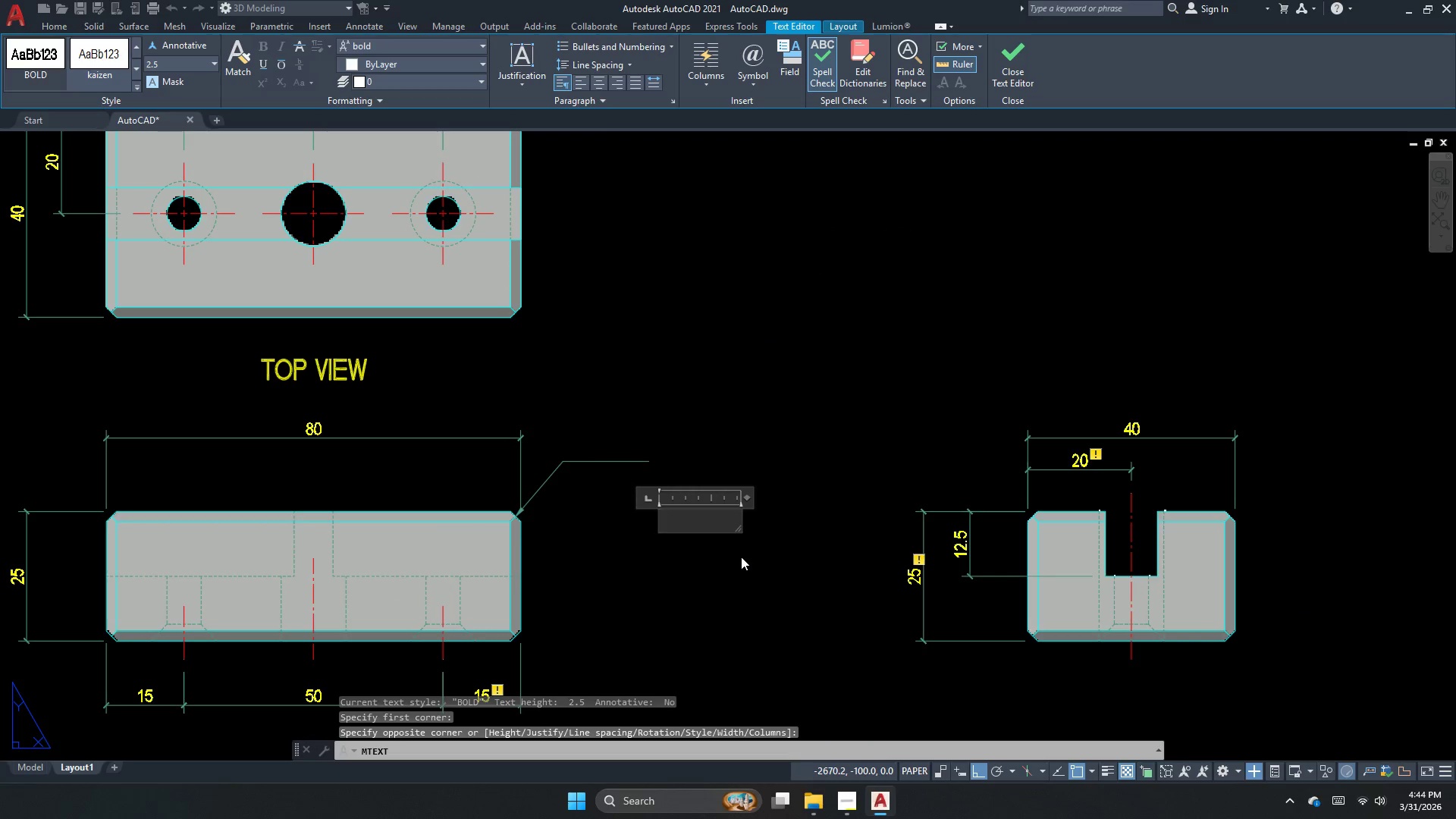 
key(Numpad2)
 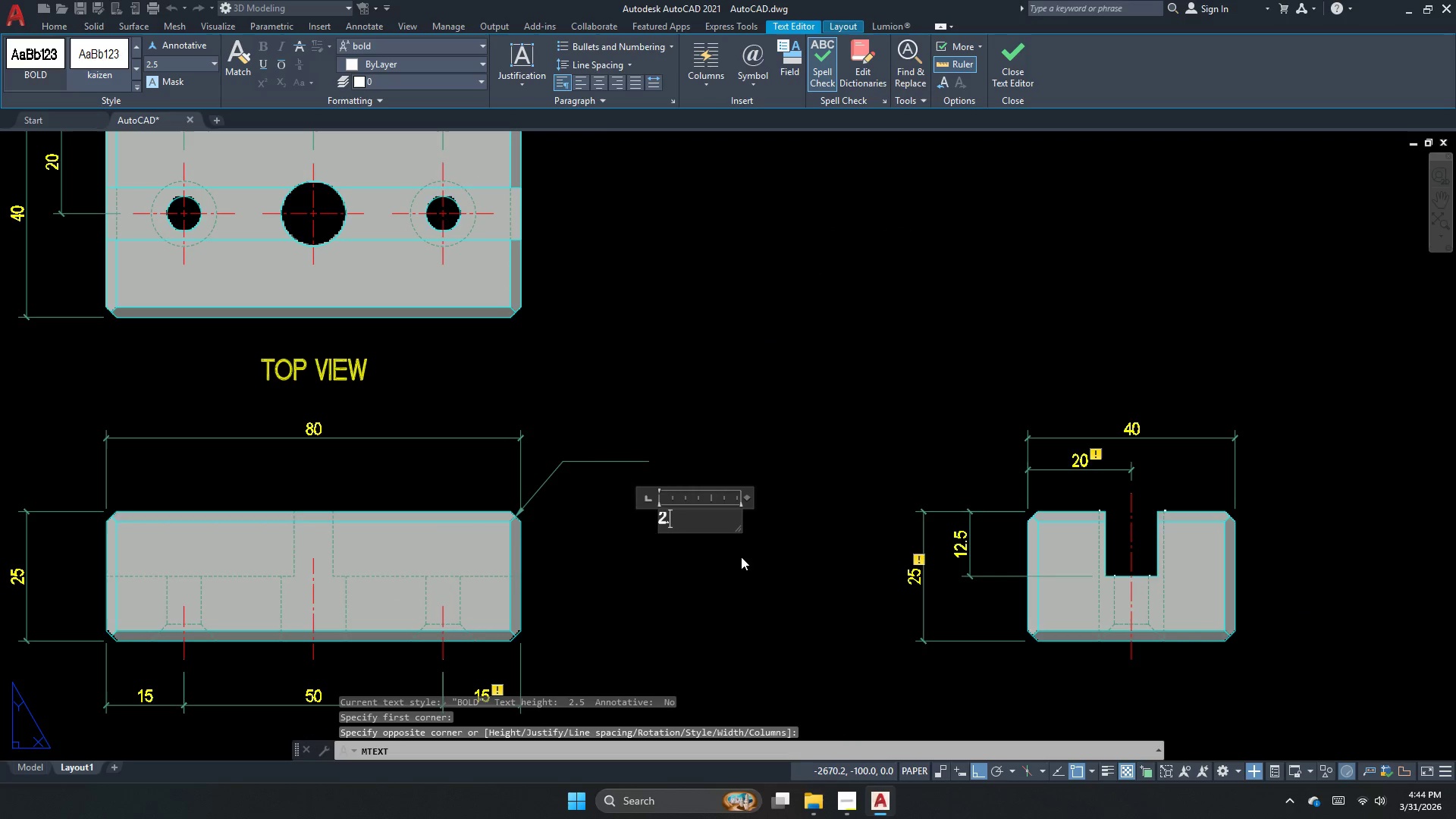 
key(NumpadDecimal)
 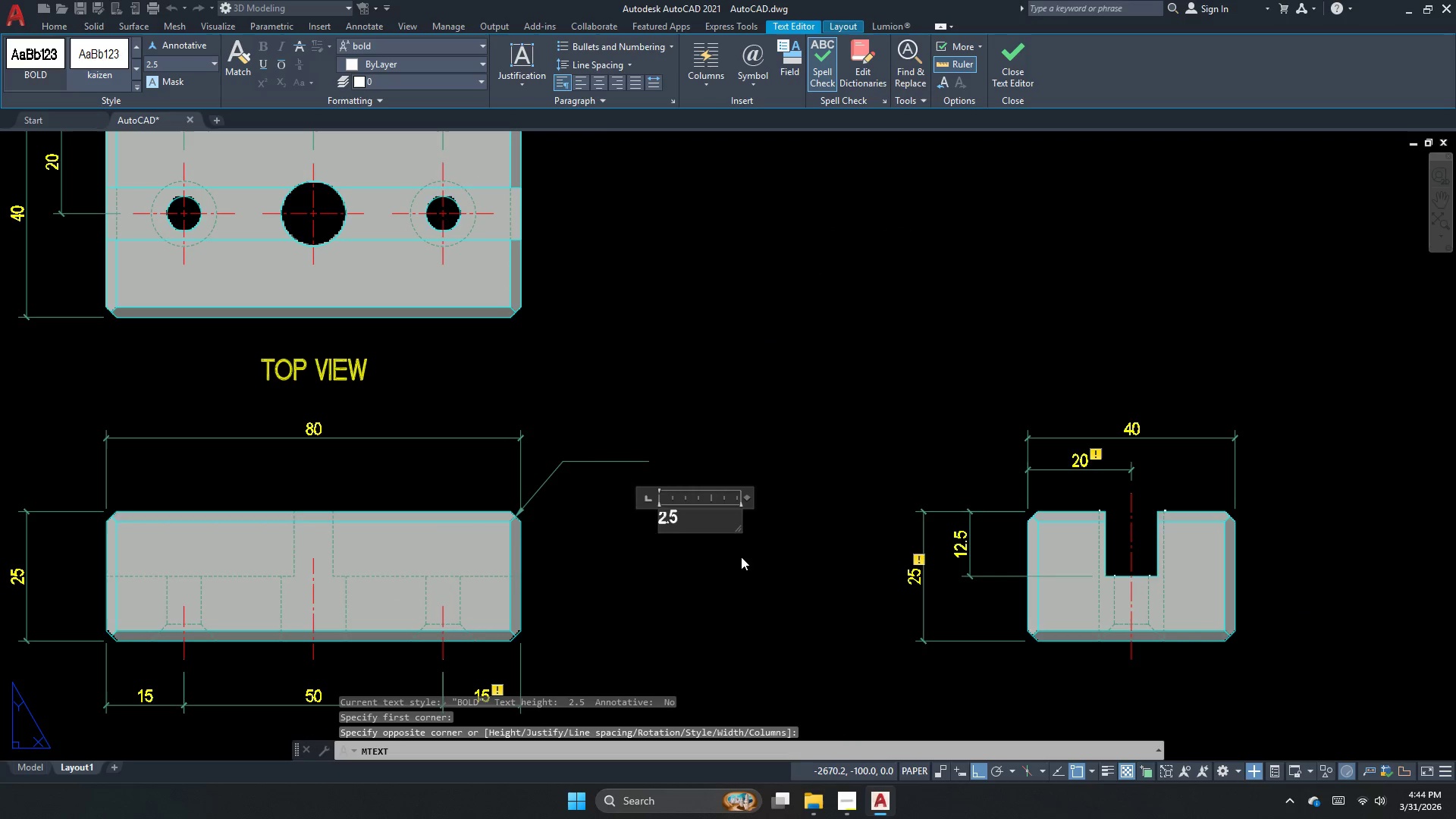 
key(Numpad5)
 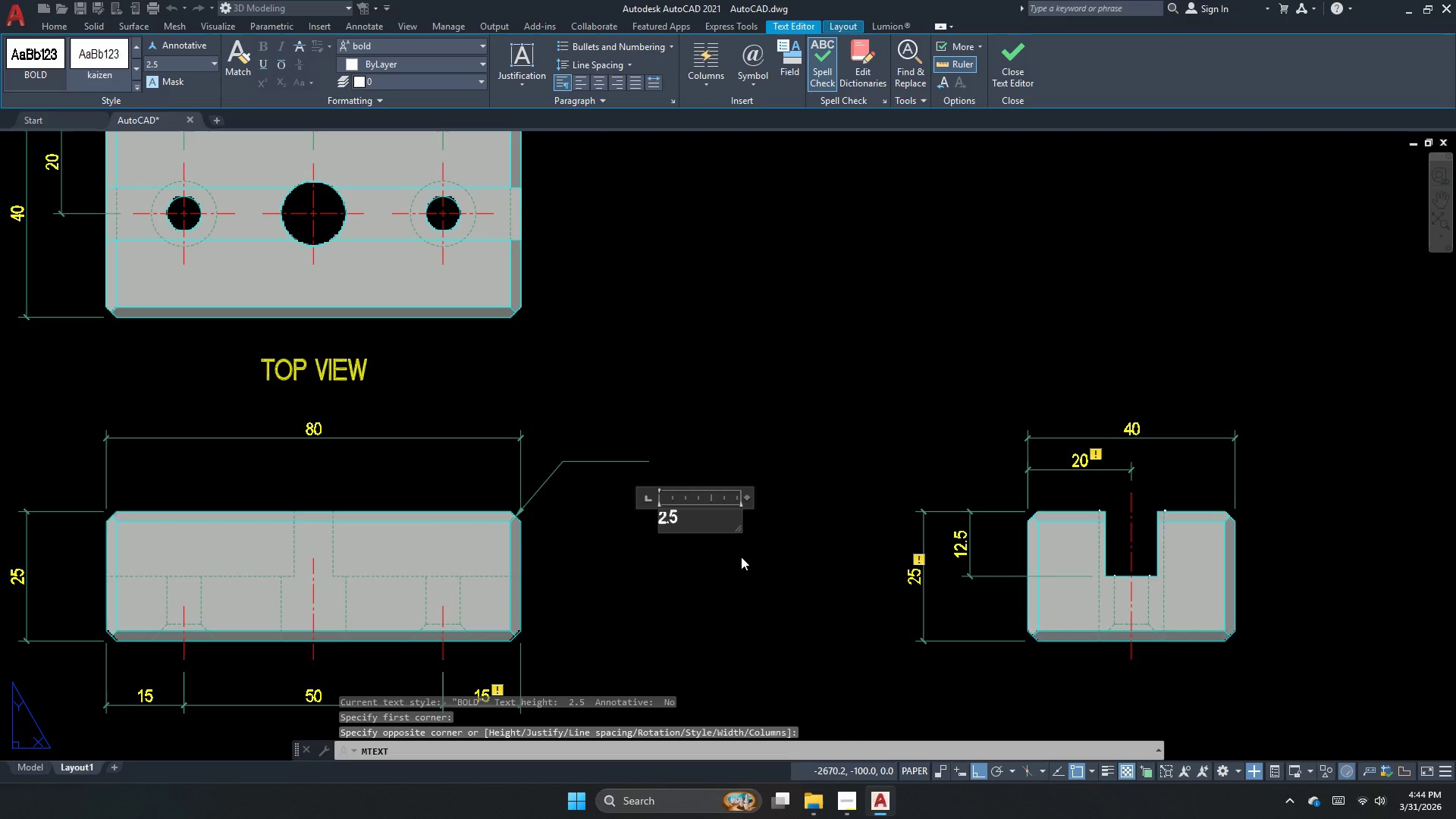 
key(NumpadEnter)
 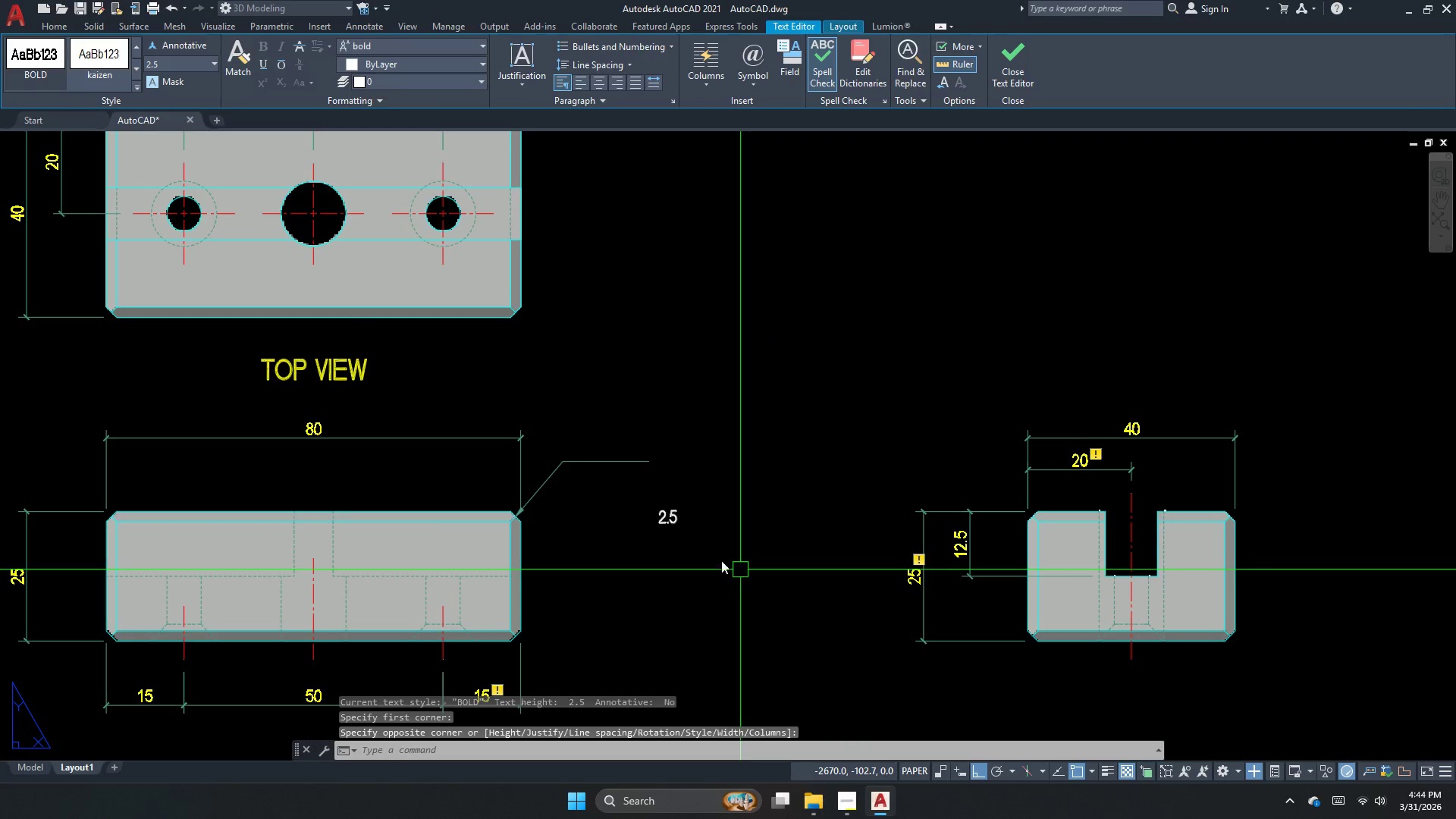 
left_click_drag(start_coordinate=[701, 514], to_coordinate=[667, 500])
 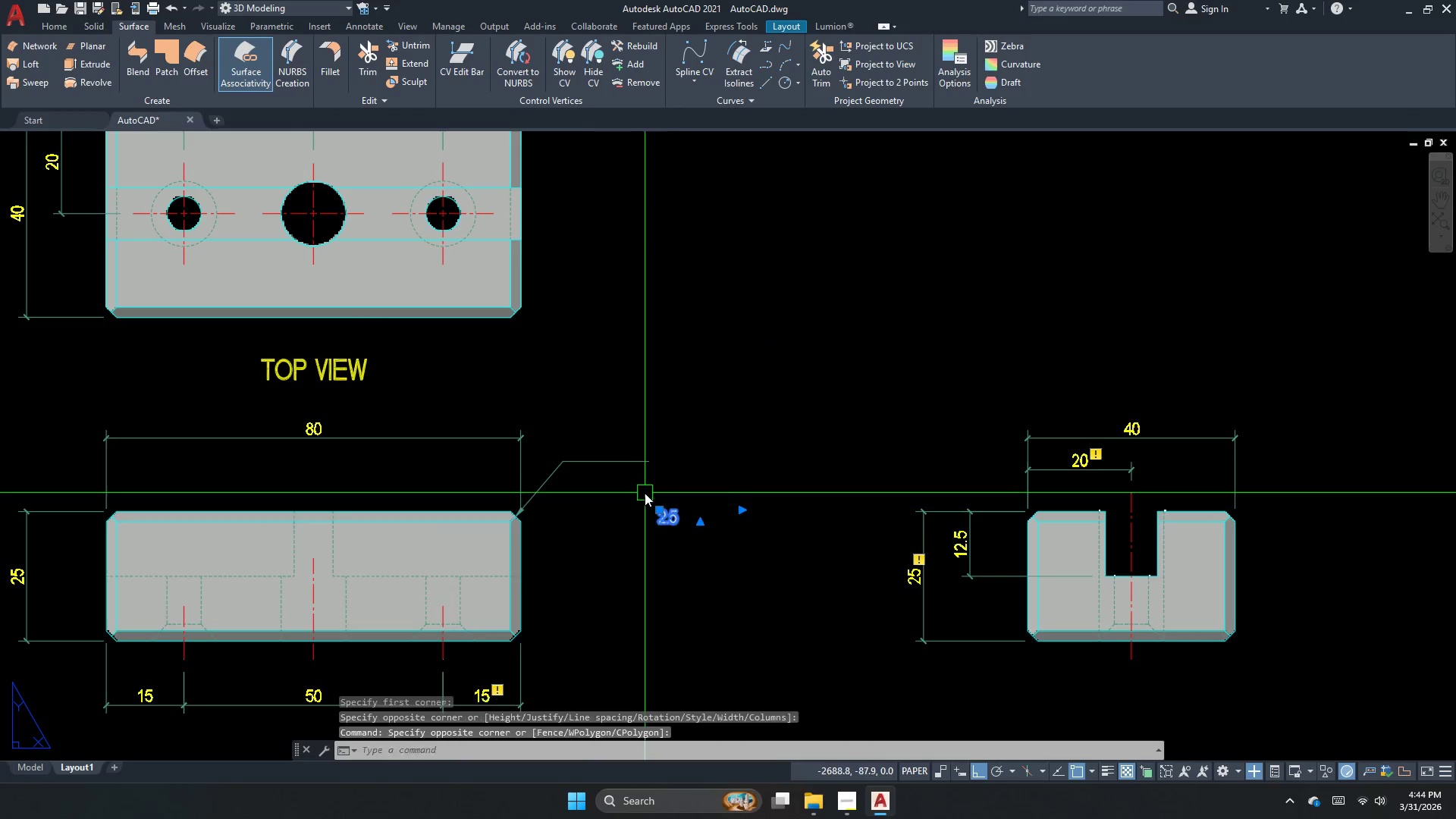 
double_click([645, 493])
 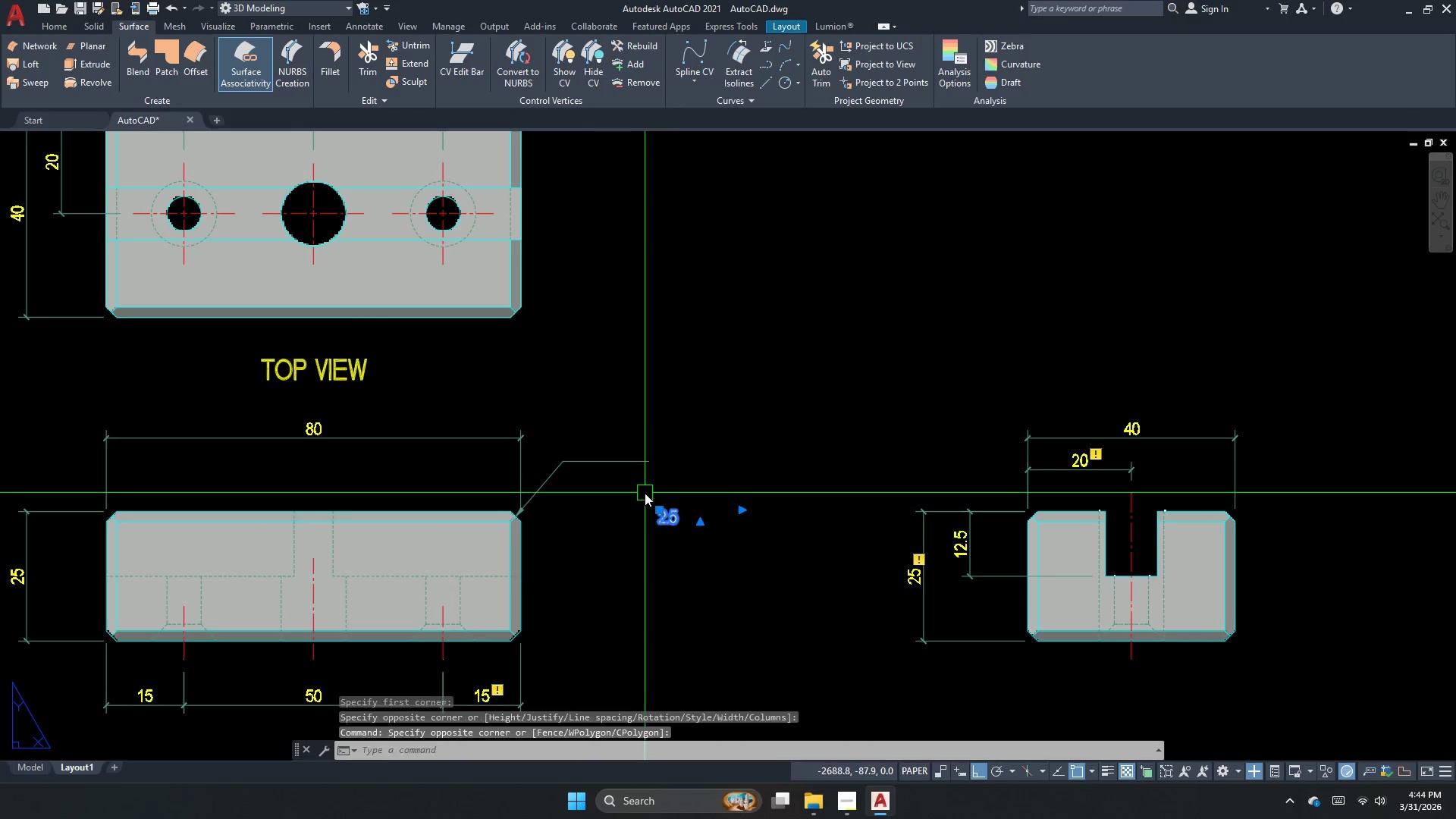 
key(E)
 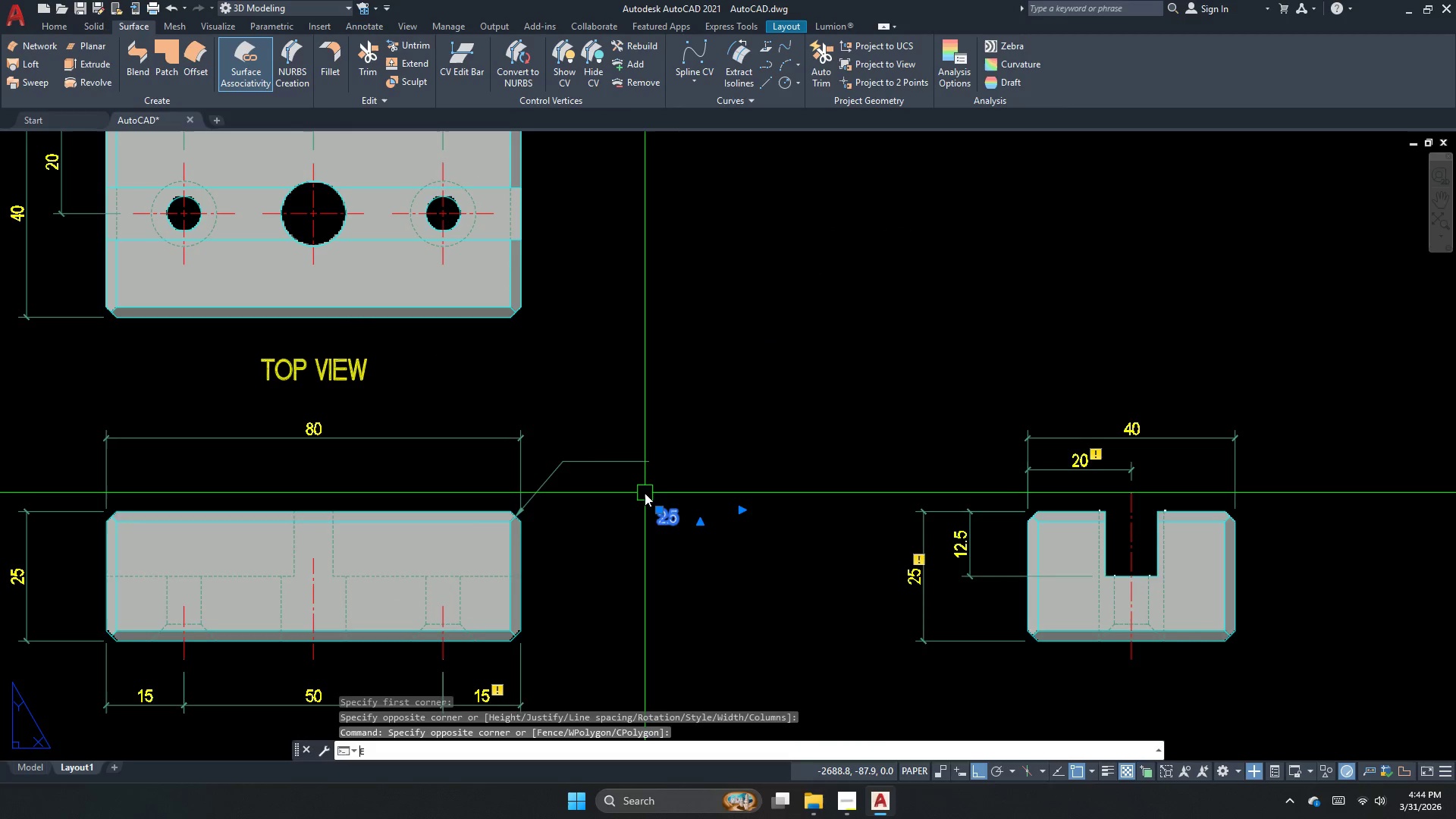 
key(Space)
 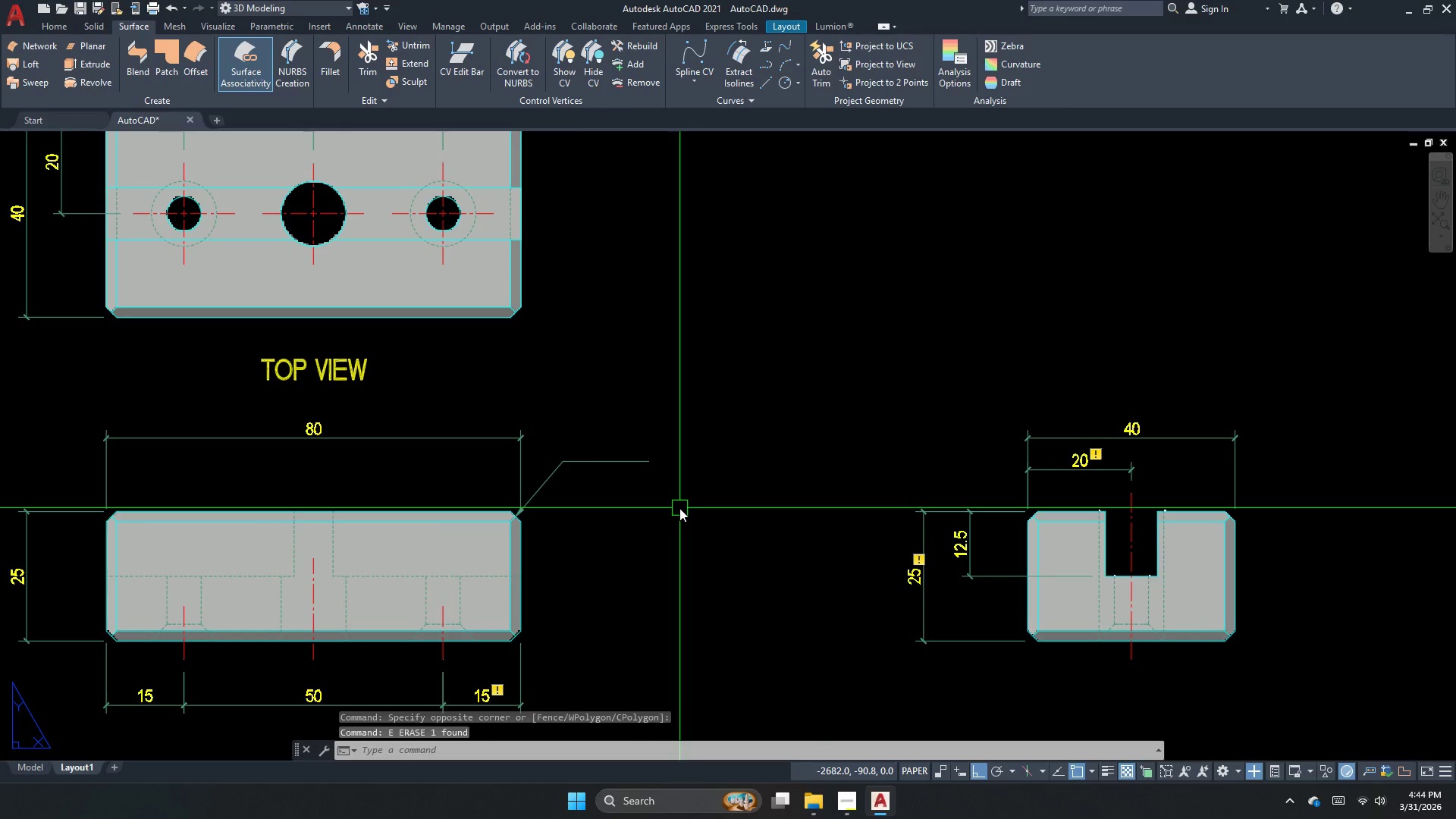 
key(T)
 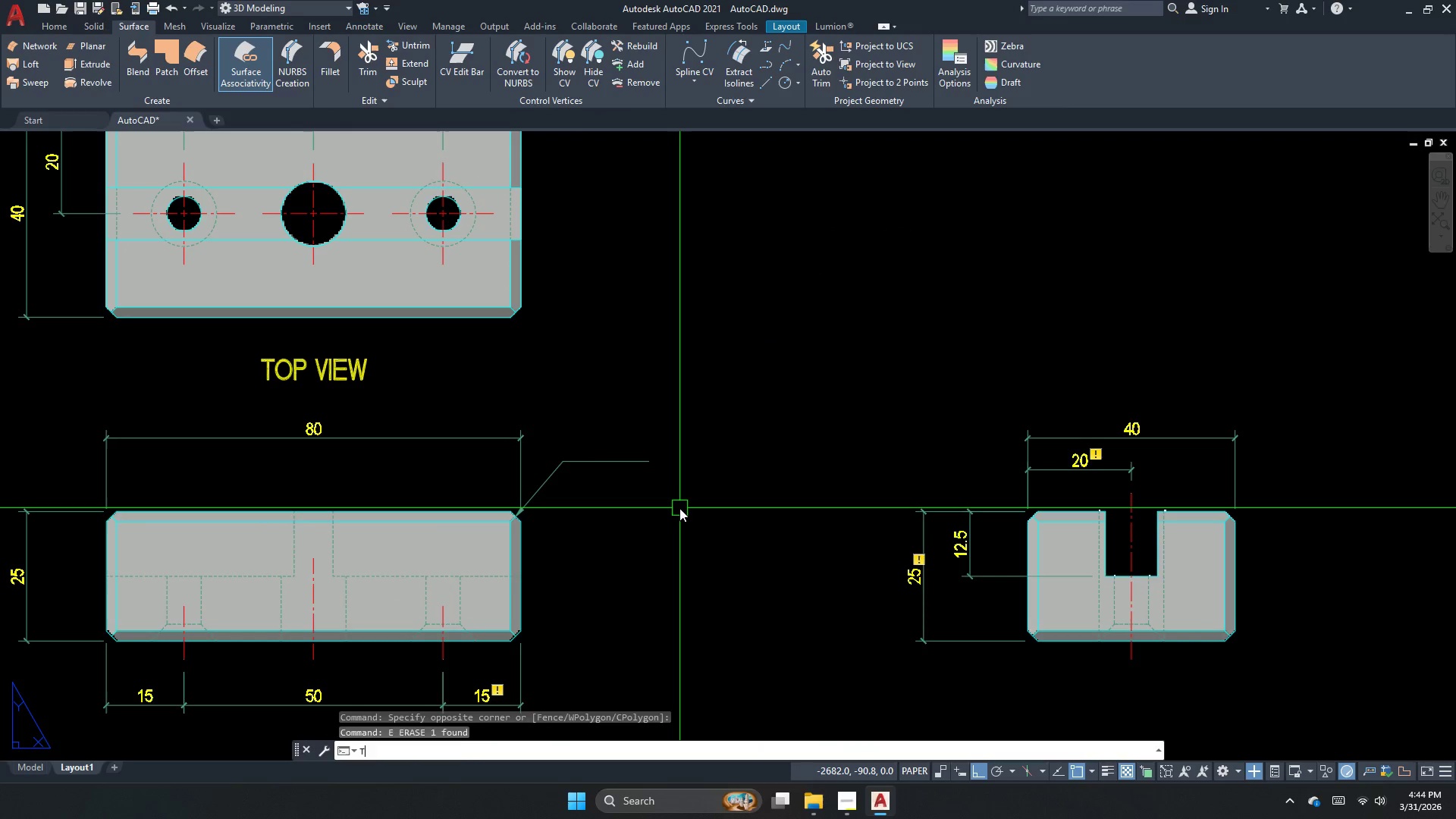 
key(Space)
 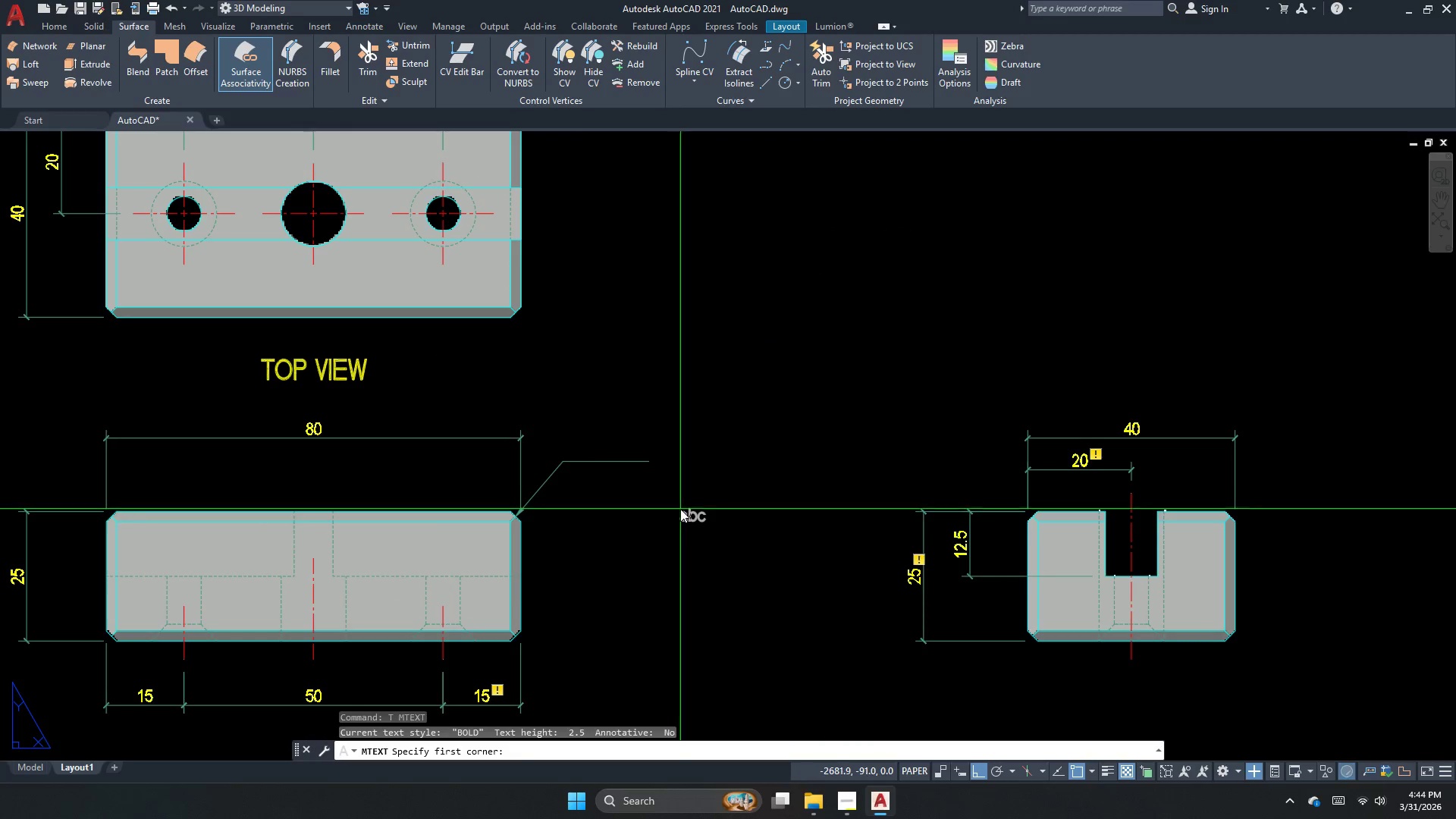 
left_click_drag(start_coordinate=[680, 509], to_coordinate=[691, 510])
 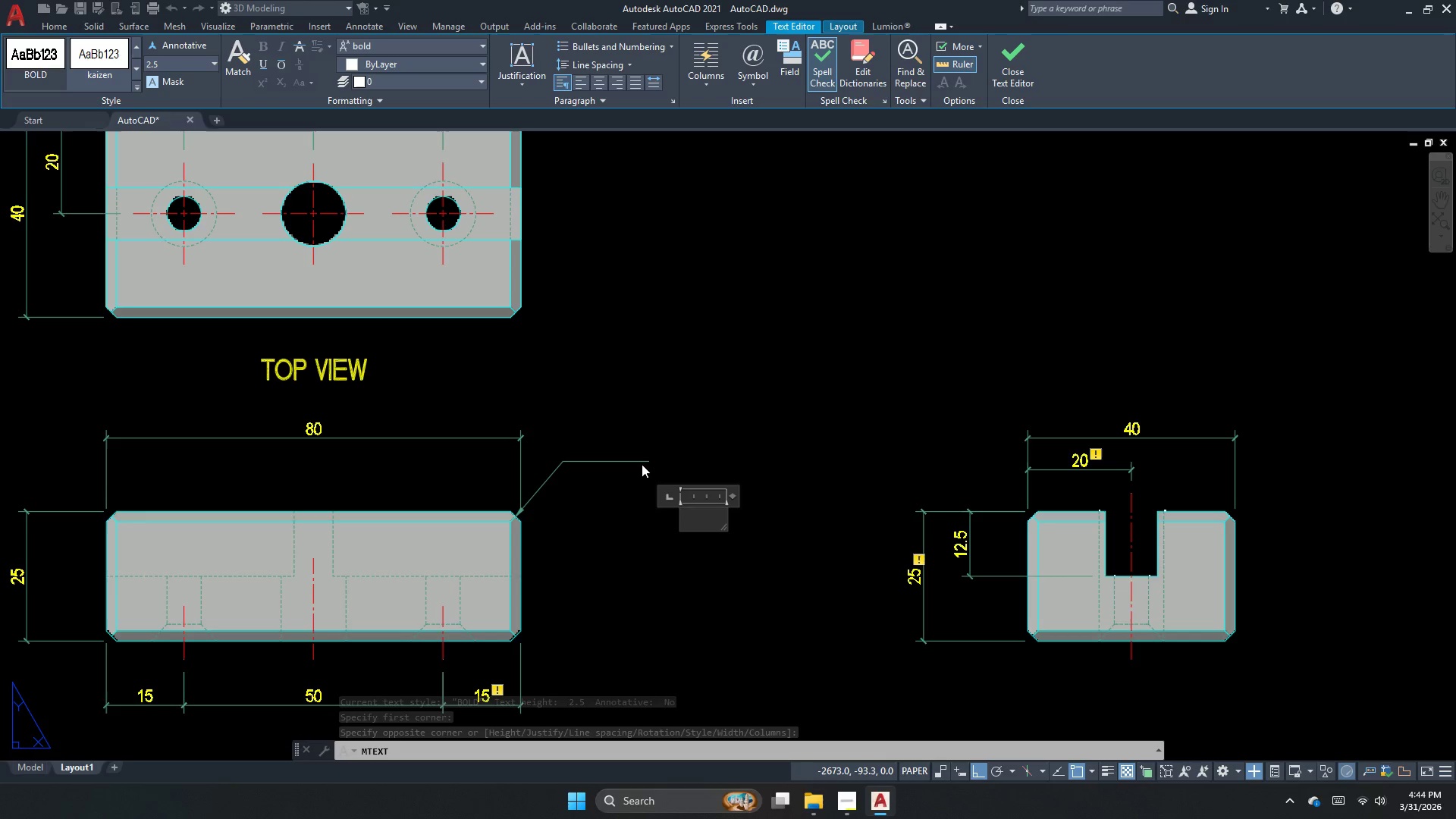 
wait(6.78)
 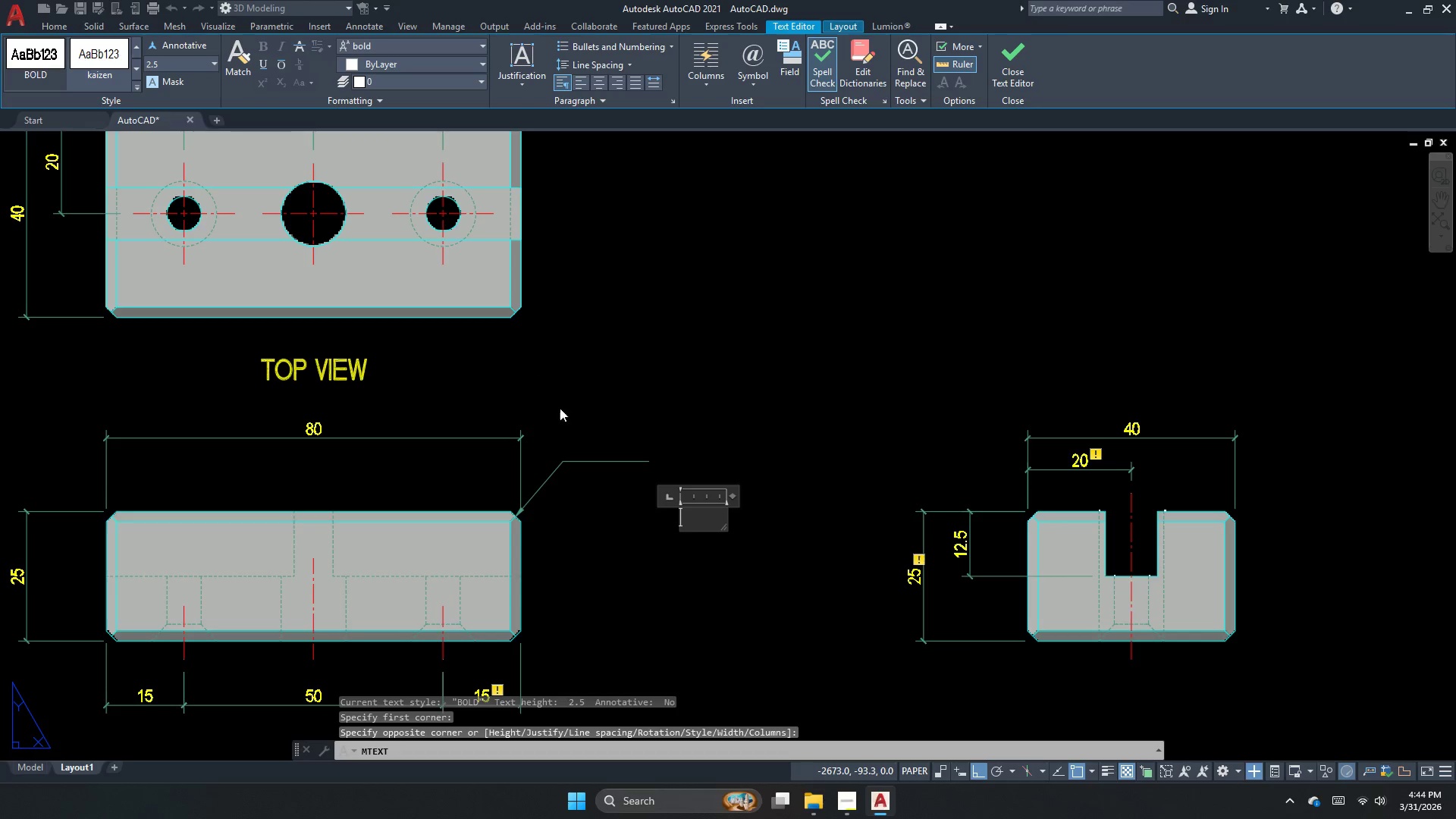 
type(2MM chamfet)
key(Backspace)
type(r )
 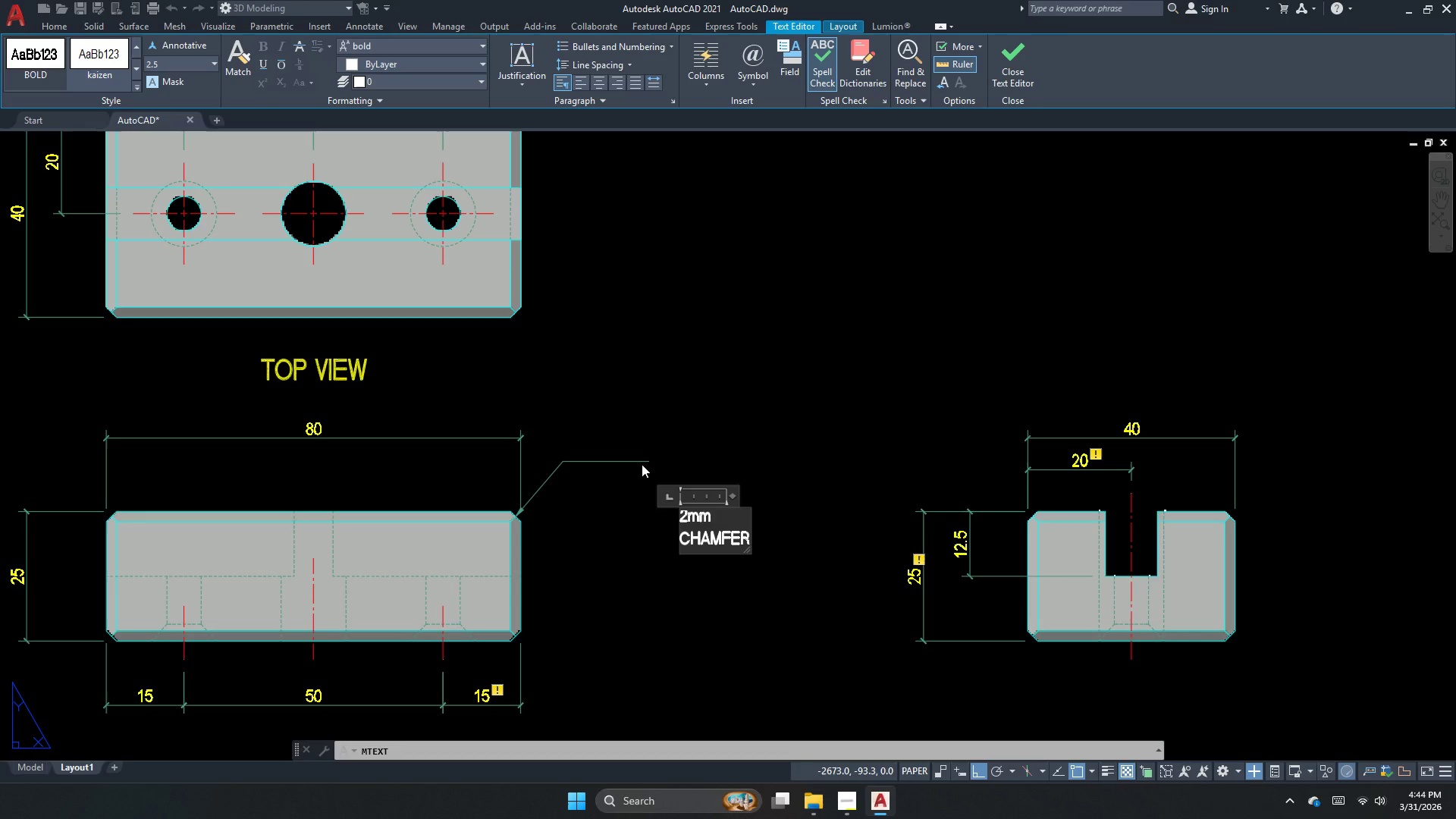 
left_click([749, 405])
 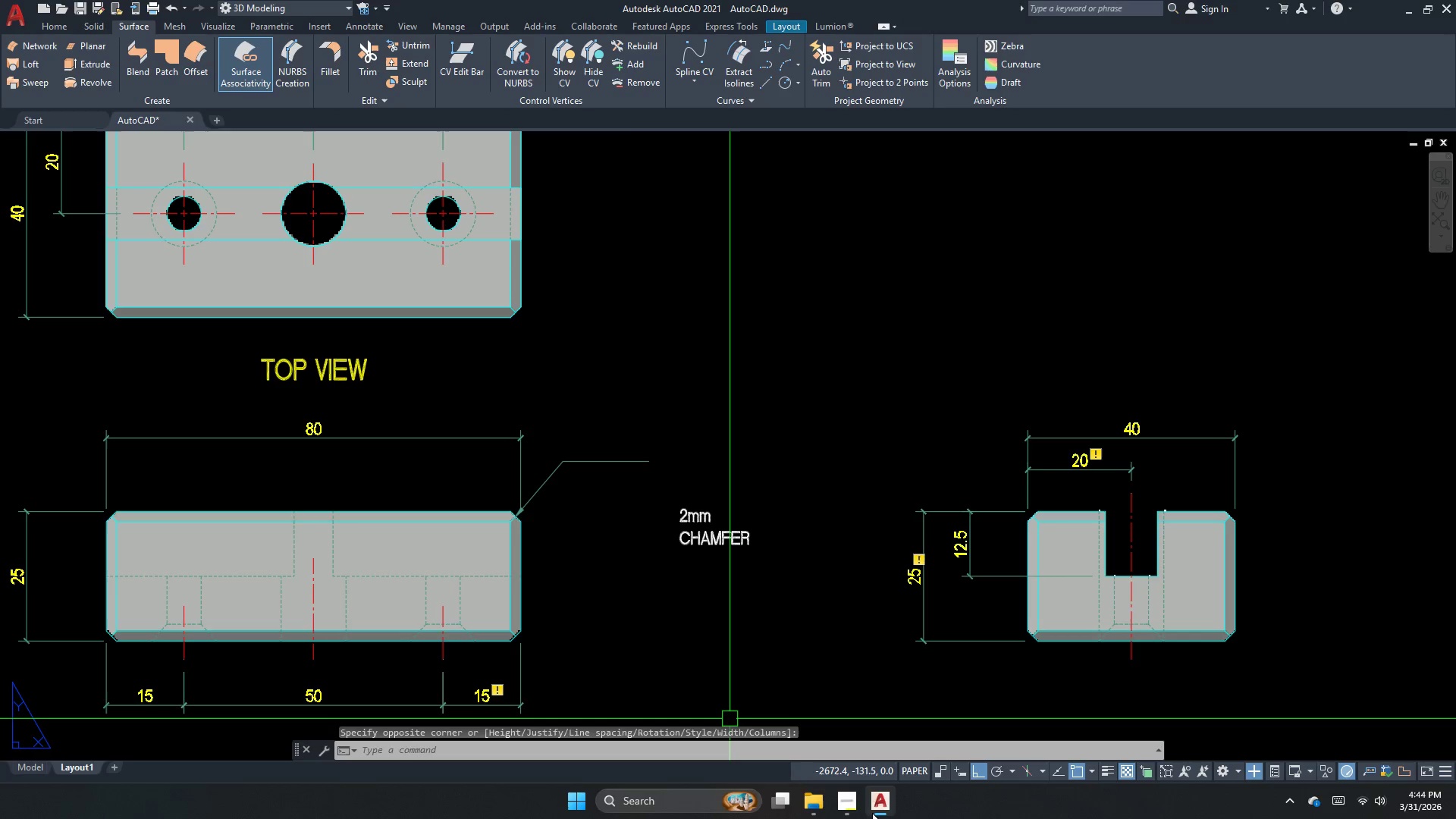 
left_click([860, 812])